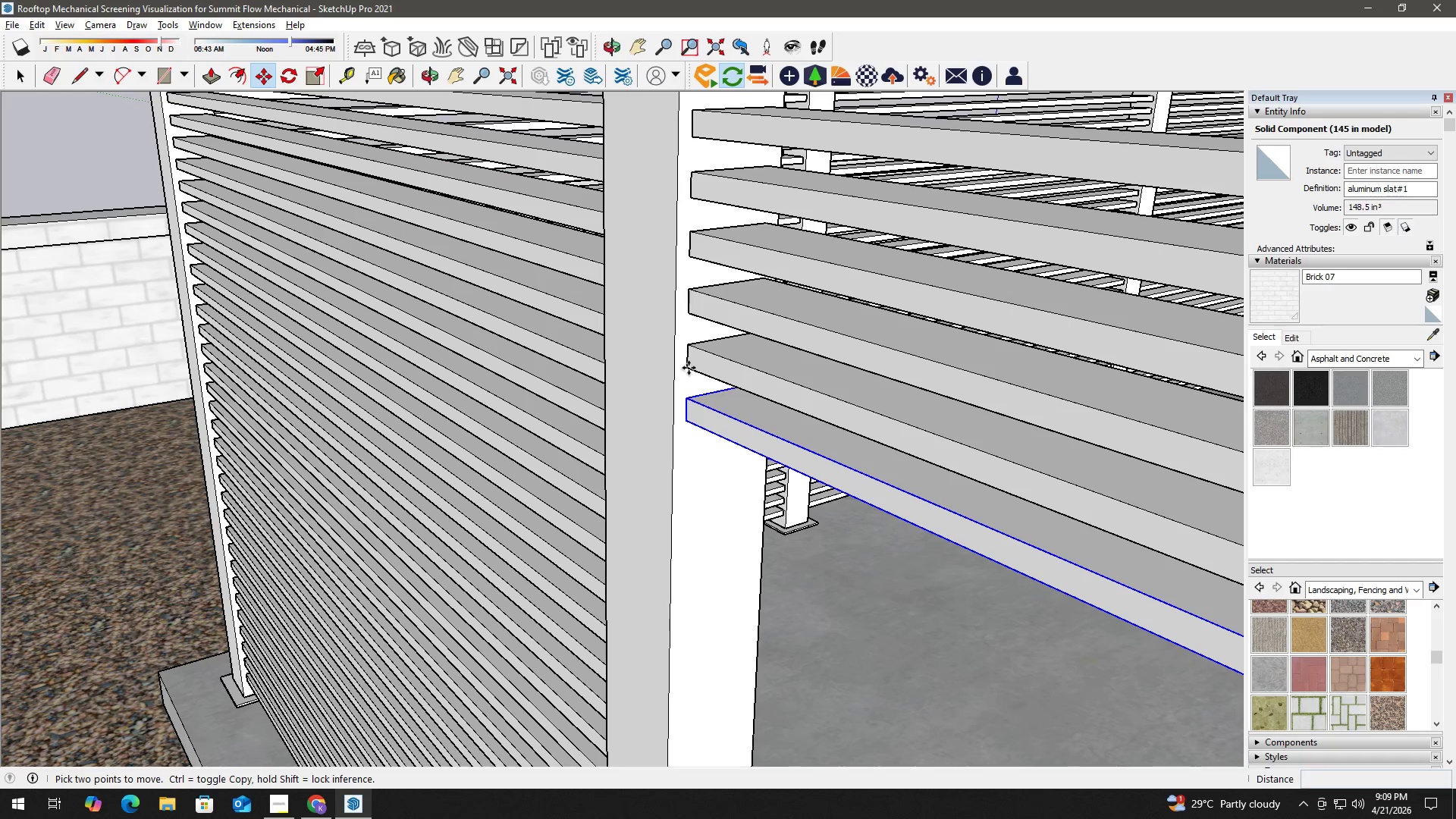 
key(Control+ControlLeft)
 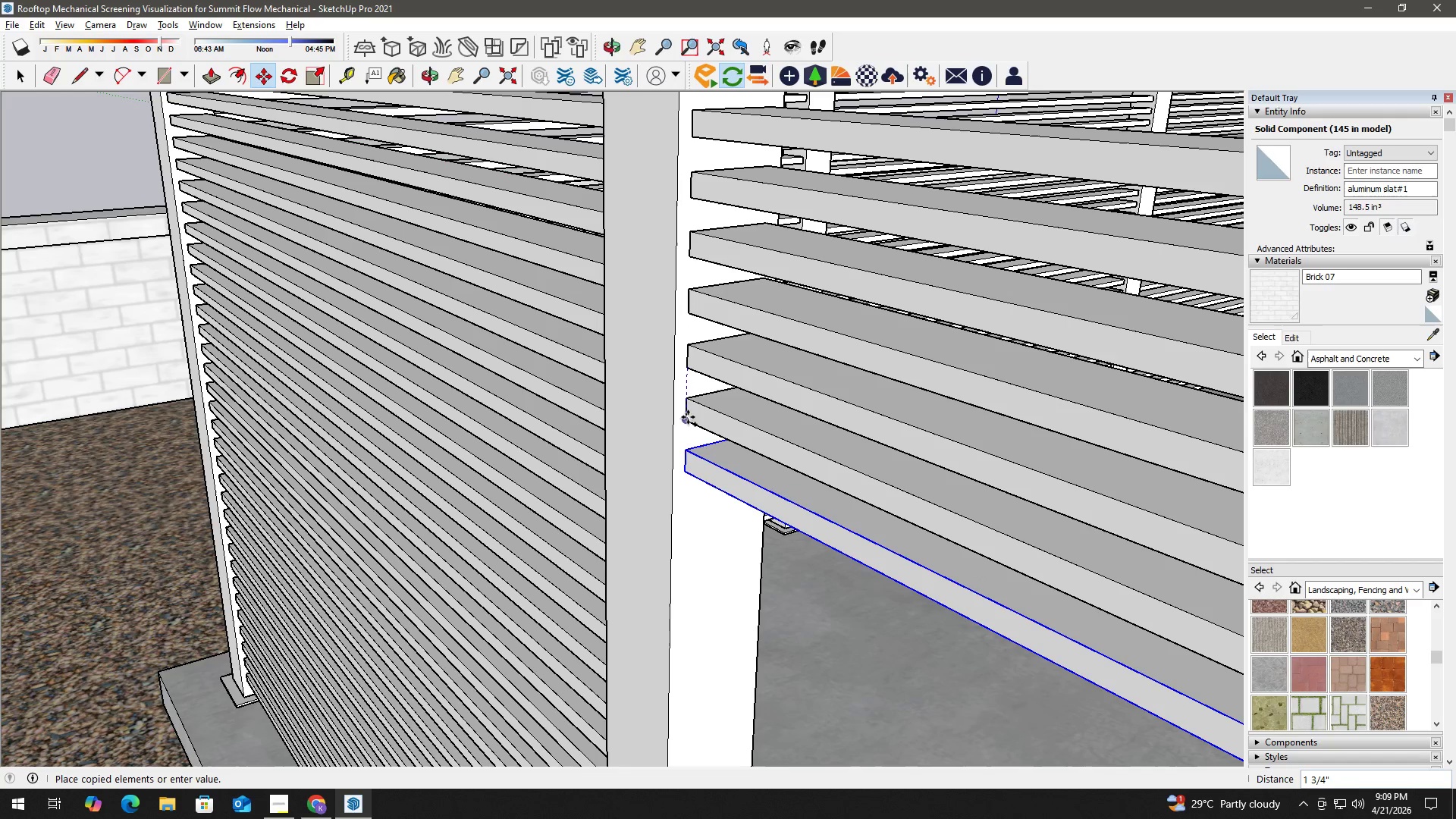 
left_click([688, 417])
 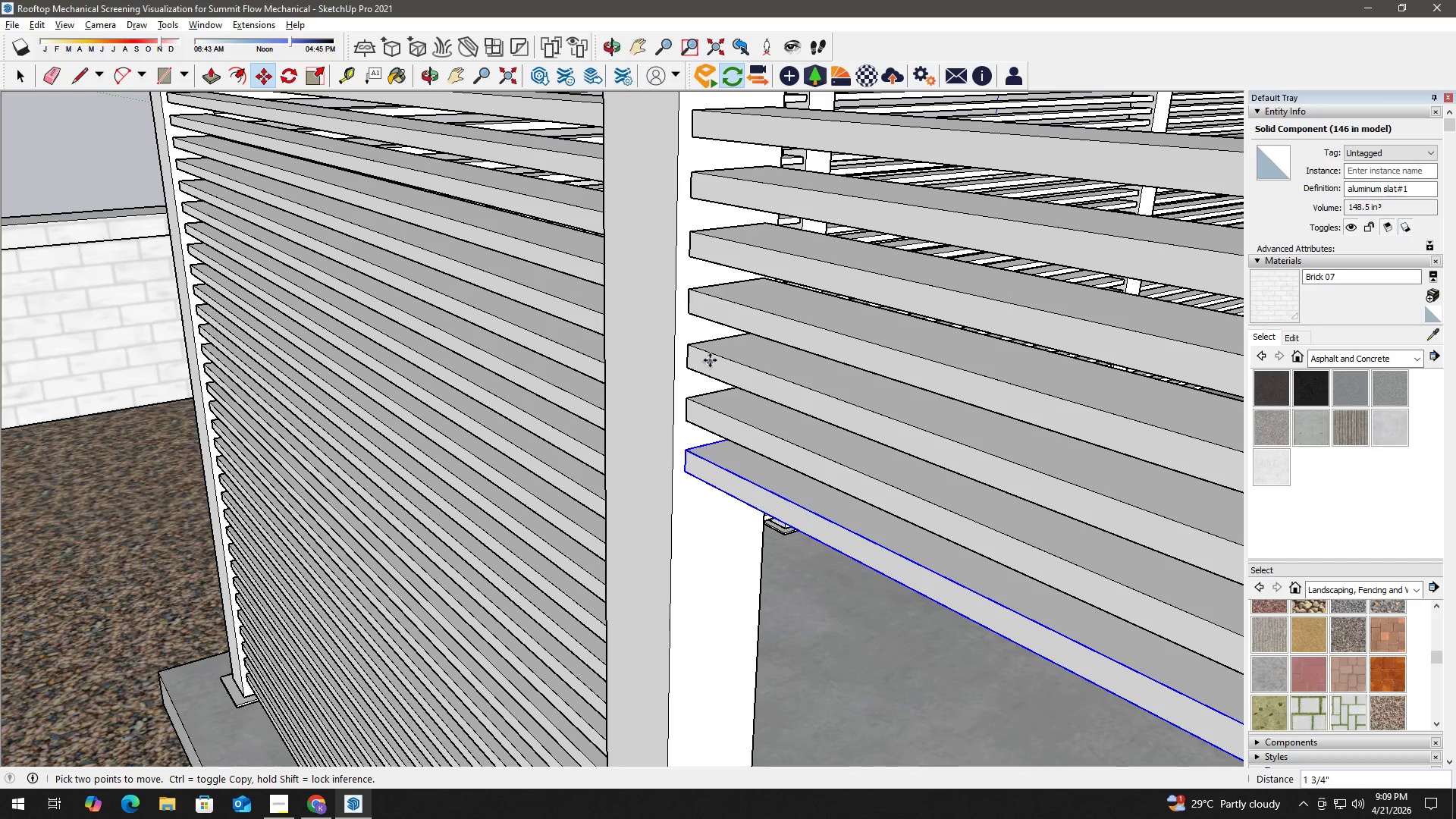 
type(hm)
 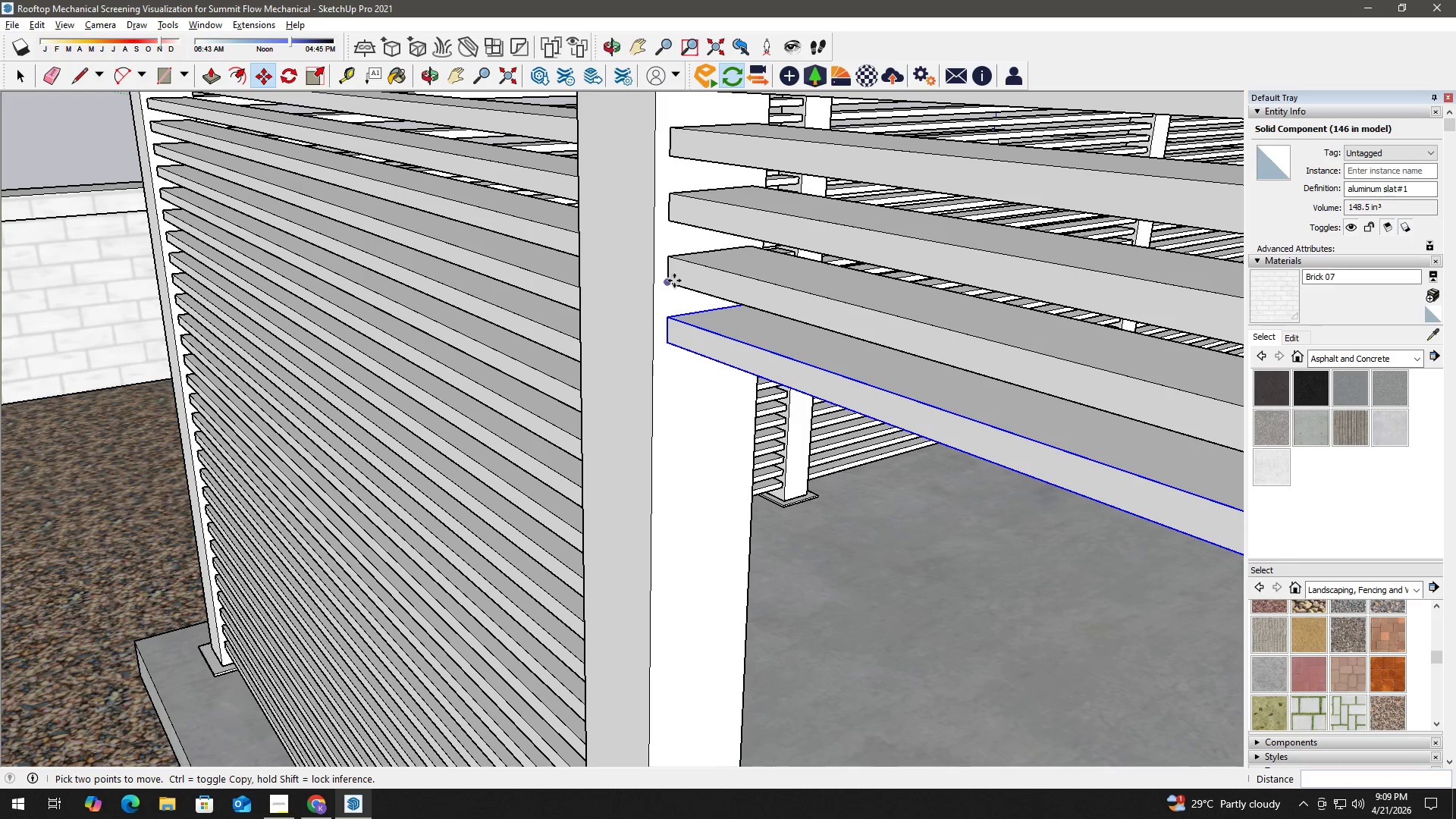 
left_click_drag(start_coordinate=[708, 369], to_coordinate=[690, 228])
 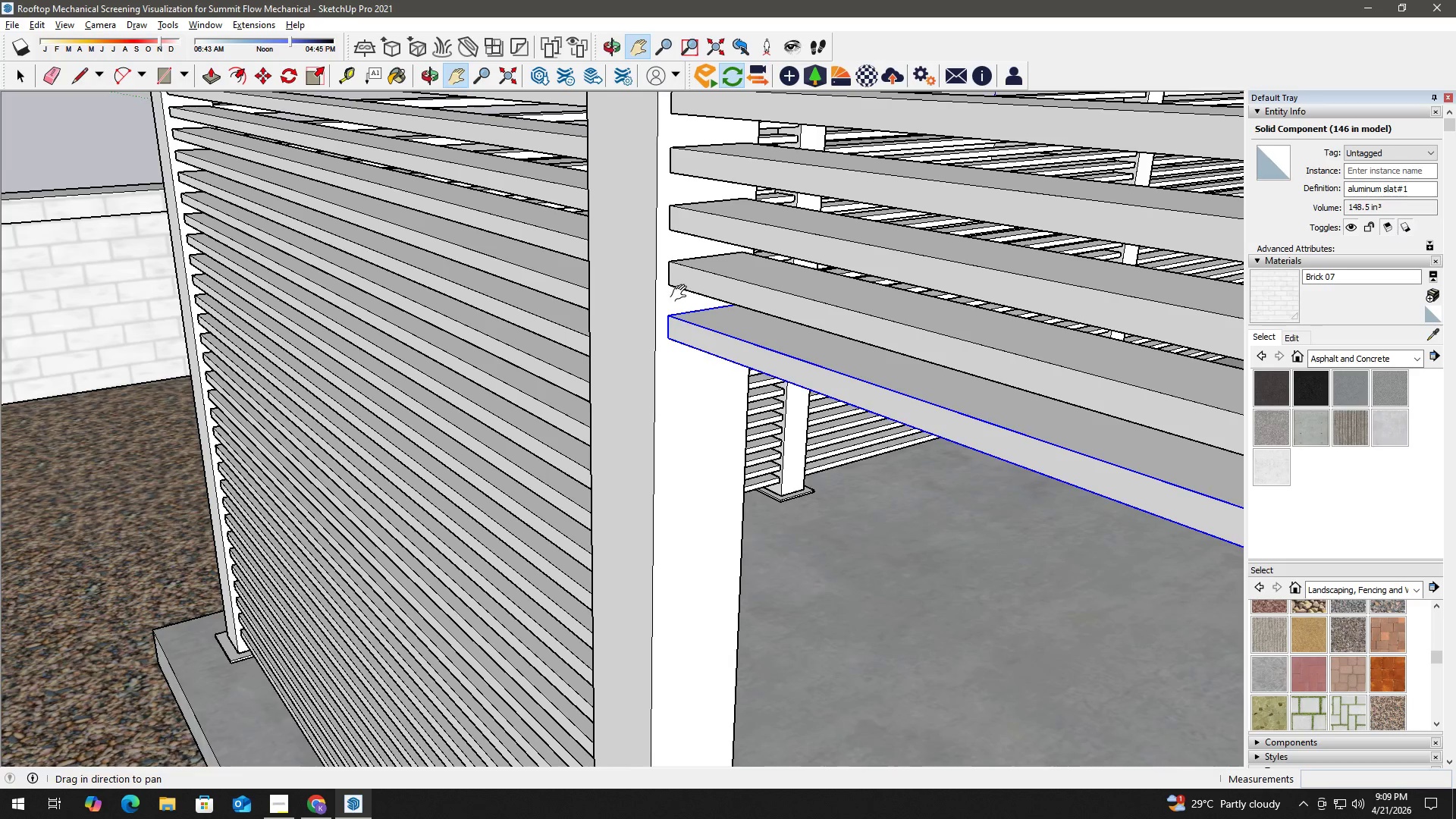 
scroll: coordinate [677, 300], scroll_direction: up, amount: 1.0
 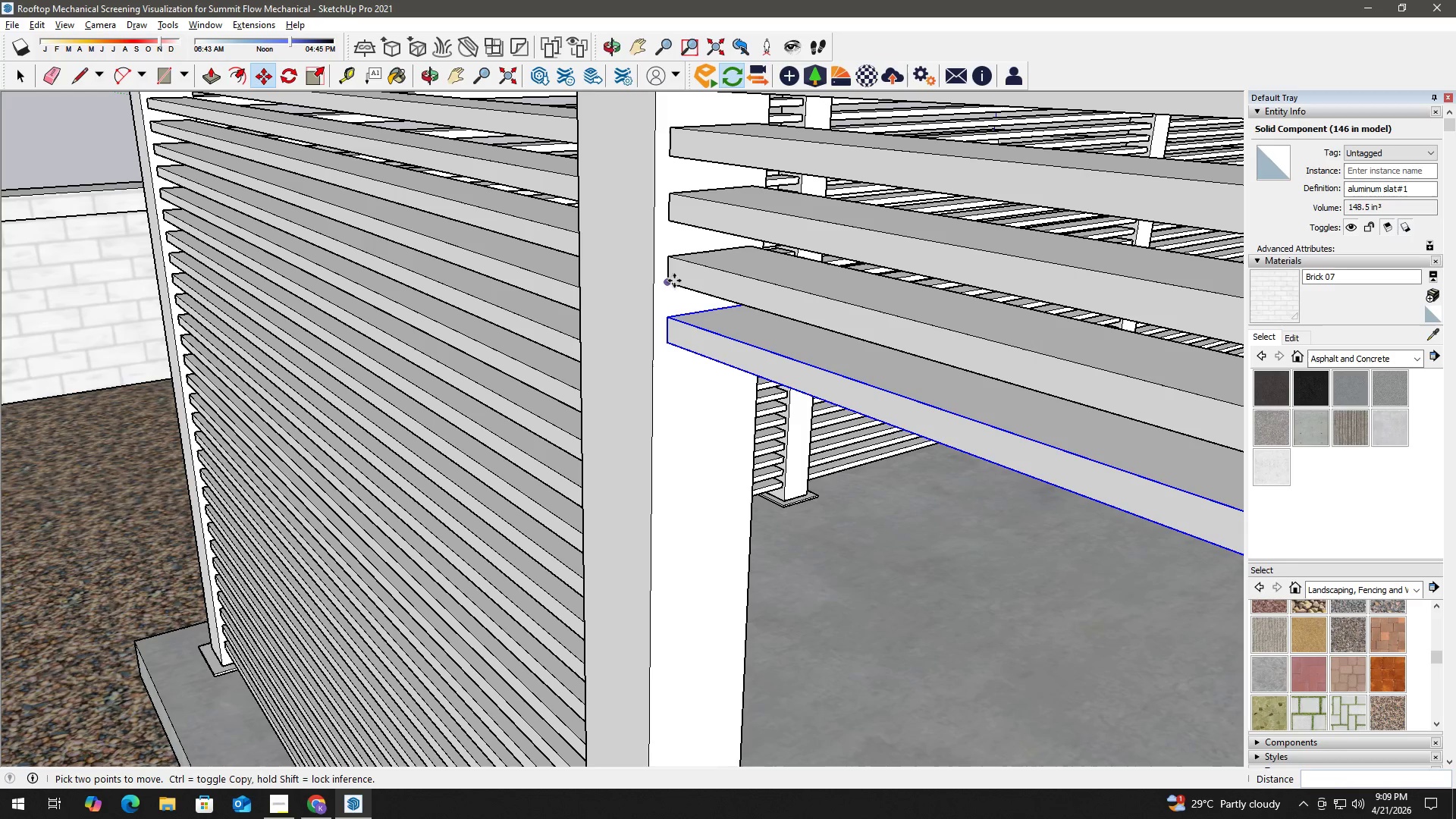 
left_click([672, 287])
 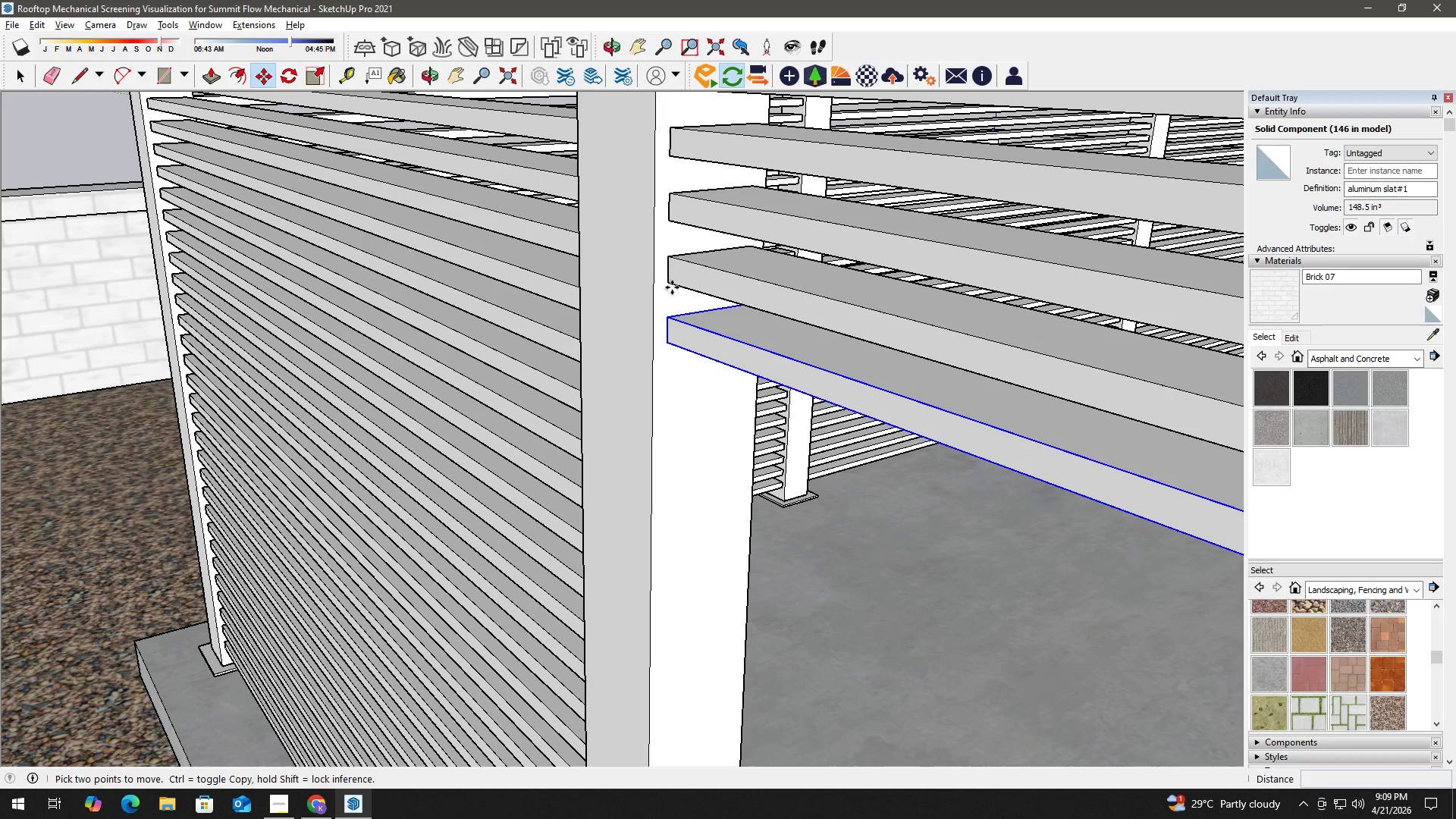 
key(Control+ControlLeft)
 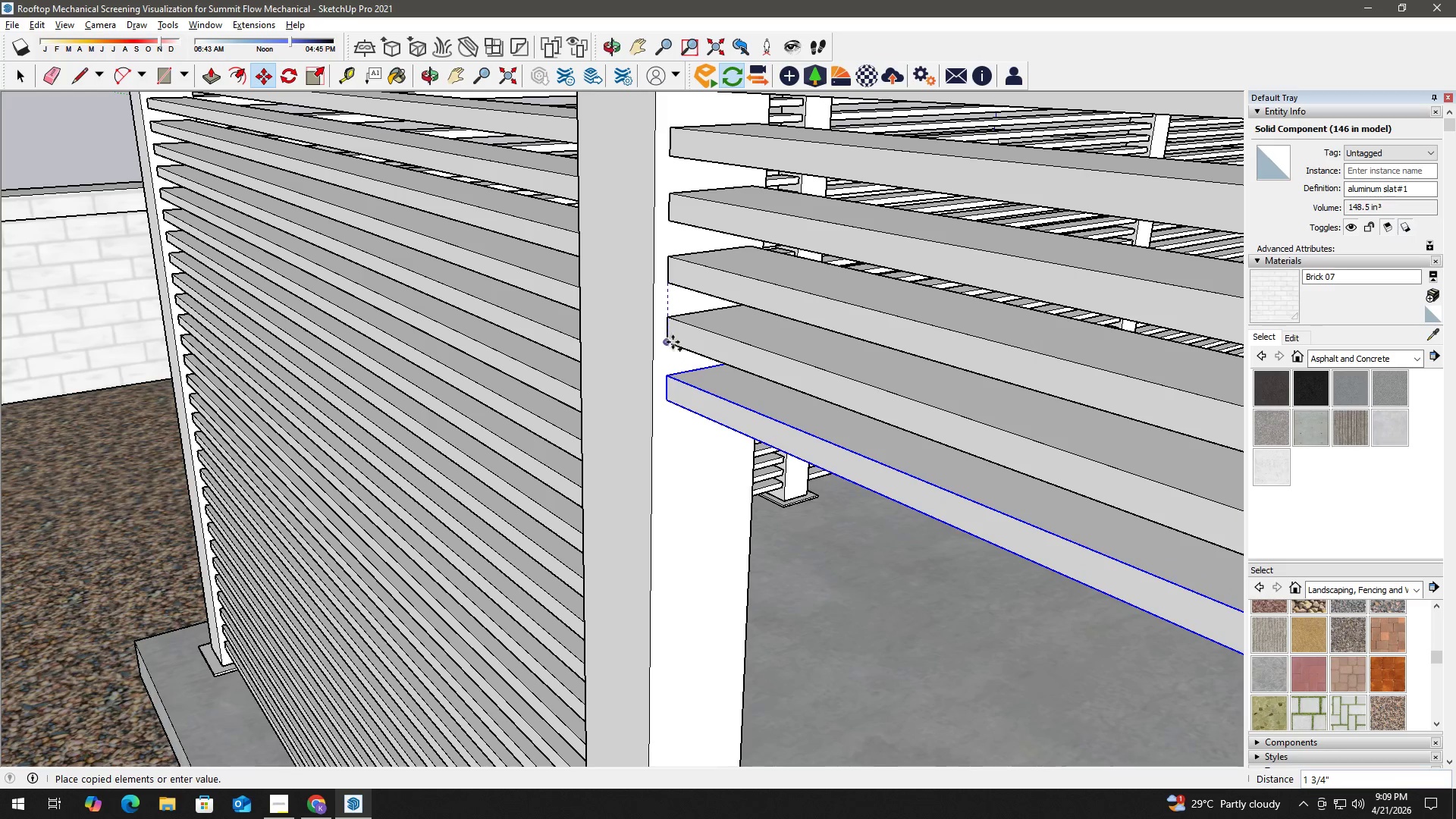 
left_click([673, 342])
 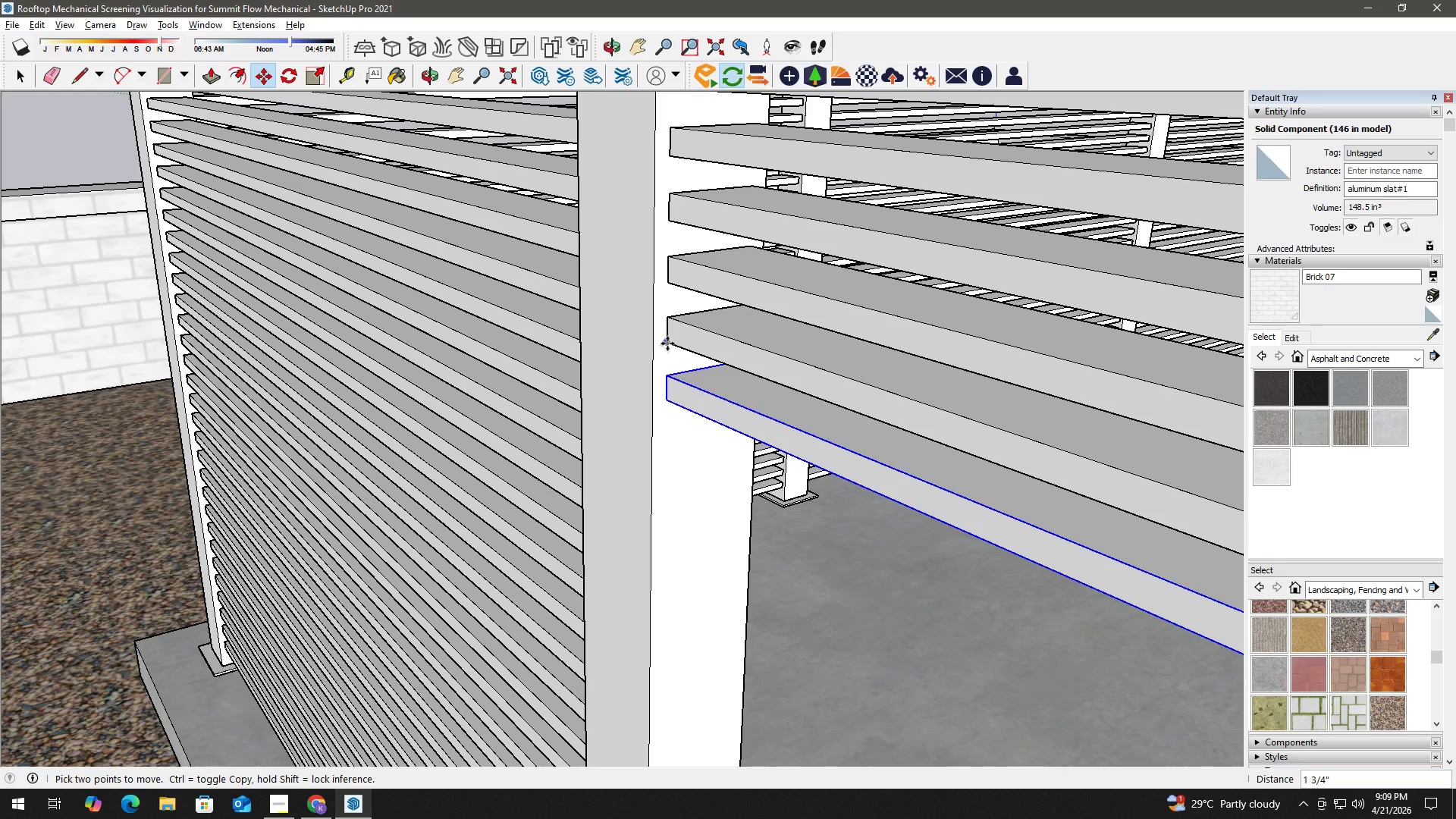 
left_click([667, 343])
 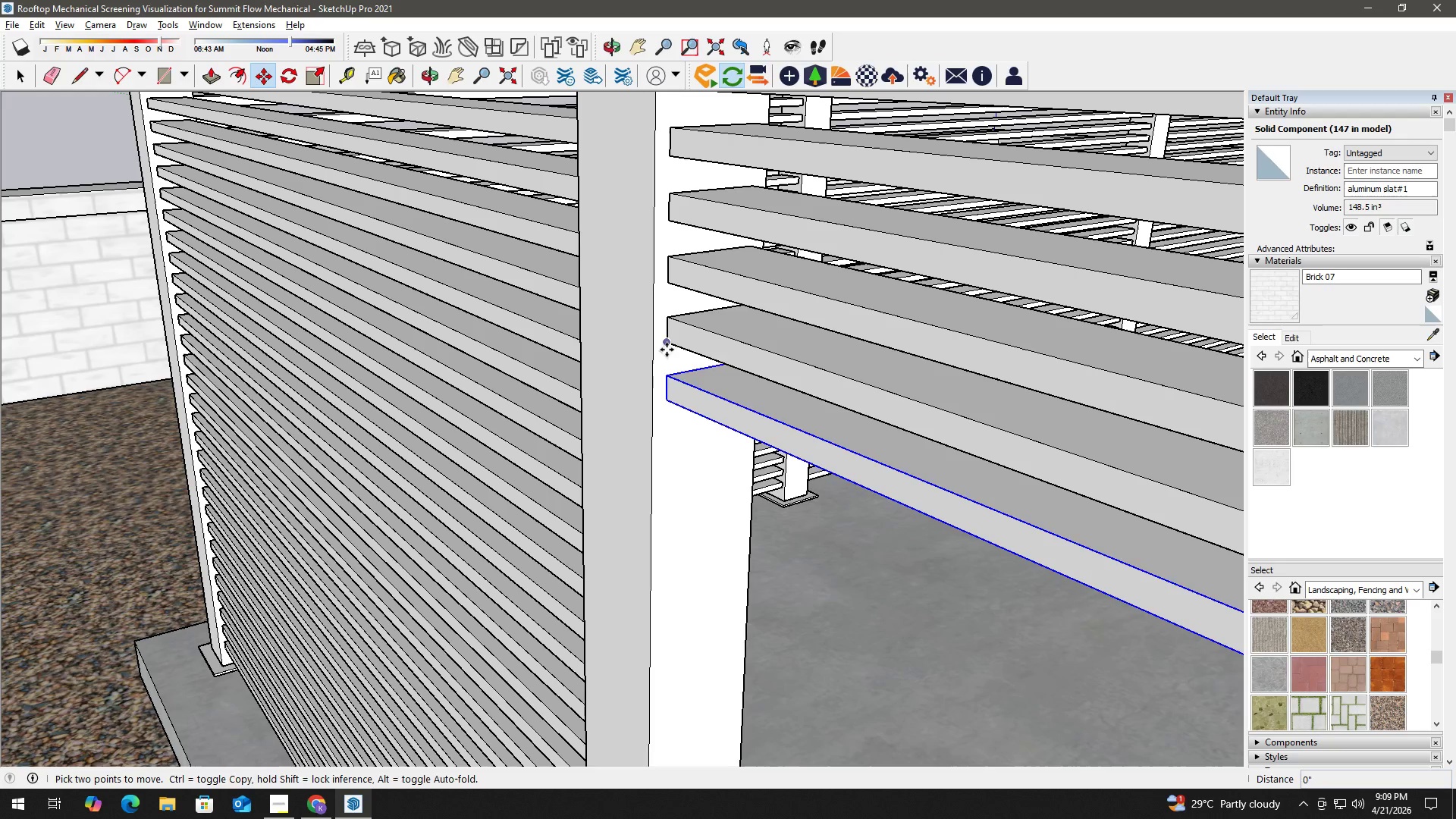 
key(Control+ControlLeft)
 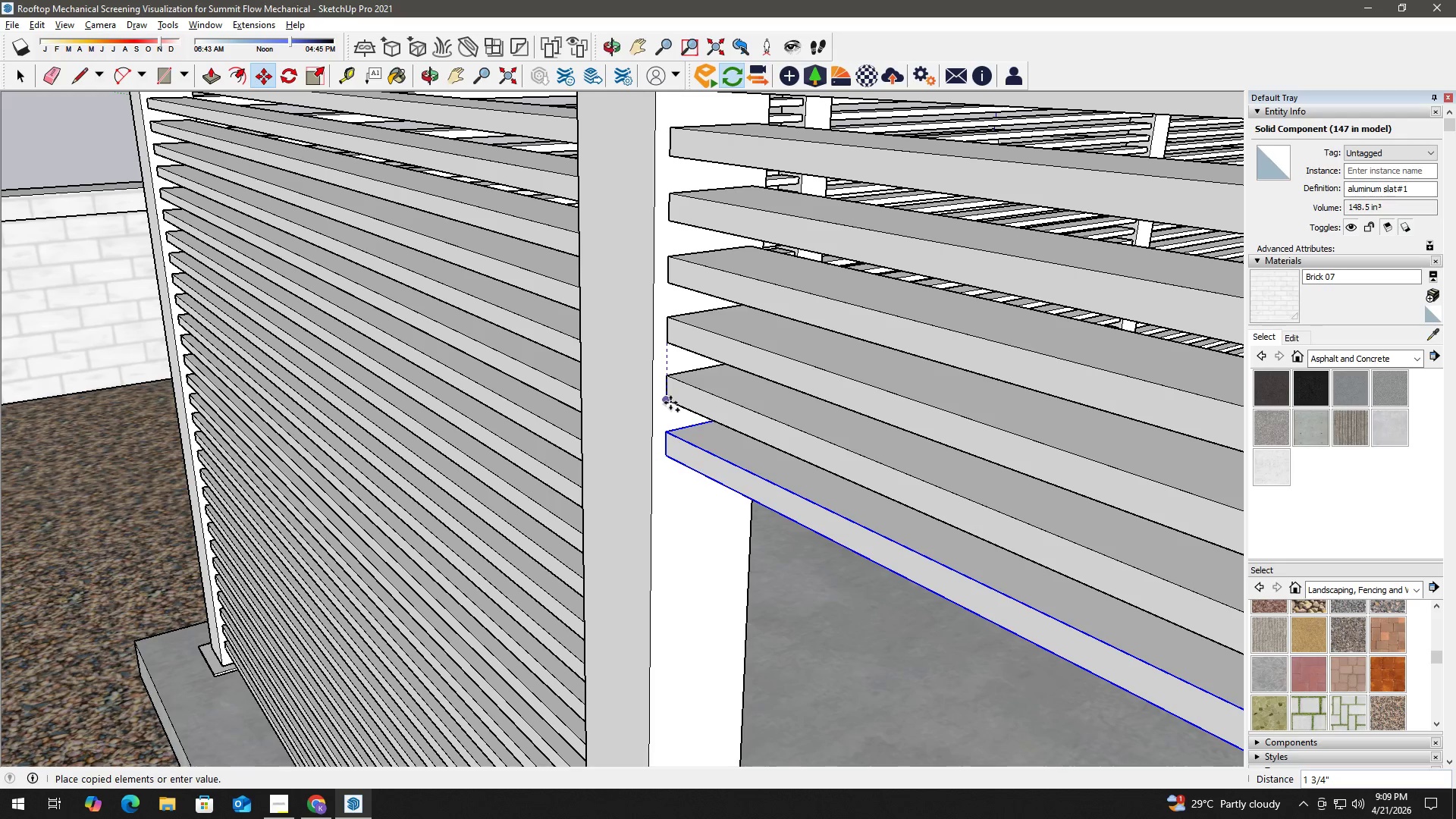 
left_click([670, 402])
 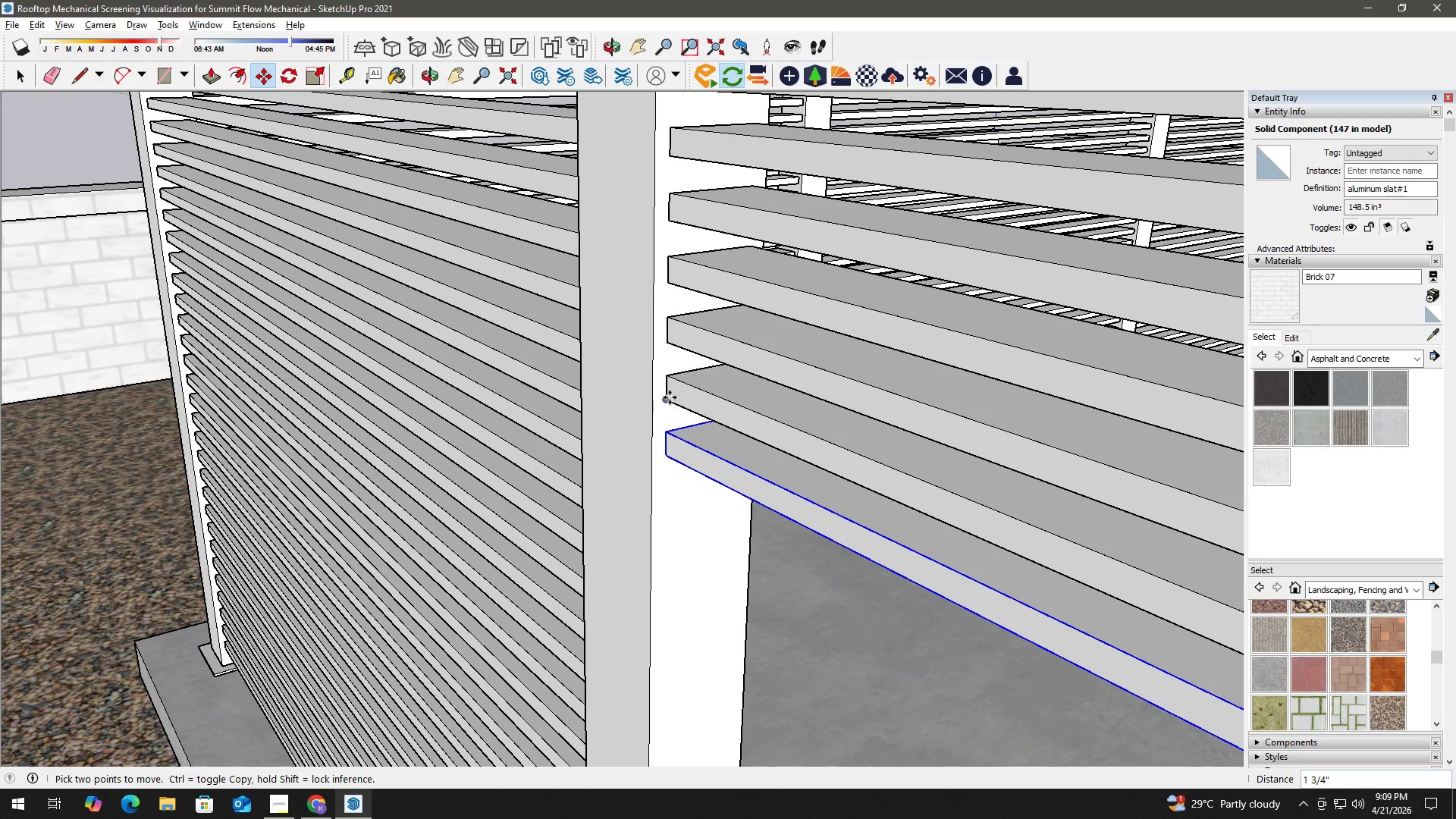 
type( hm)
 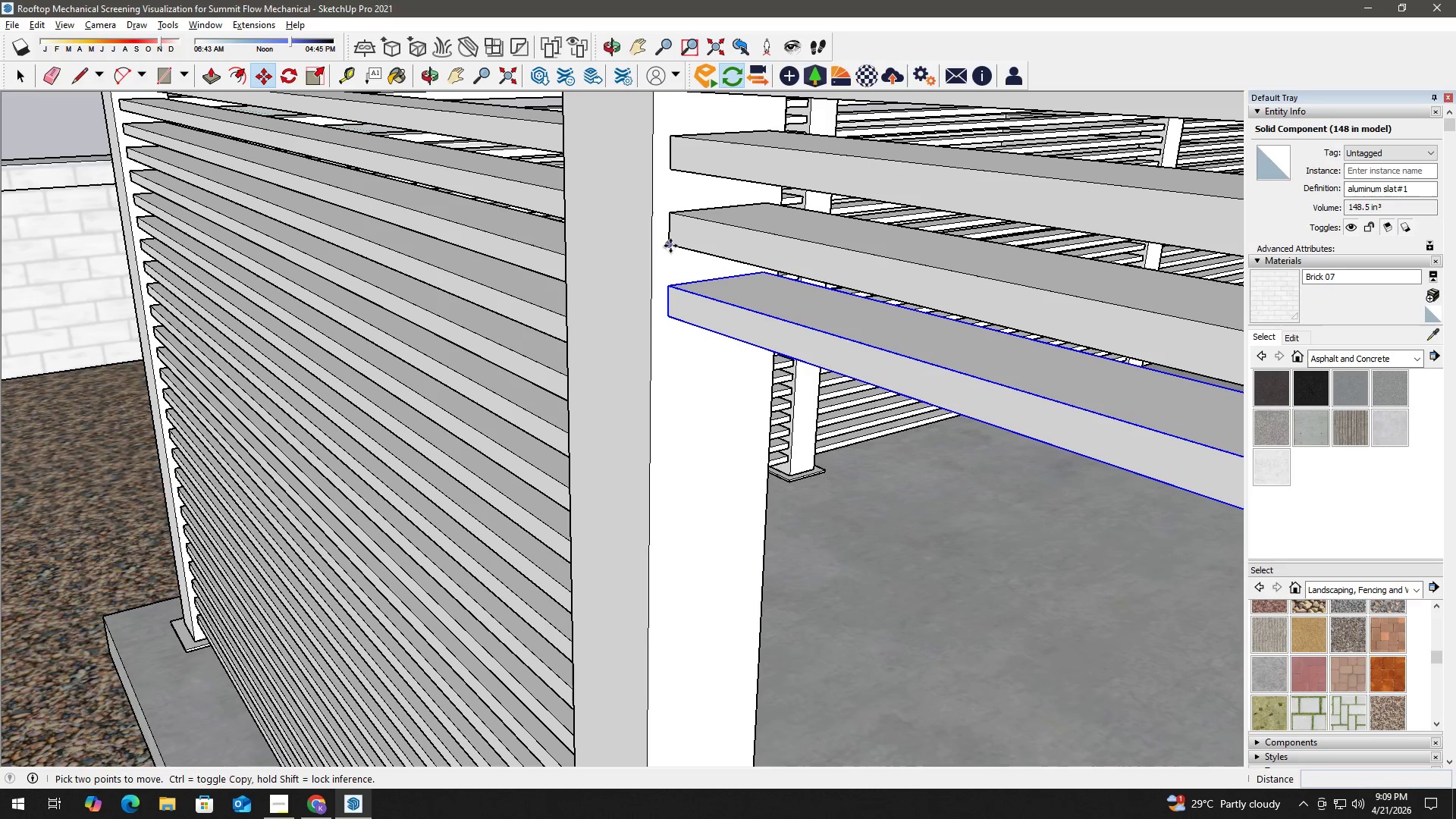 
left_click_drag(start_coordinate=[691, 379], to_coordinate=[699, 227])
 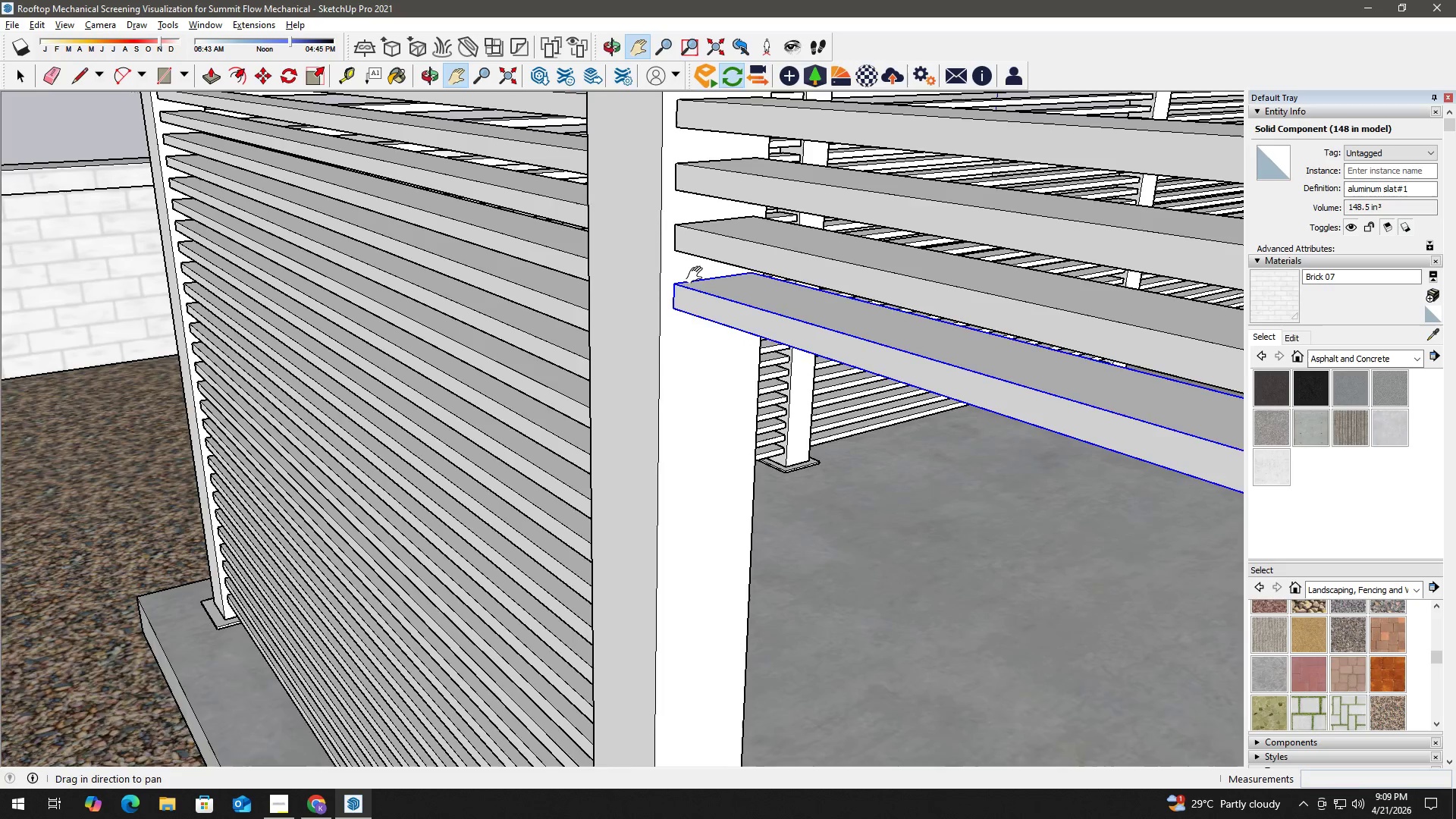 
scroll: coordinate [698, 275], scroll_direction: up, amount: 2.0
 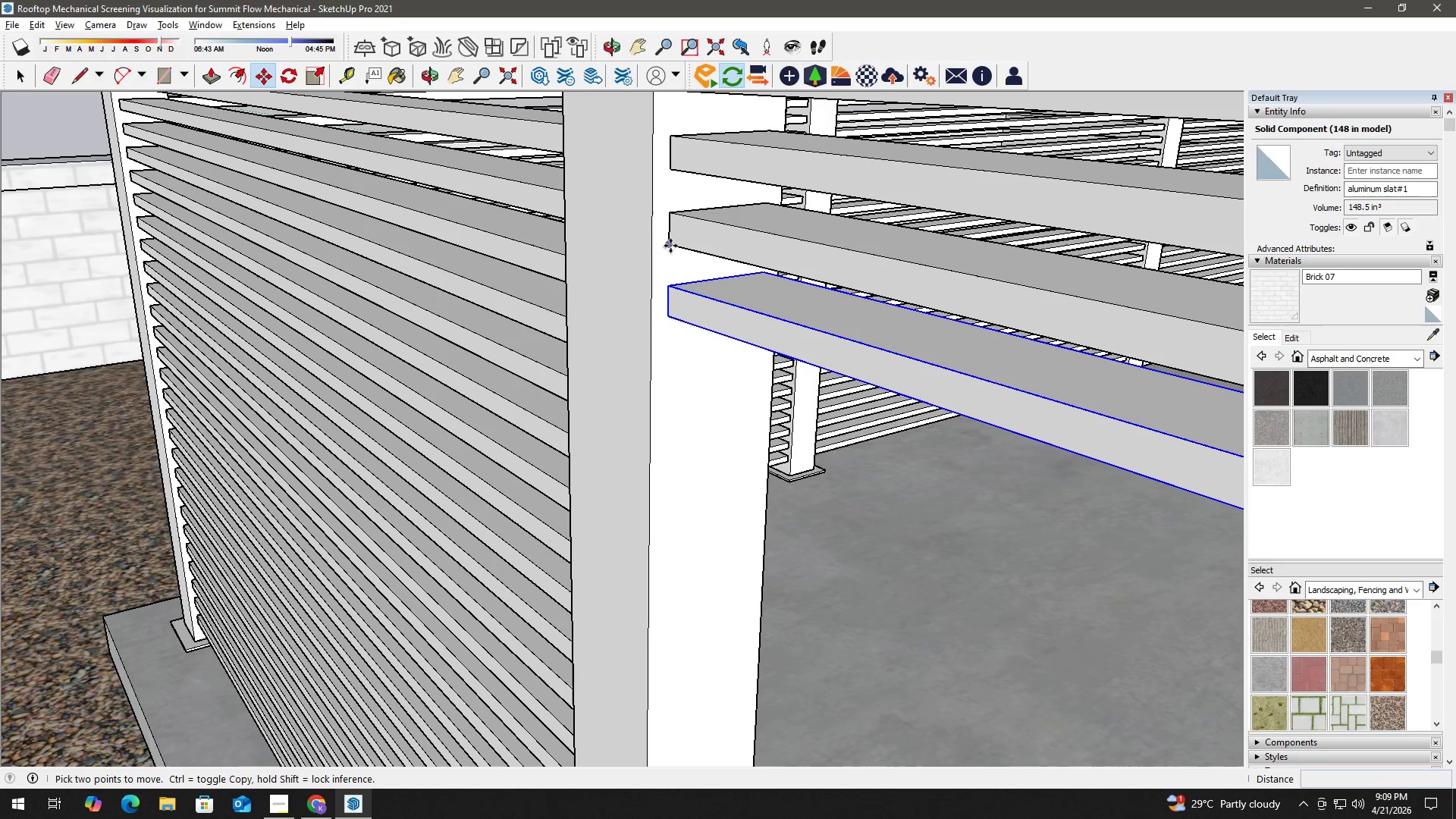 
left_click([669, 244])
 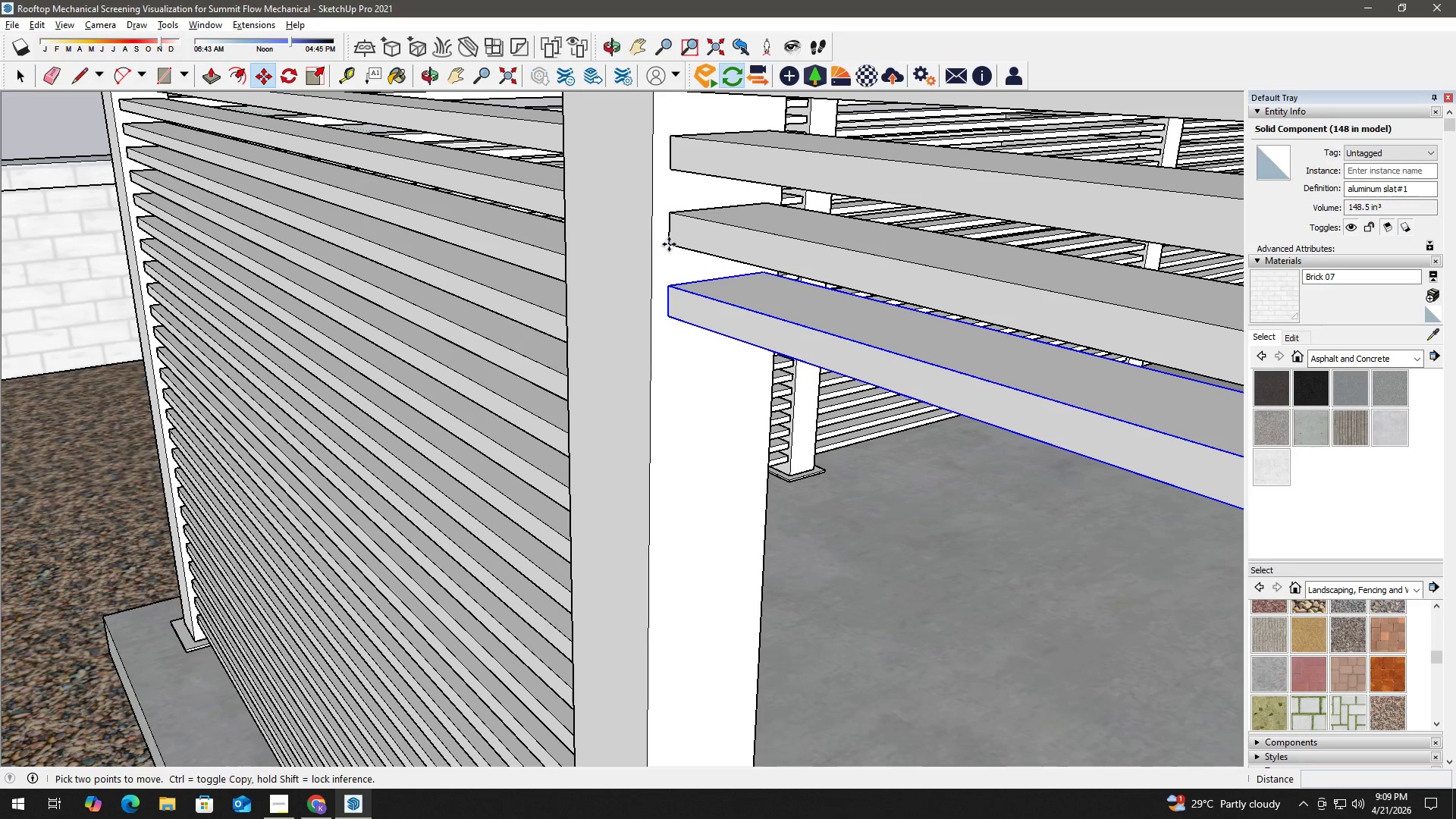 
key(Control+ControlLeft)
 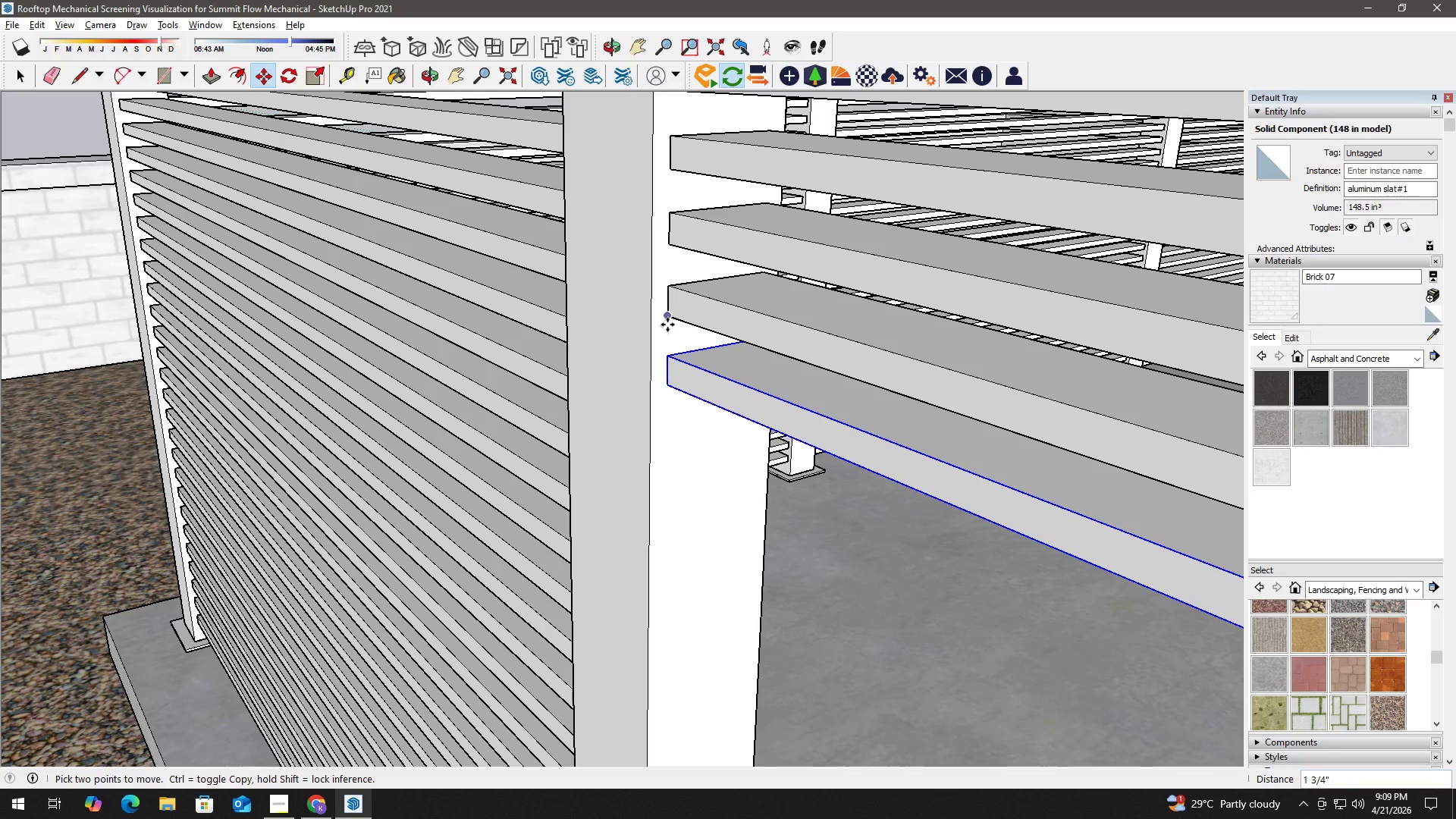 
left_click([667, 317])
 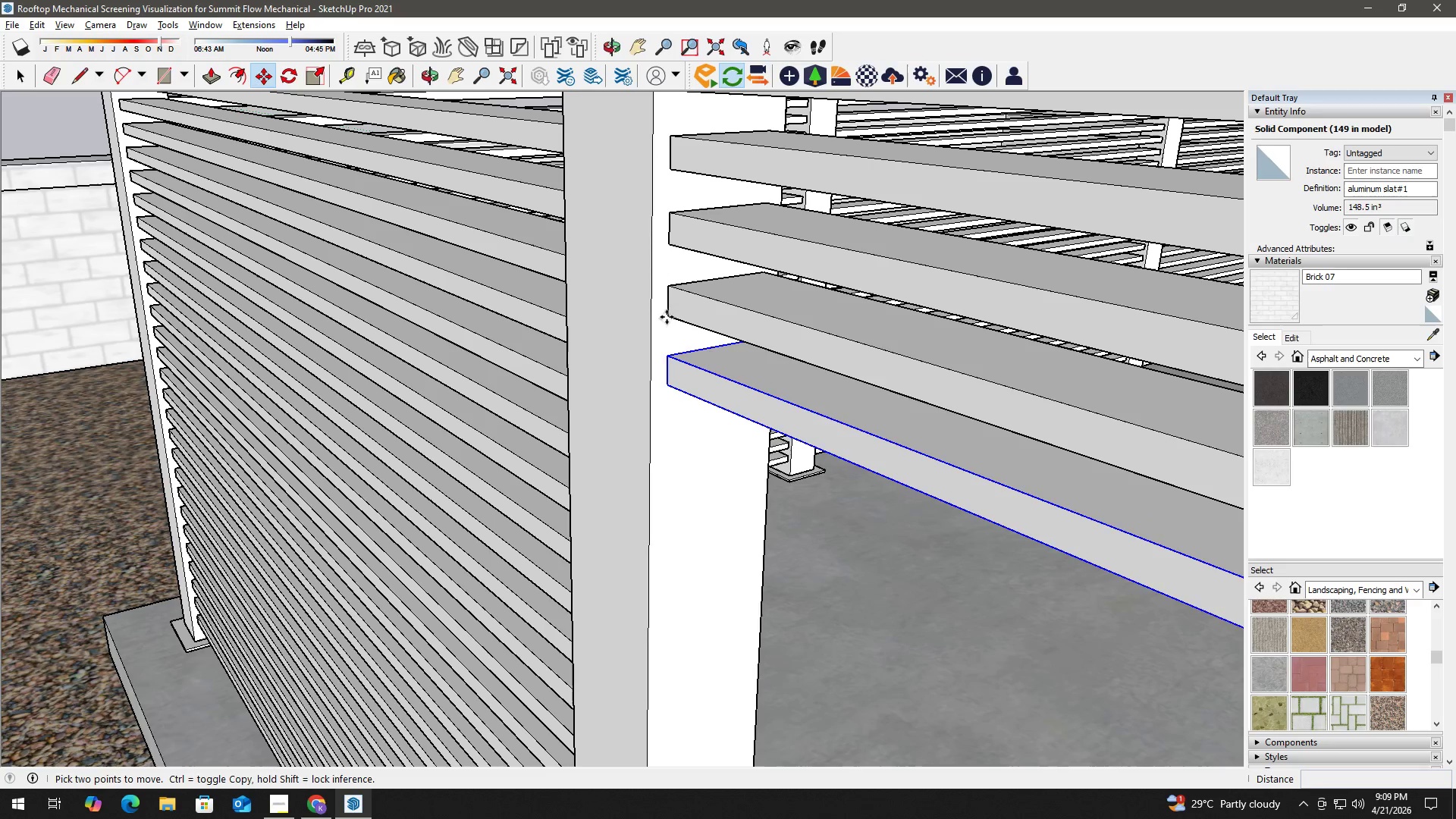 
key(Control+ControlLeft)
 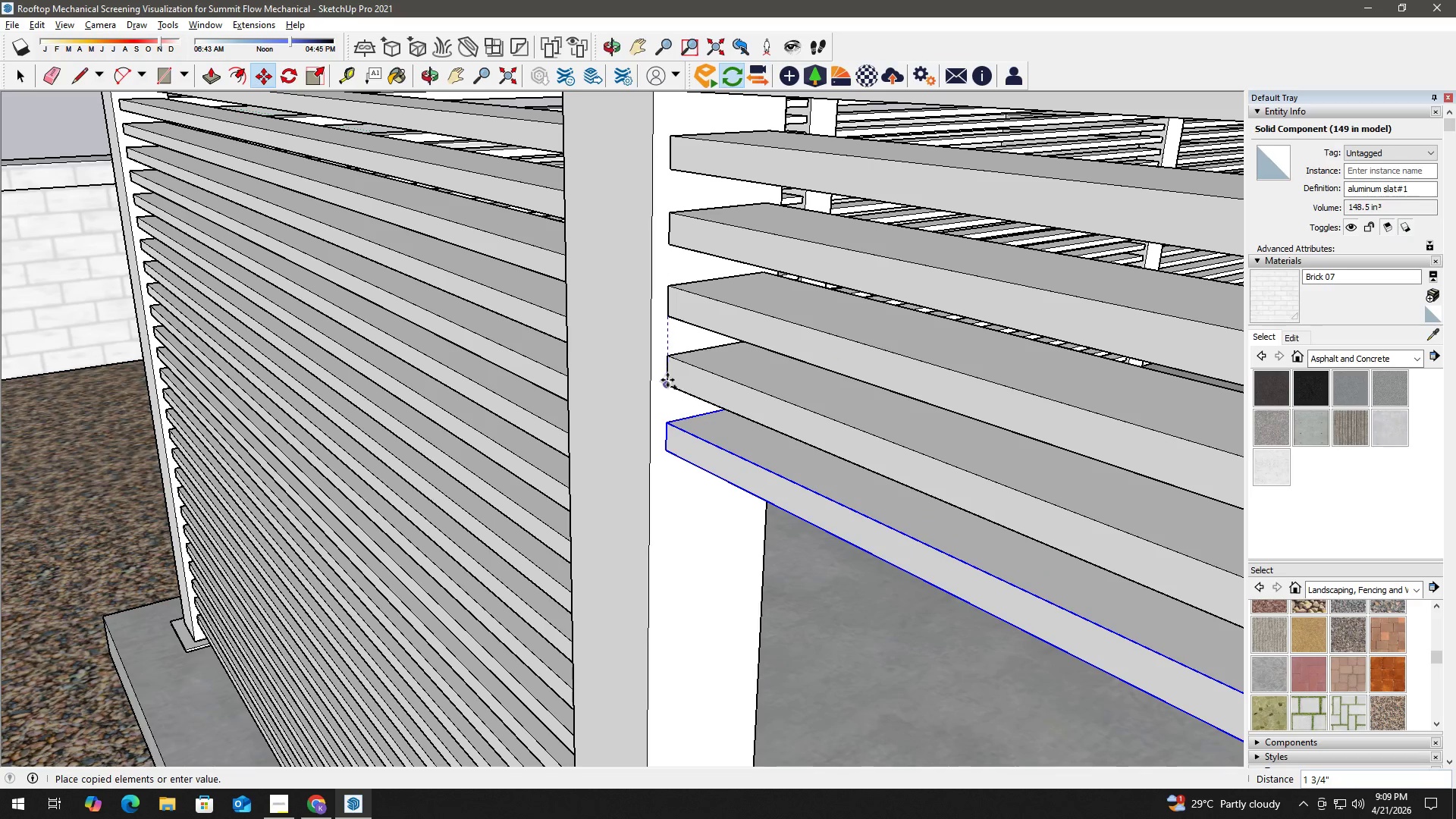 
left_click([667, 380])
 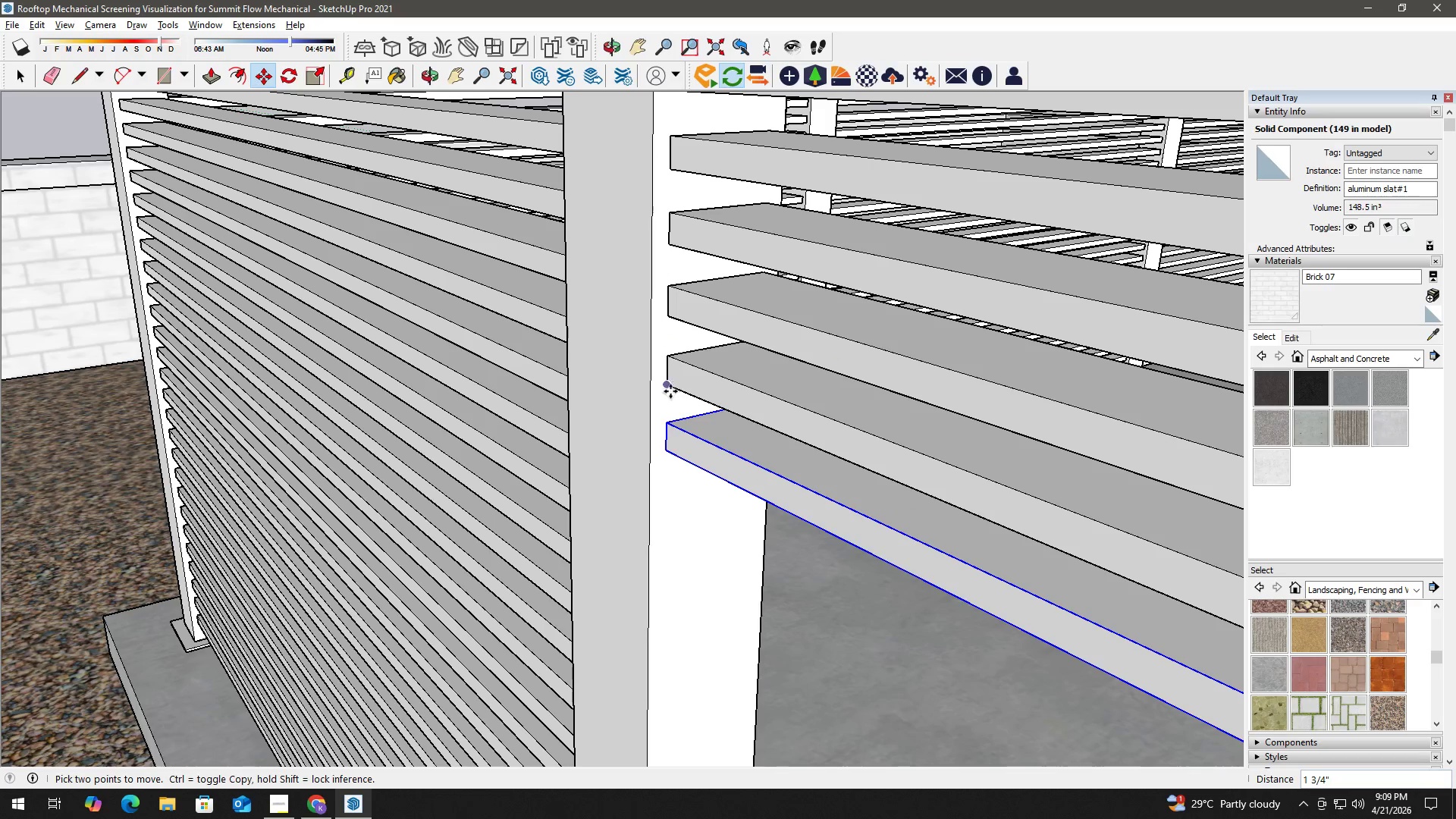 
left_click([667, 386])
 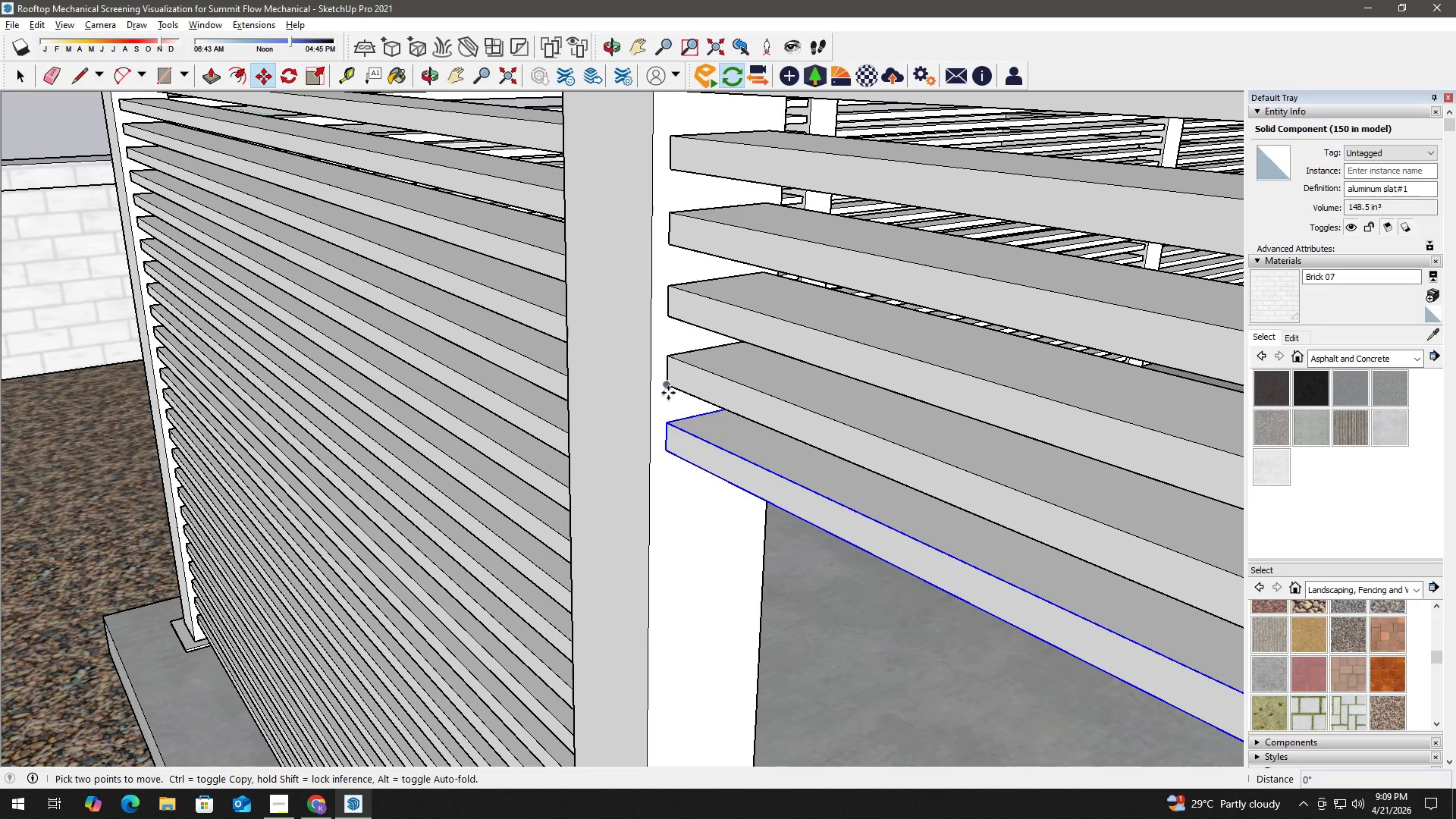 
key(Control+ControlLeft)
 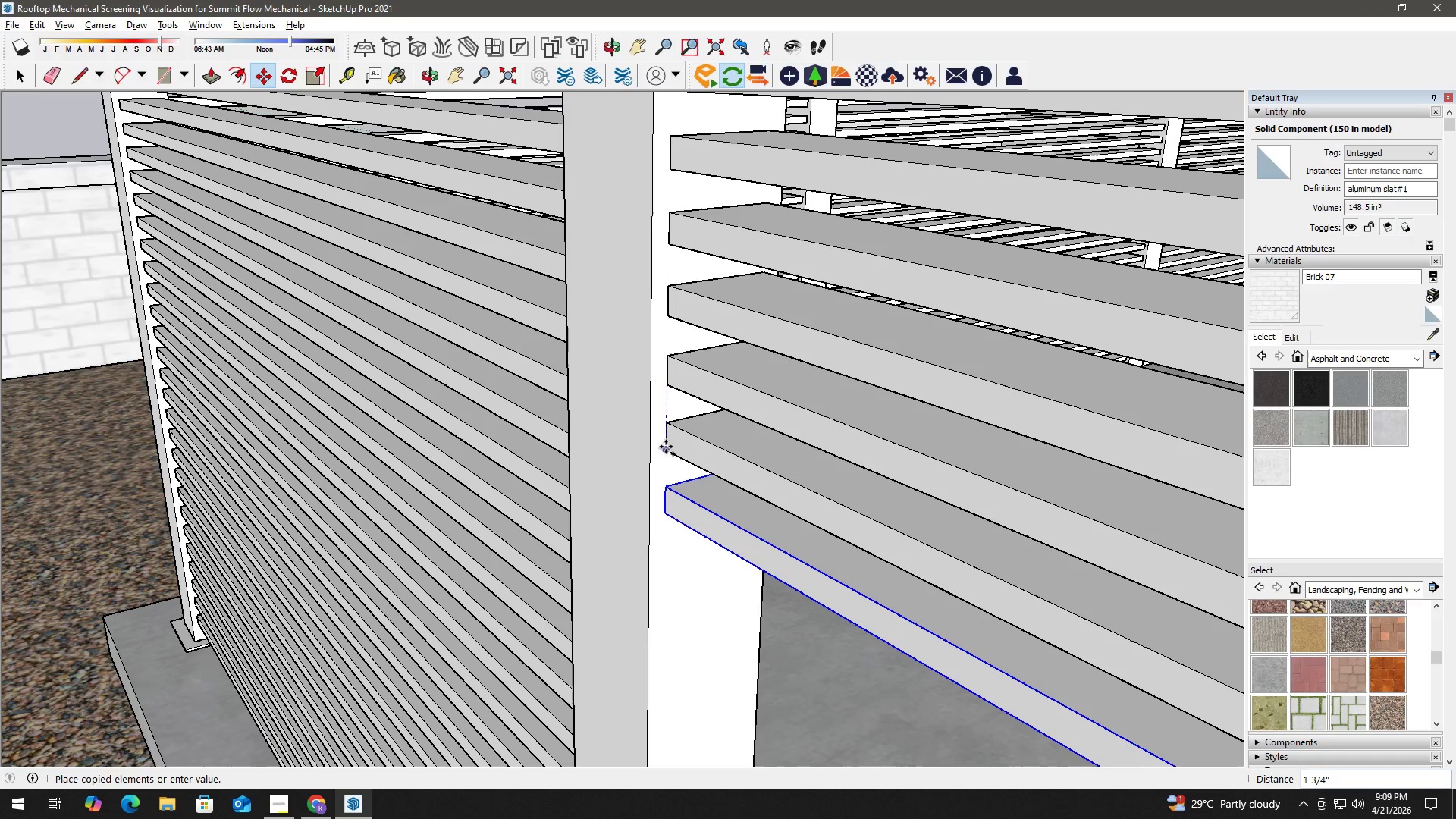 
left_click([665, 449])
 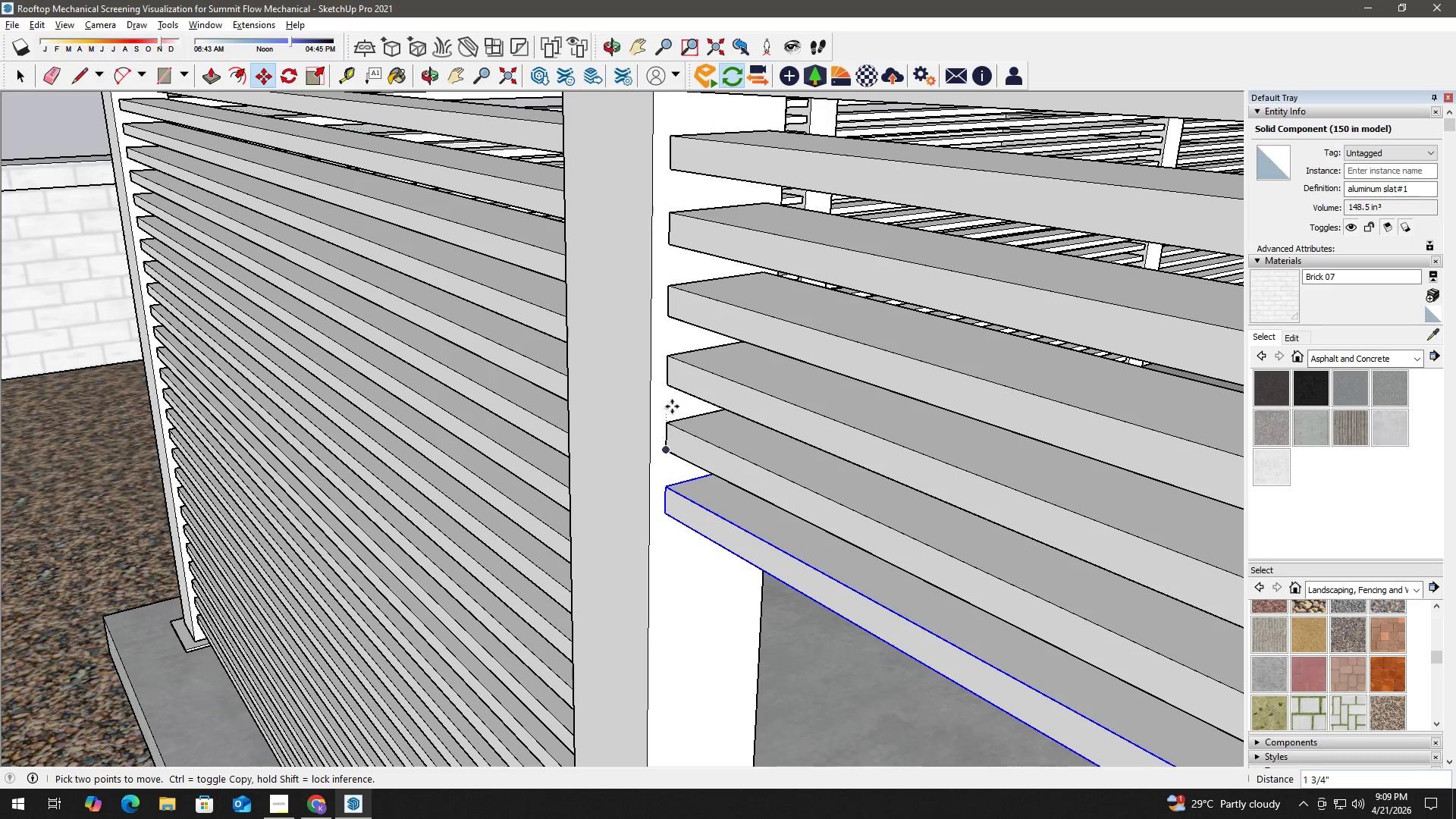 
key(Space)
 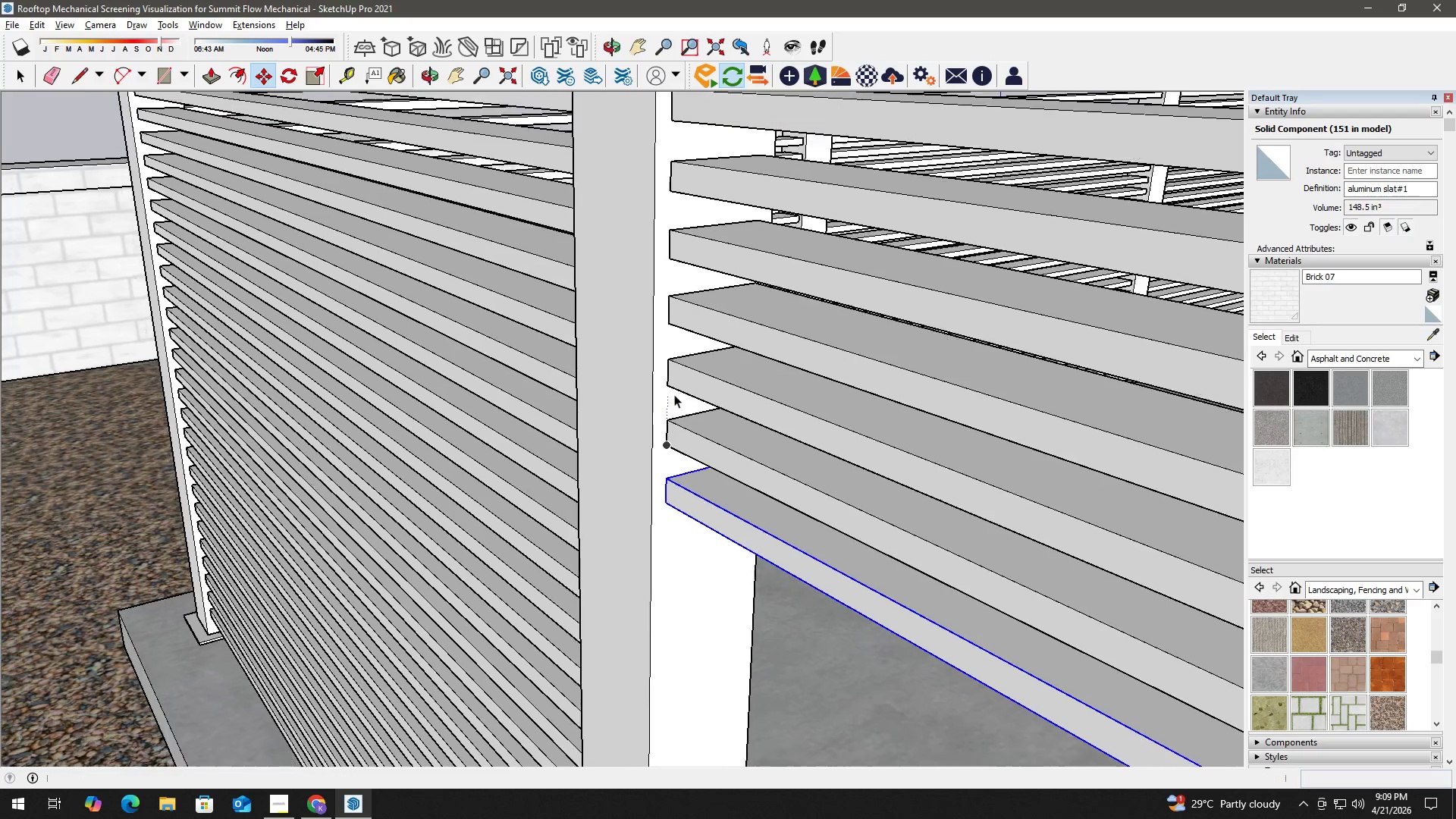 
key(H)
 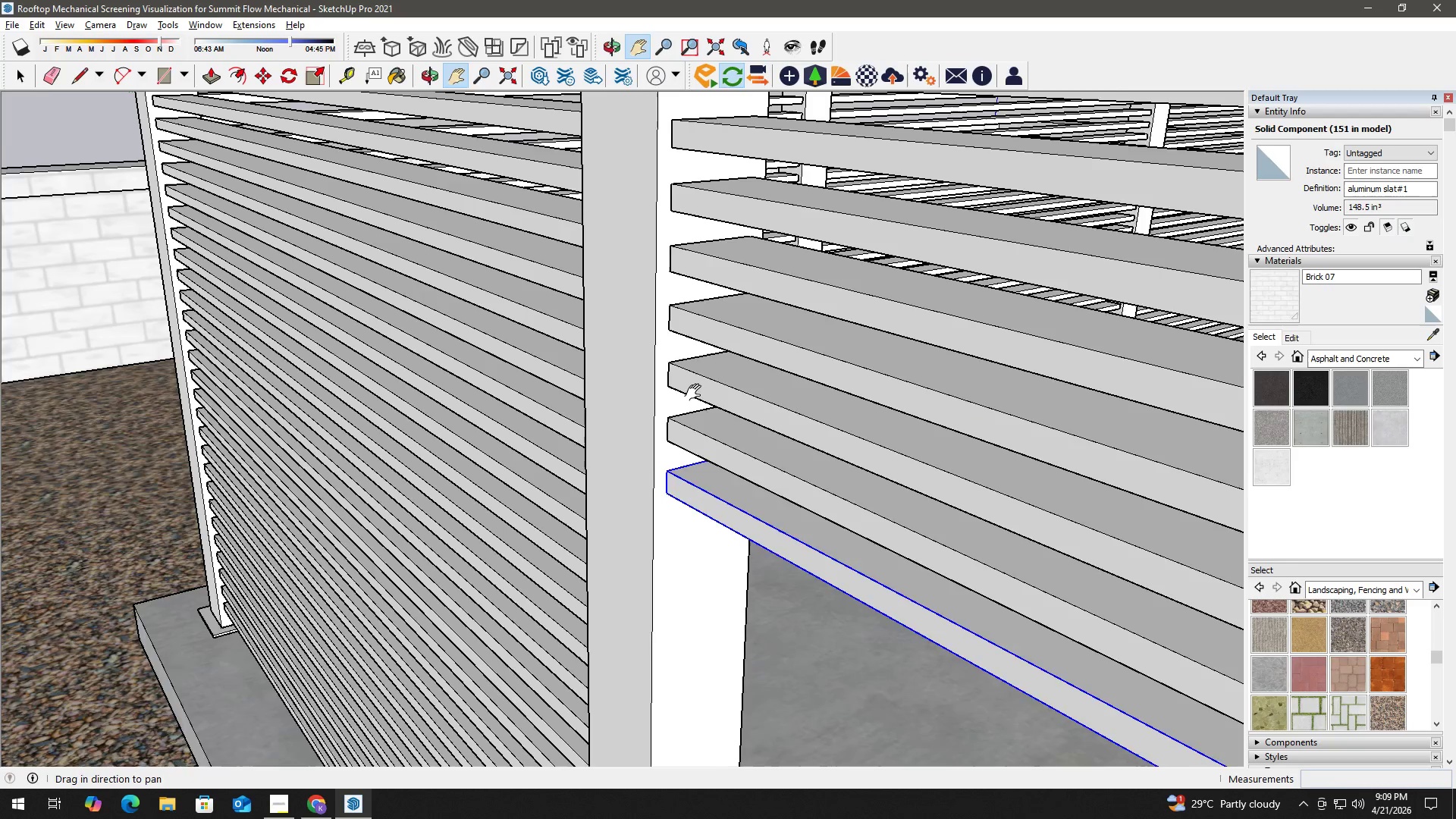 
left_click_drag(start_coordinate=[697, 391], to_coordinate=[689, 268])
 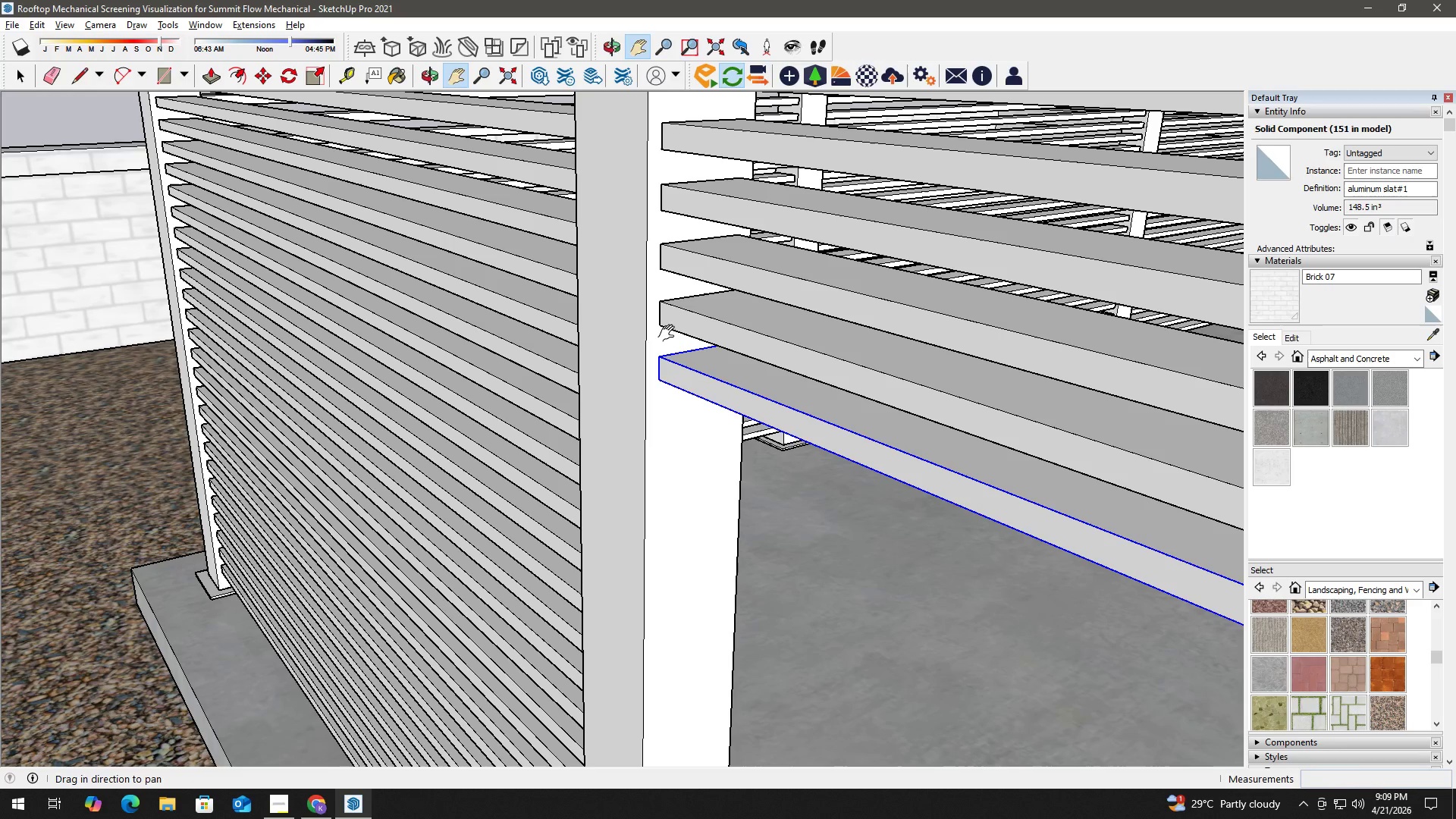 
scroll: coordinate [674, 394], scroll_direction: down, amount: 2.0
 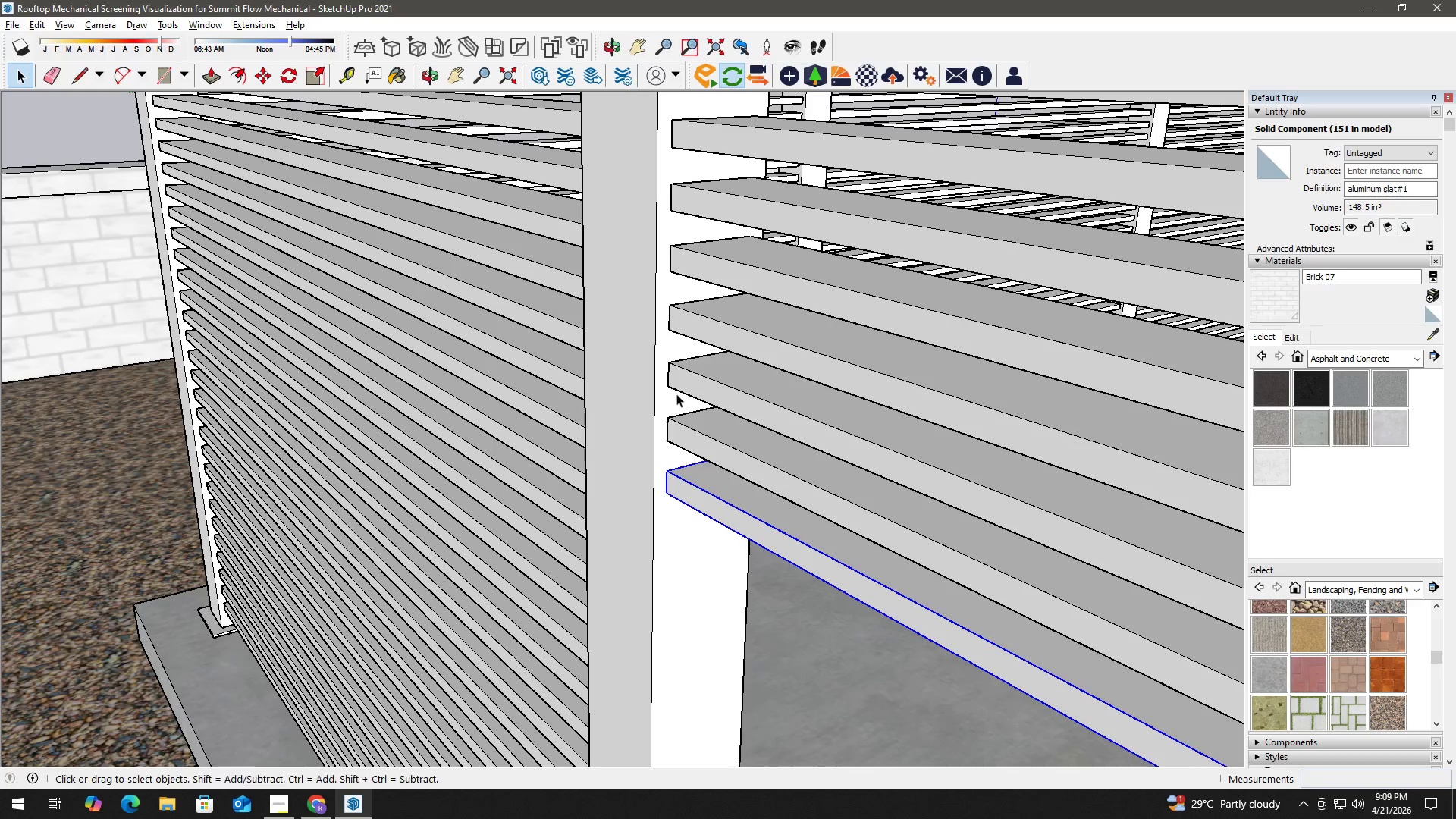 
key(M)
 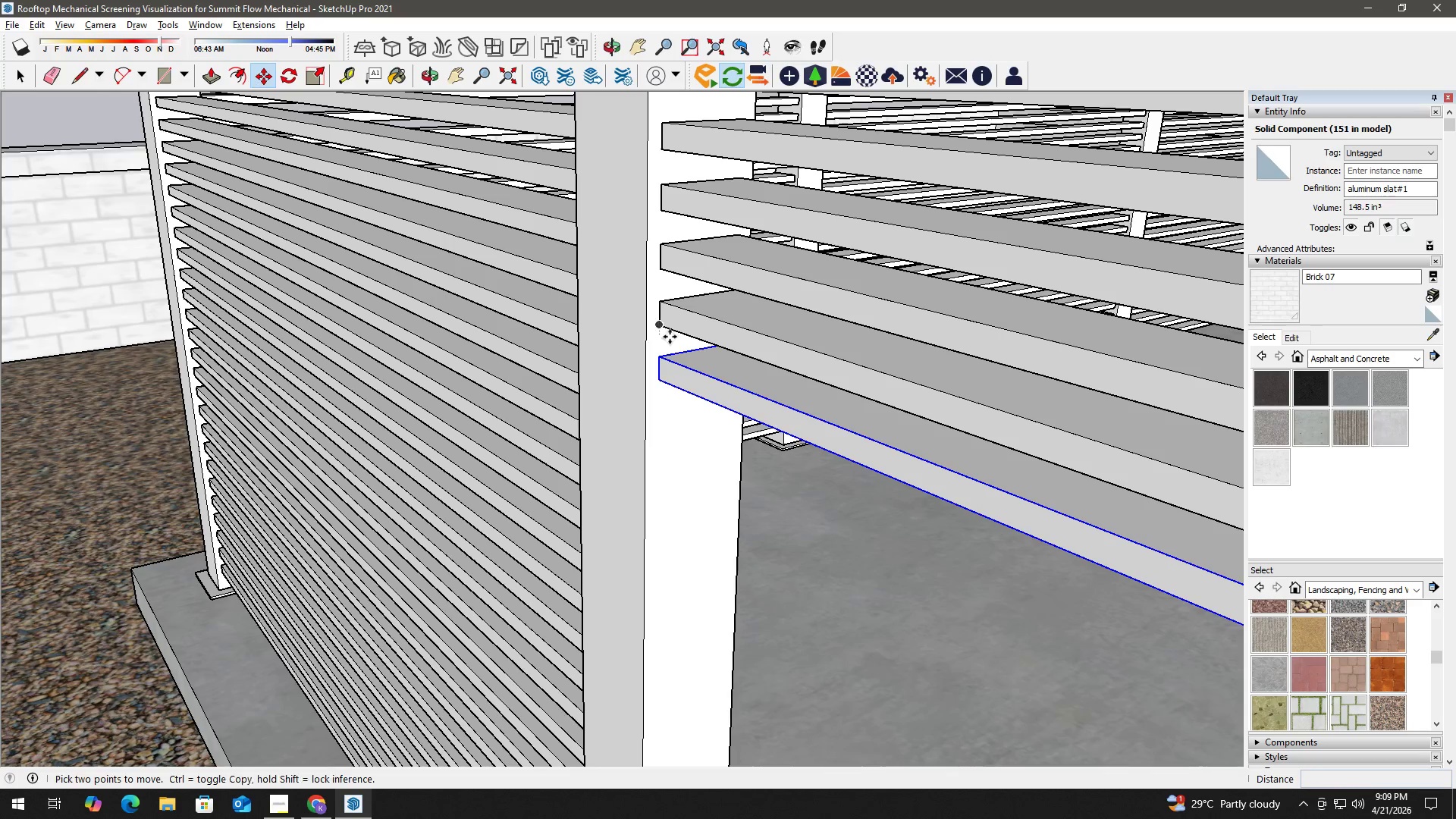 
scroll: coordinate [670, 339], scroll_direction: up, amount: 2.0
 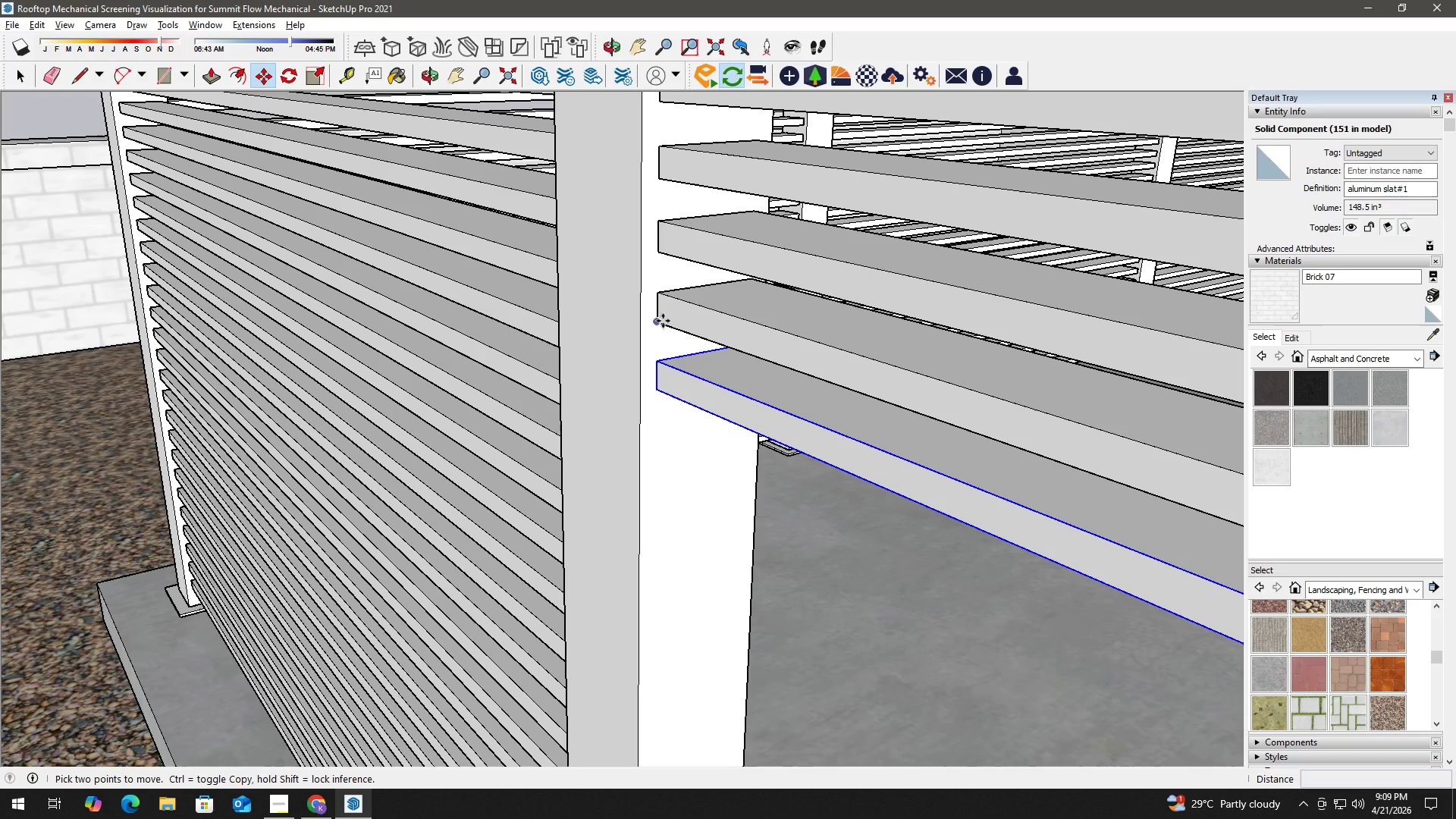 
left_click([661, 321])
 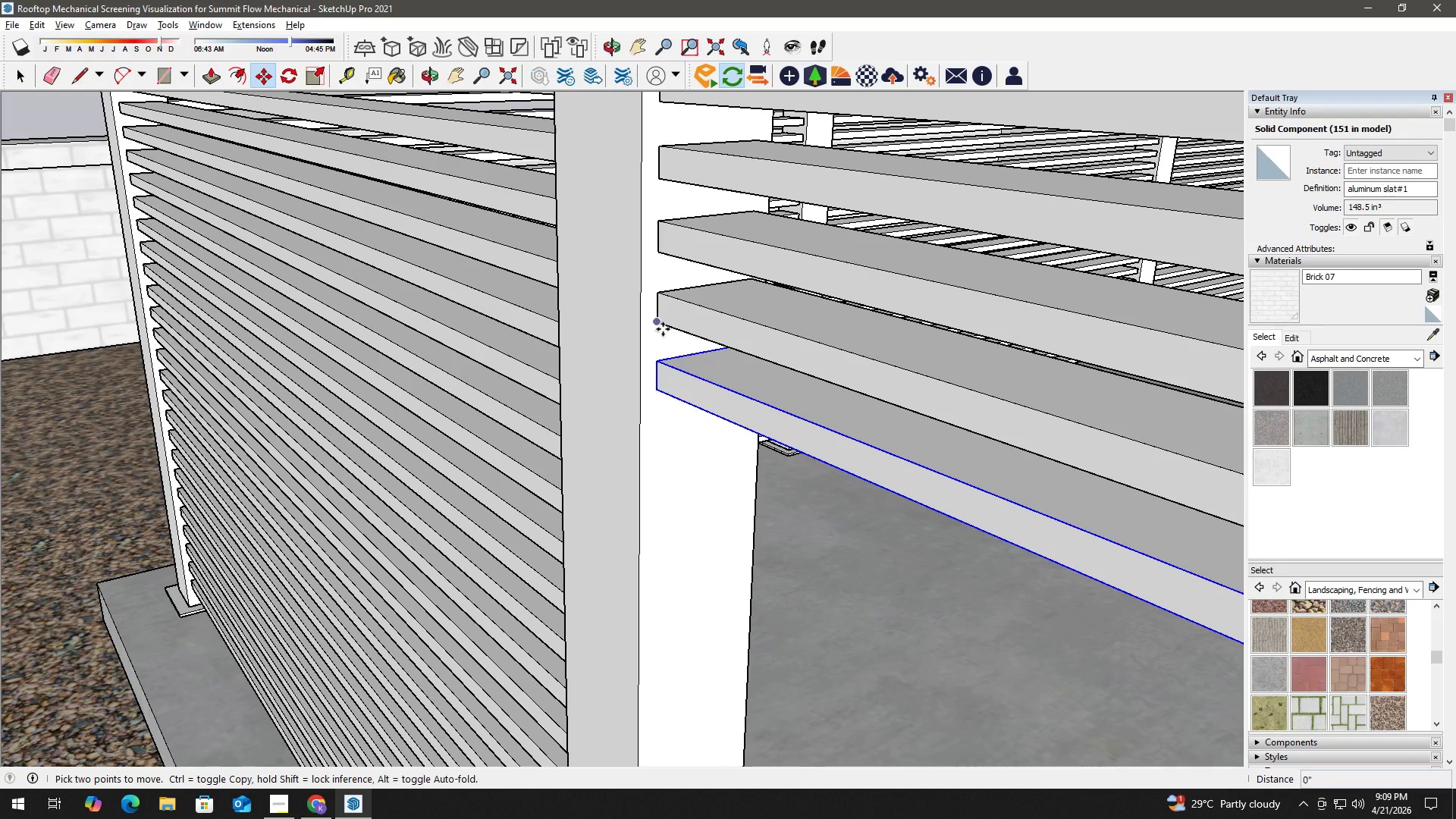 
key(Control+ControlLeft)
 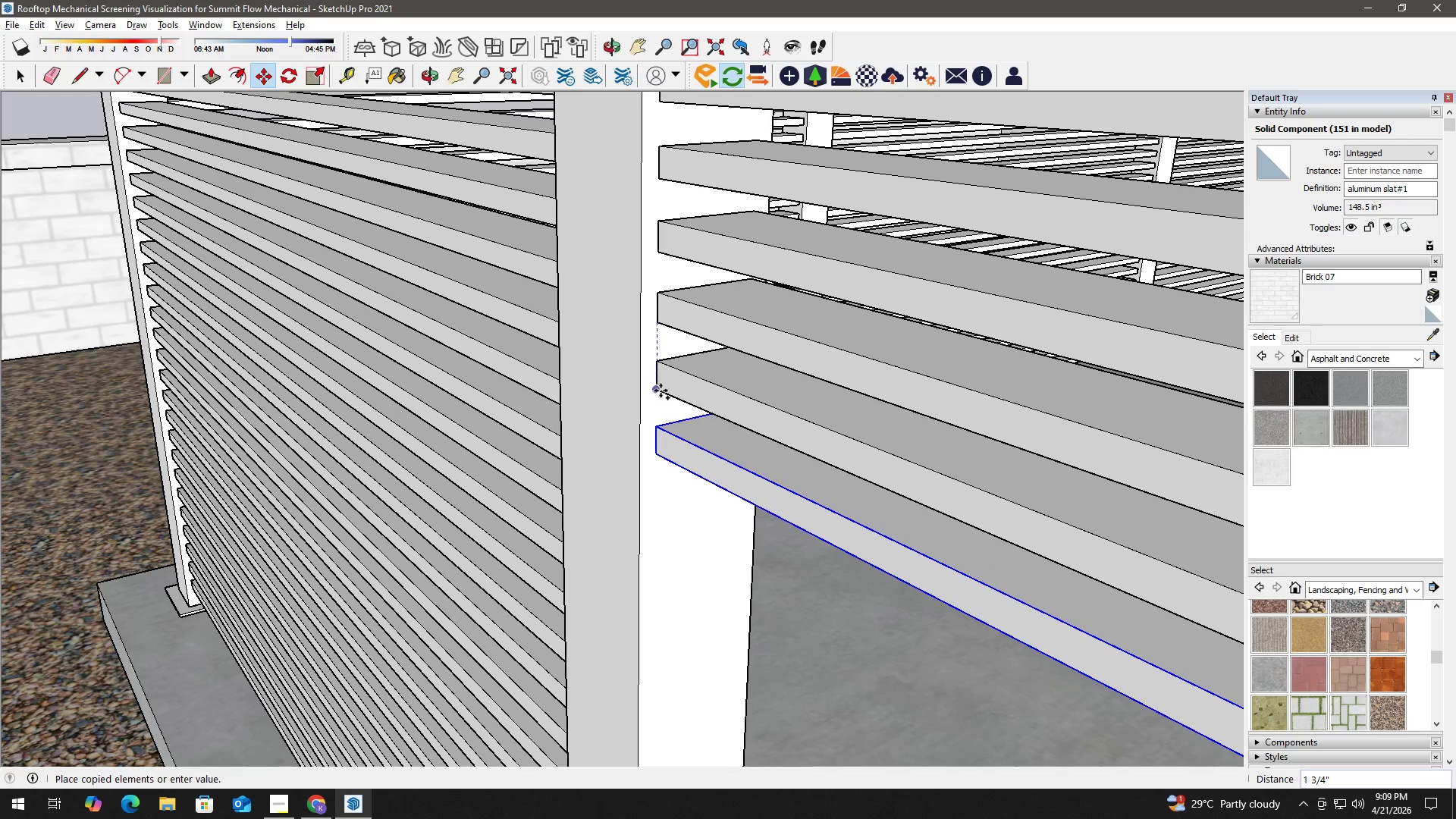 
left_click([661, 391])
 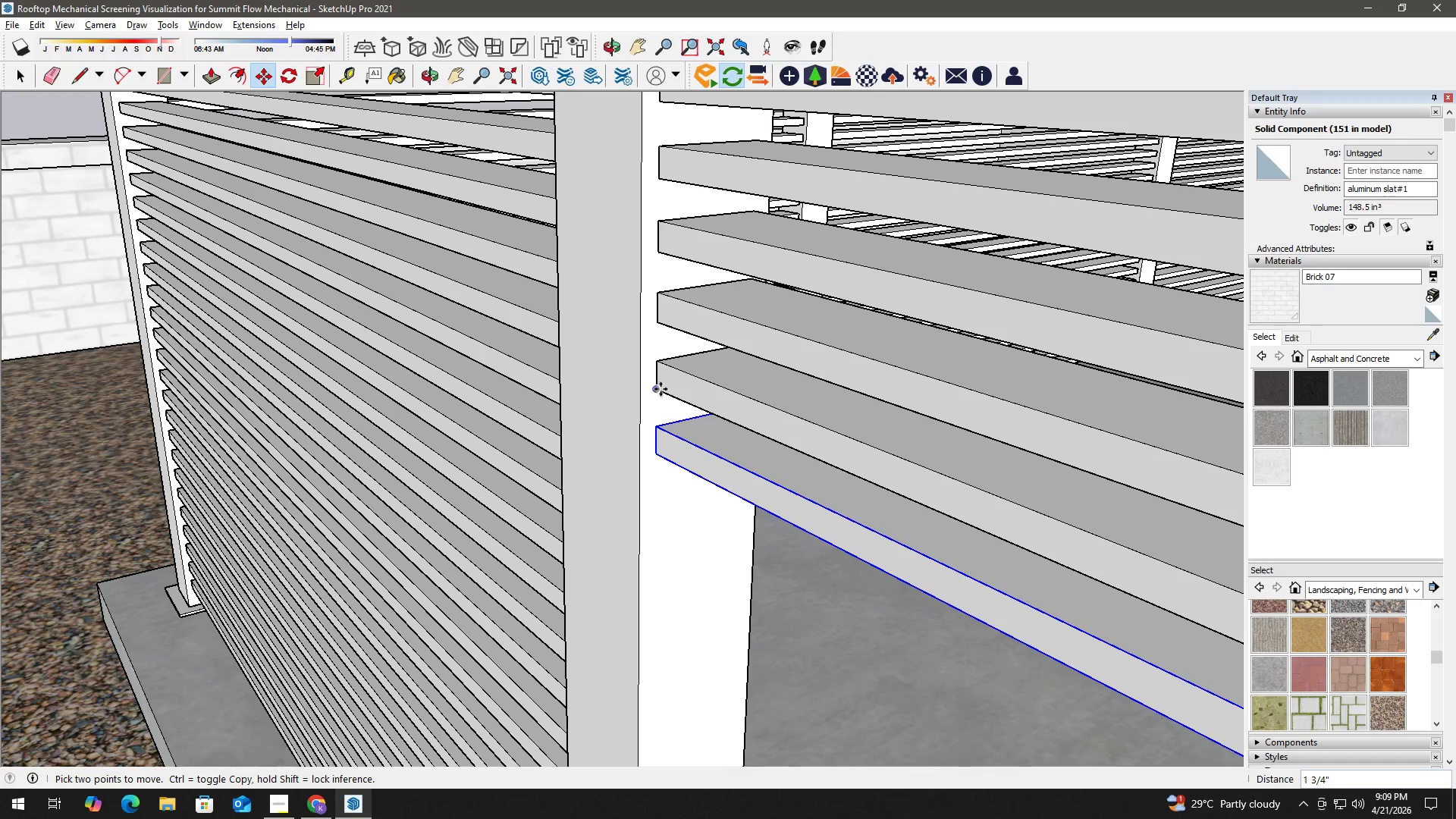 
left_click([660, 388])
 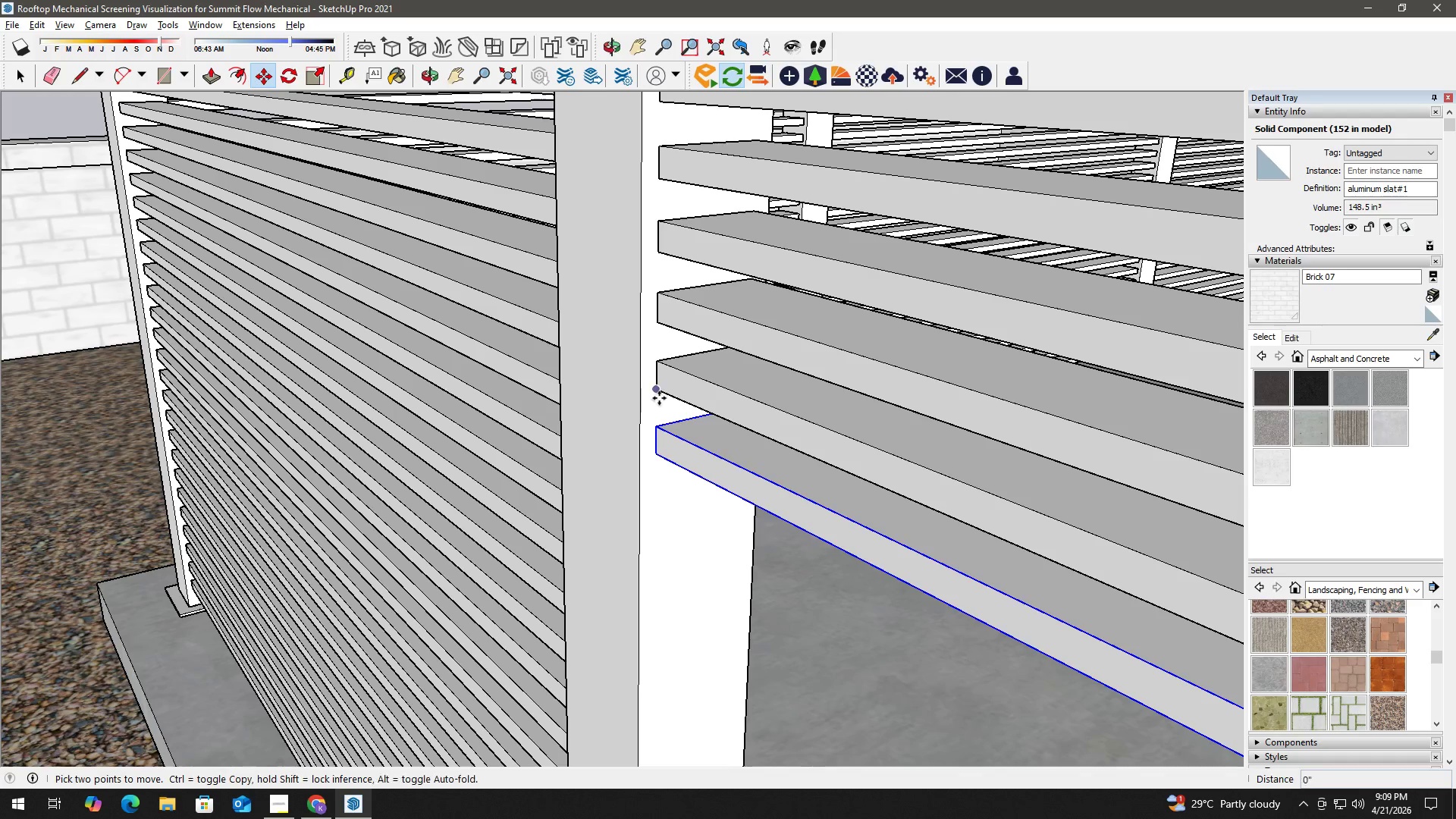 
key(Control+ControlLeft)
 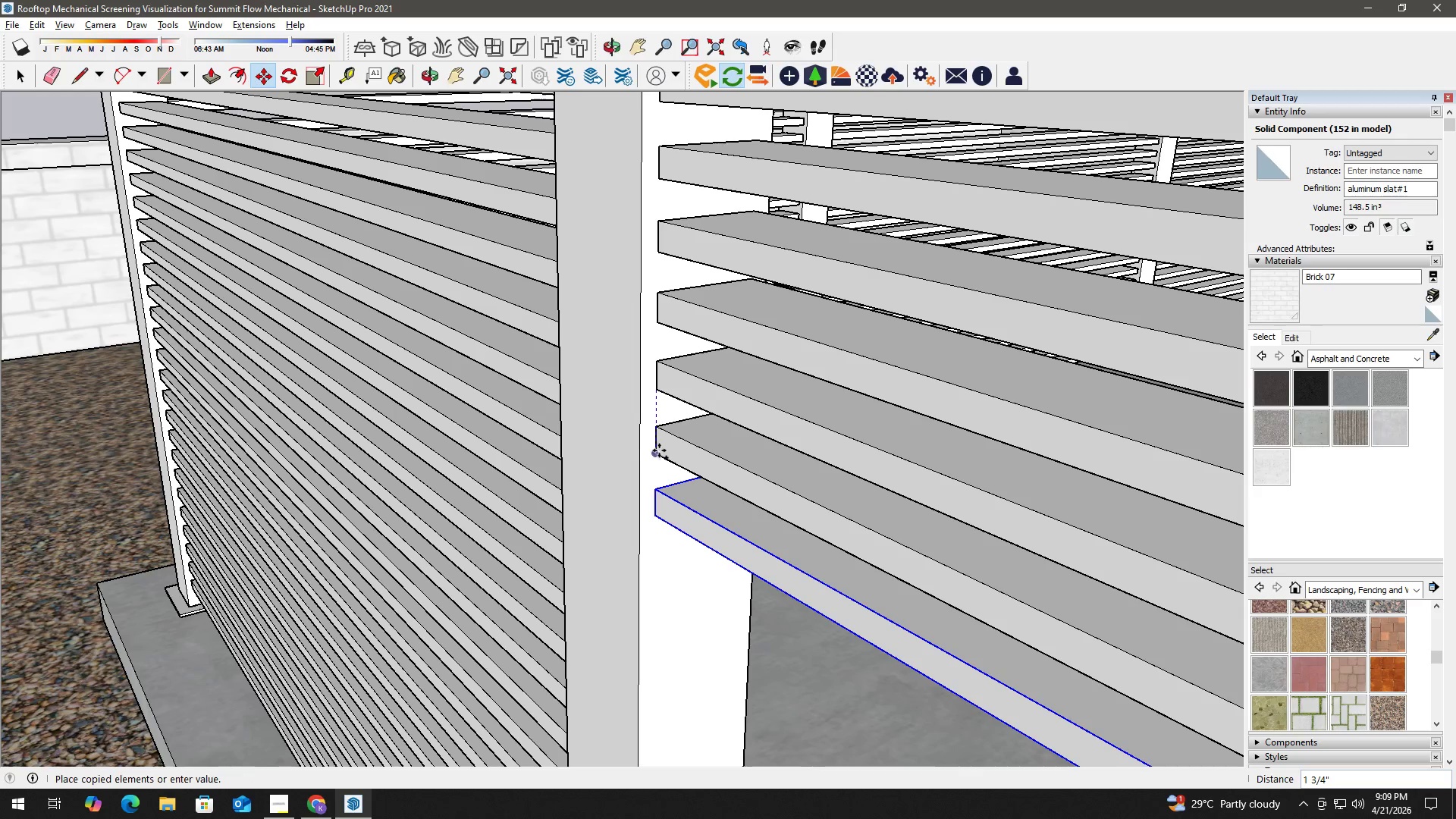 
key(Space)
 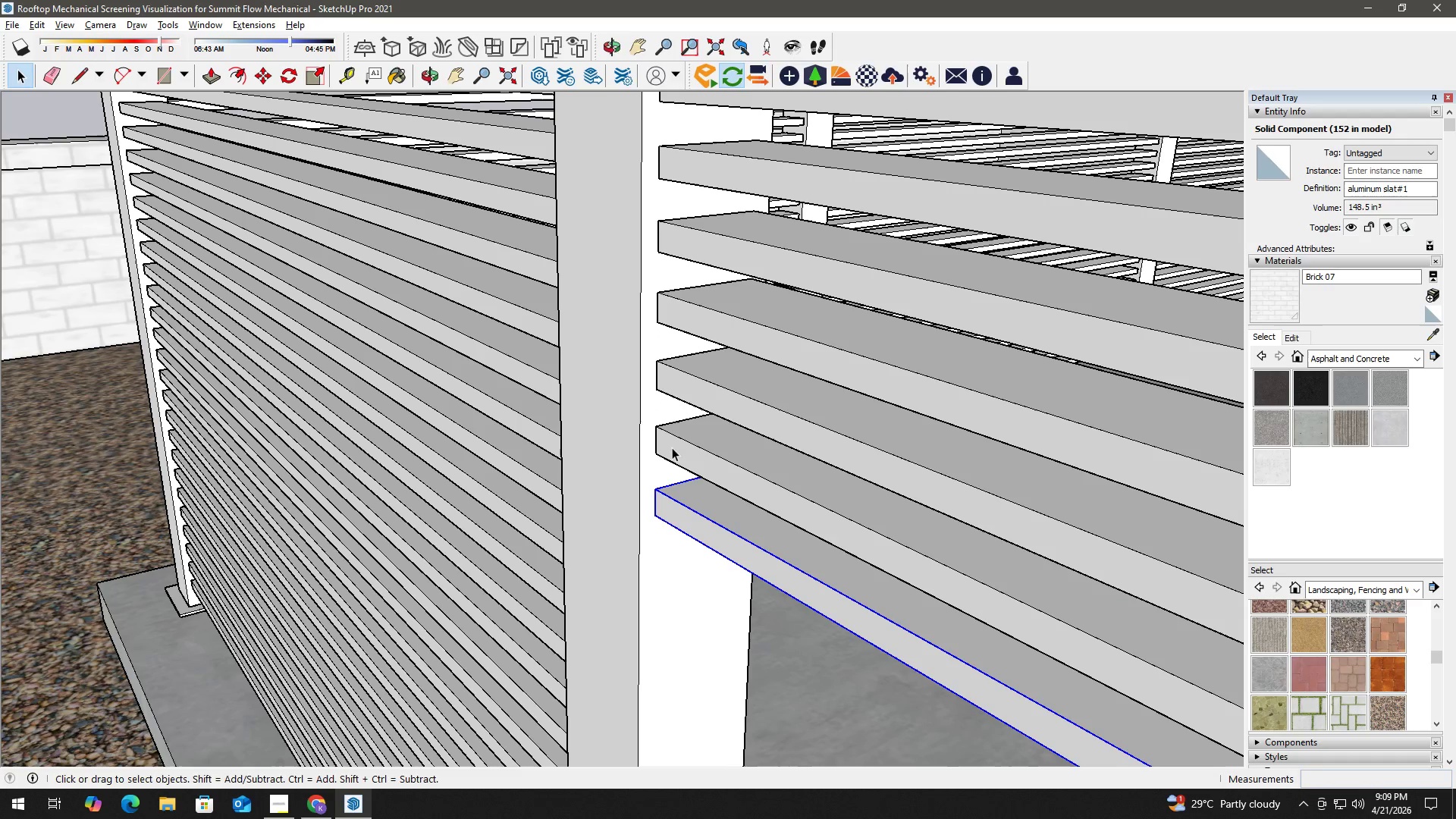 
key(H)
 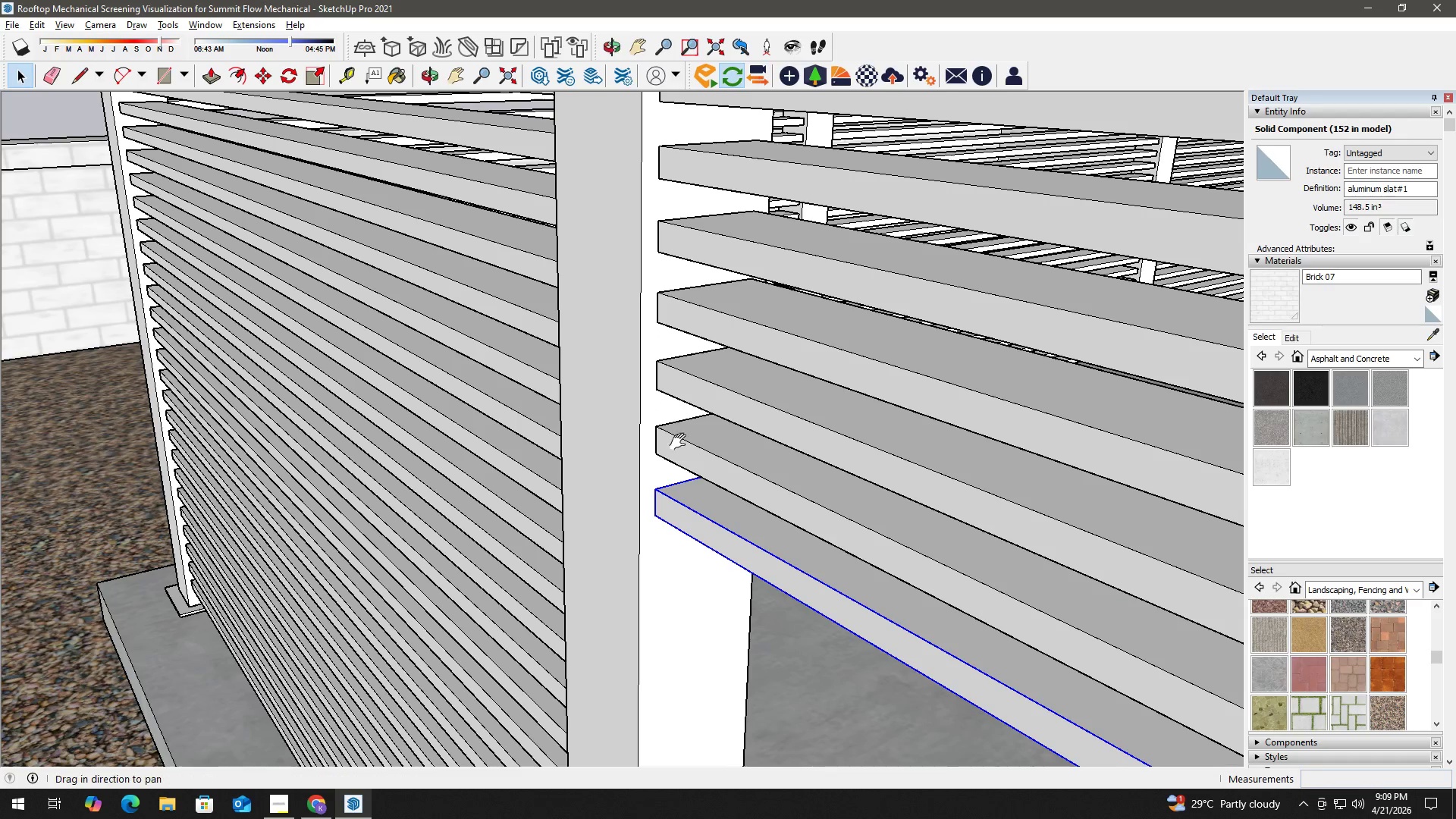 
left_click_drag(start_coordinate=[682, 436], to_coordinate=[673, 263])
 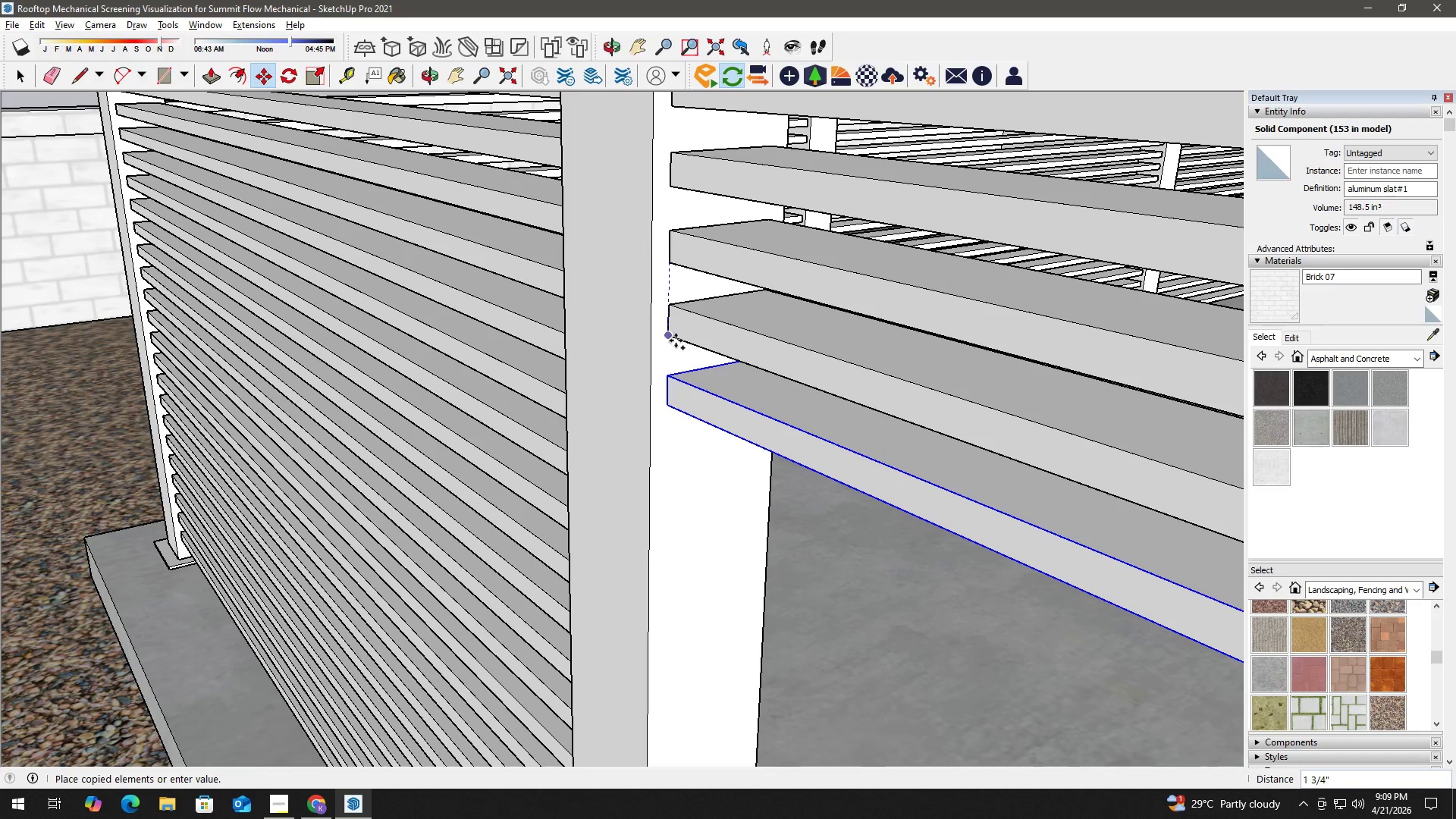 
key(M)
 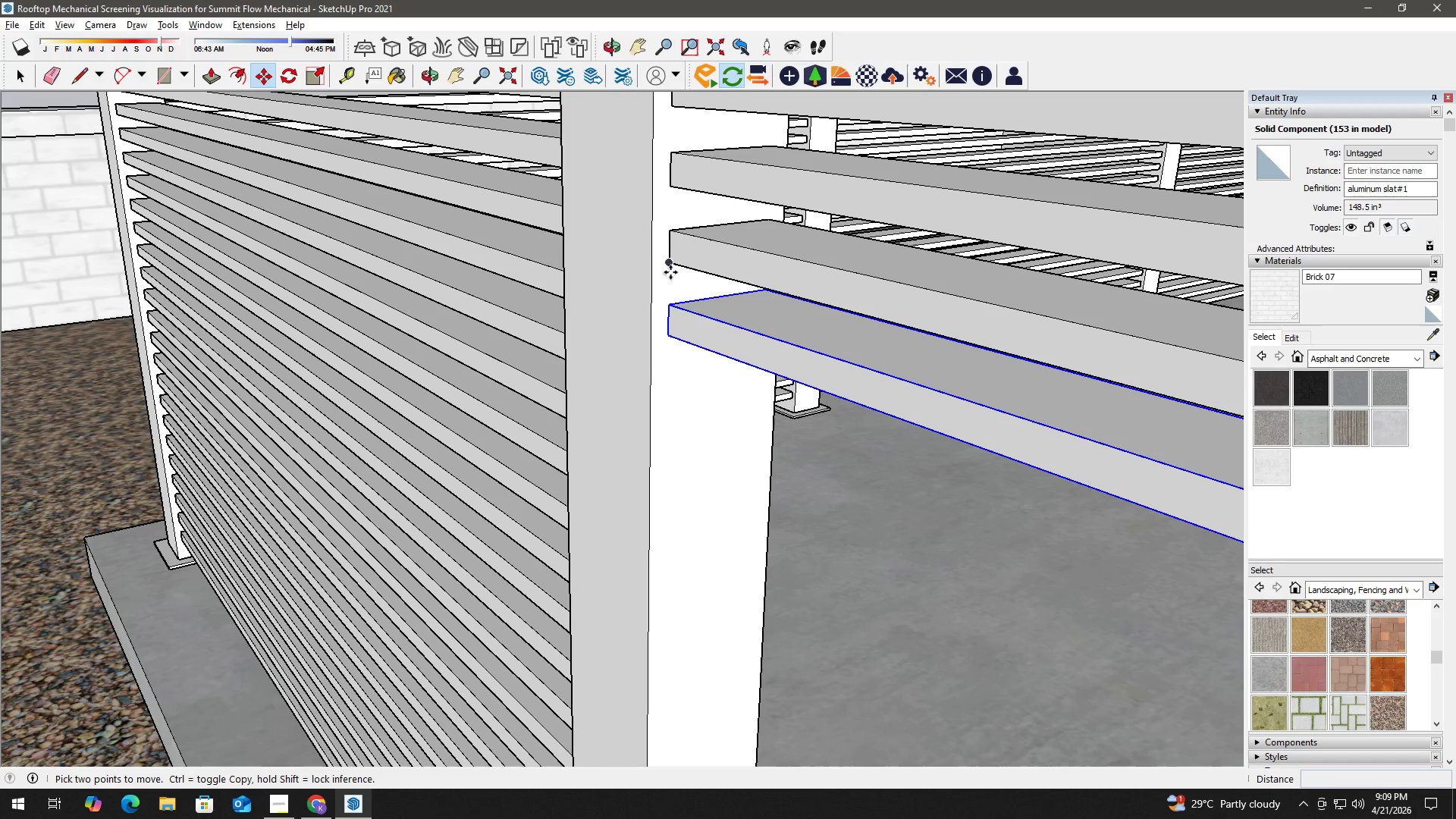 
scroll: coordinate [679, 299], scroll_direction: up, amount: 1.0
 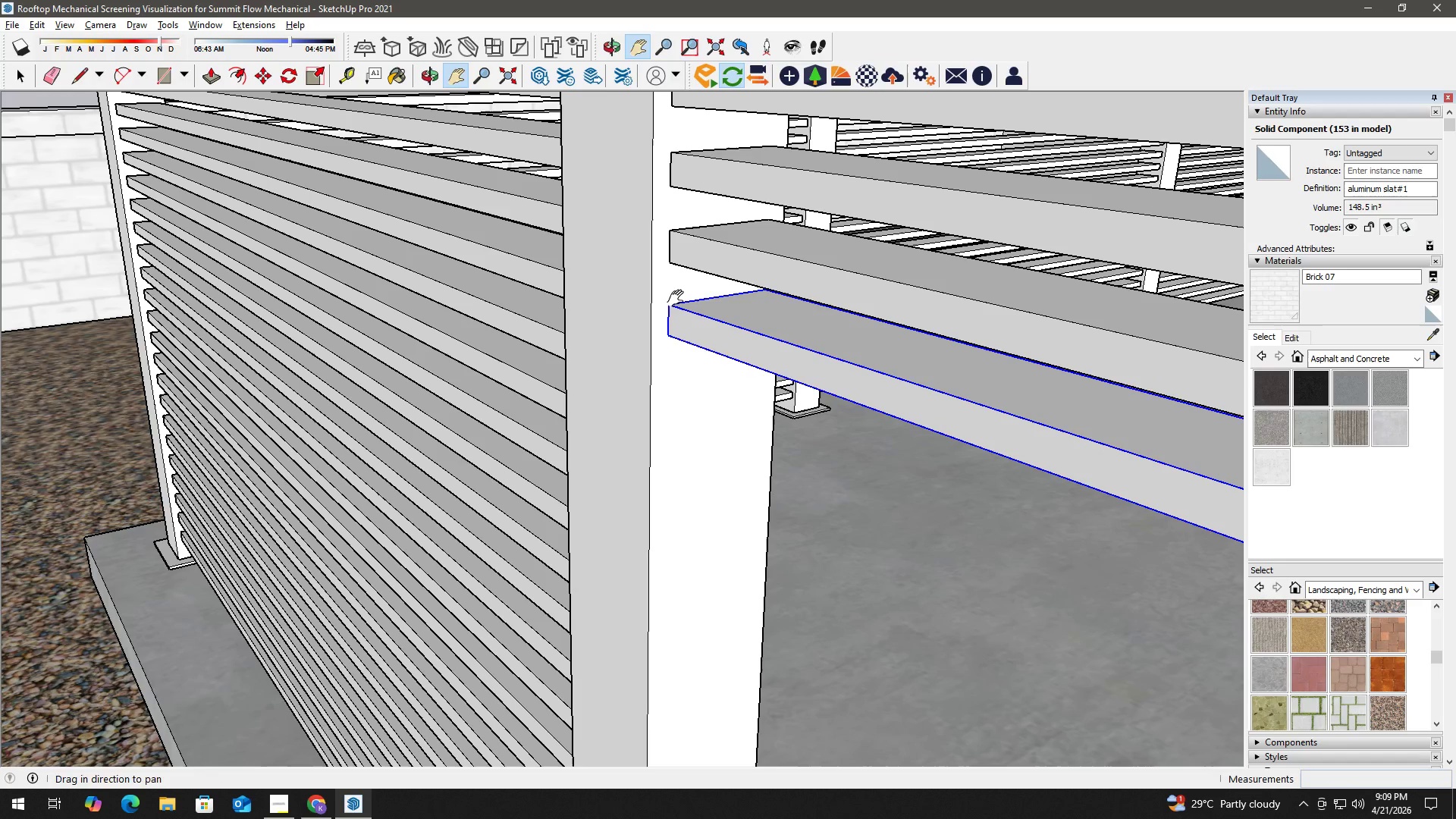 
left_click([673, 263])
 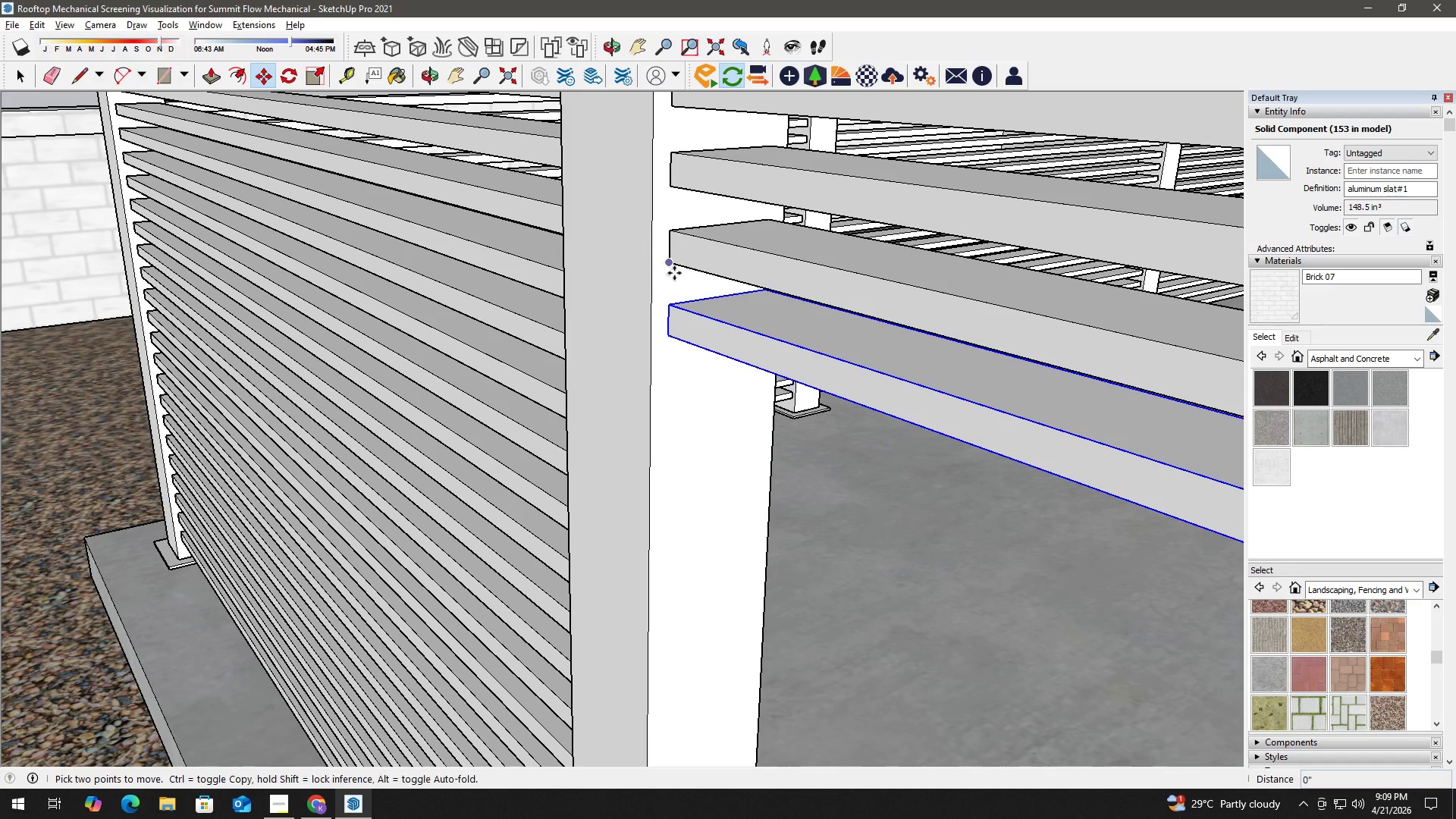 
key(Control+ControlLeft)
 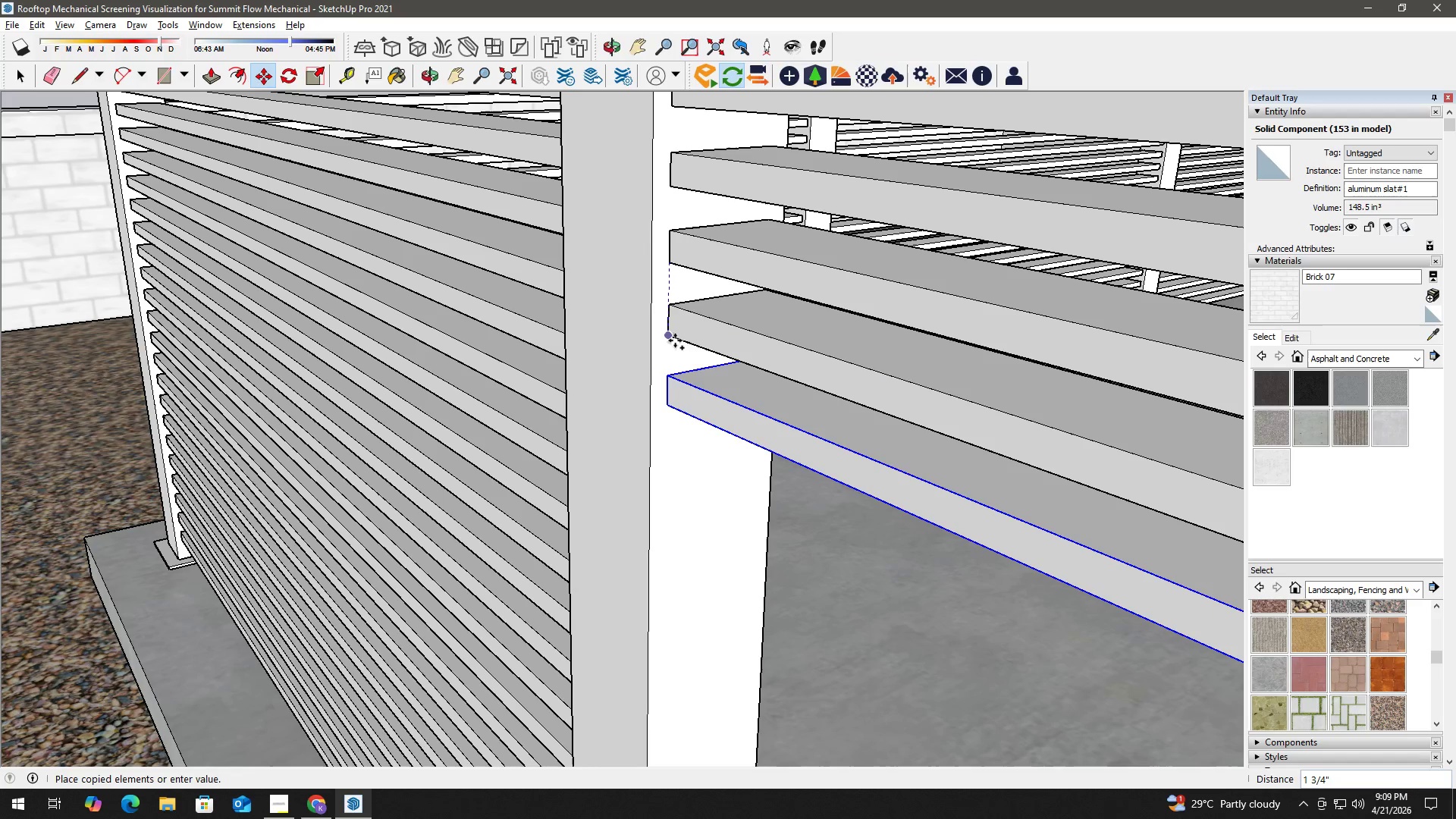 
left_click([671, 334])
 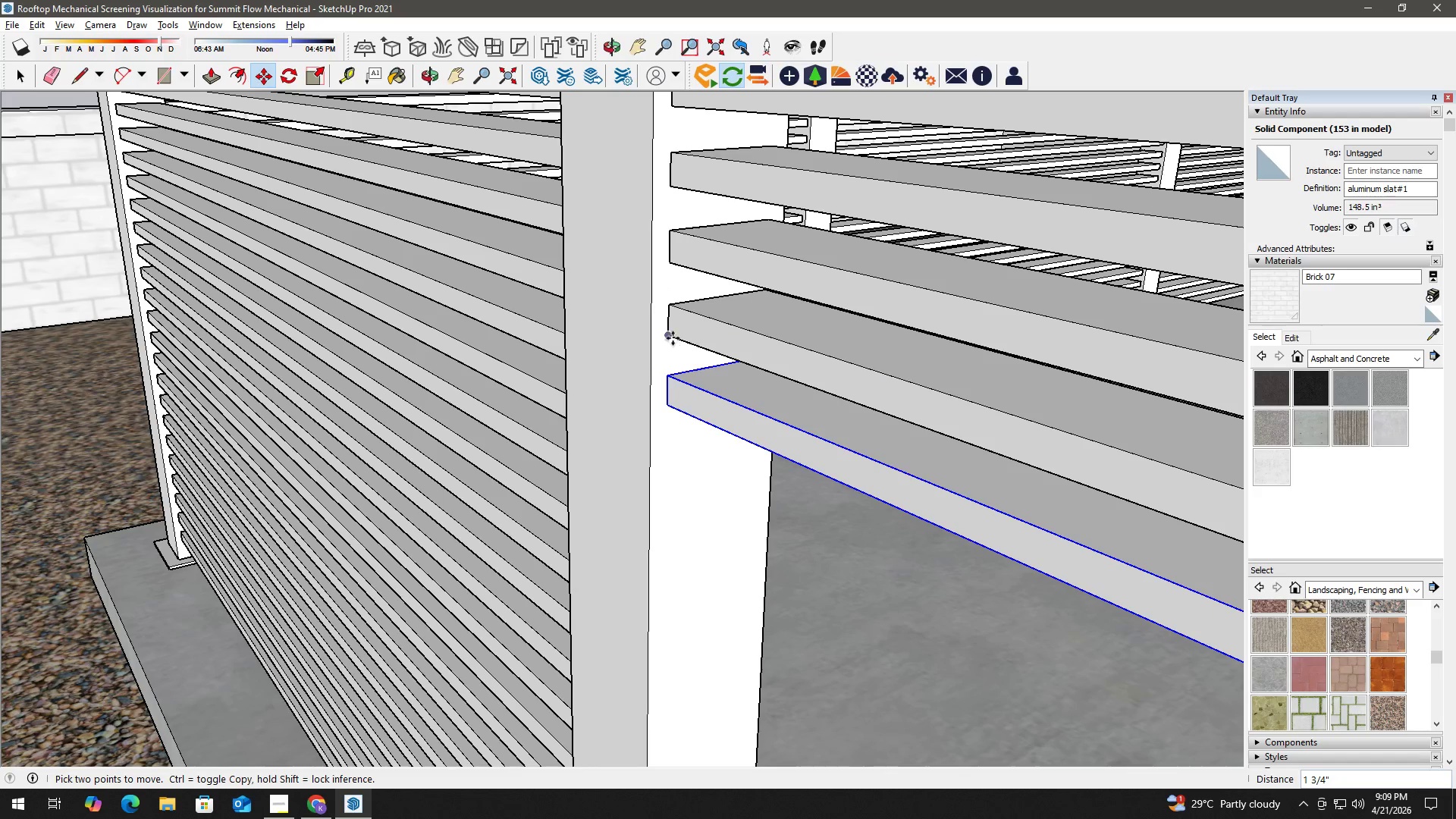 
left_click([670, 330])
 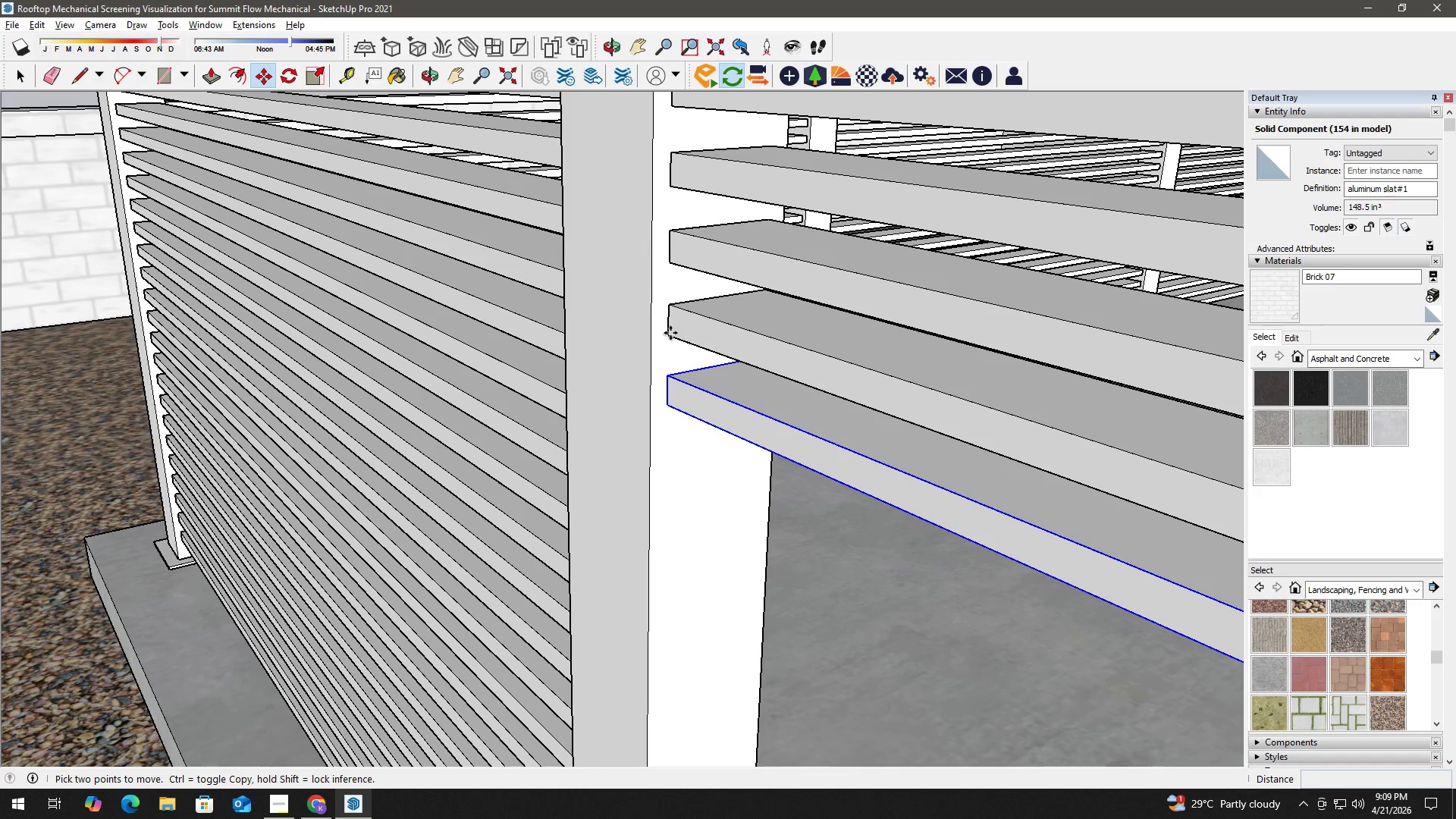 
key(Control+ControlLeft)
 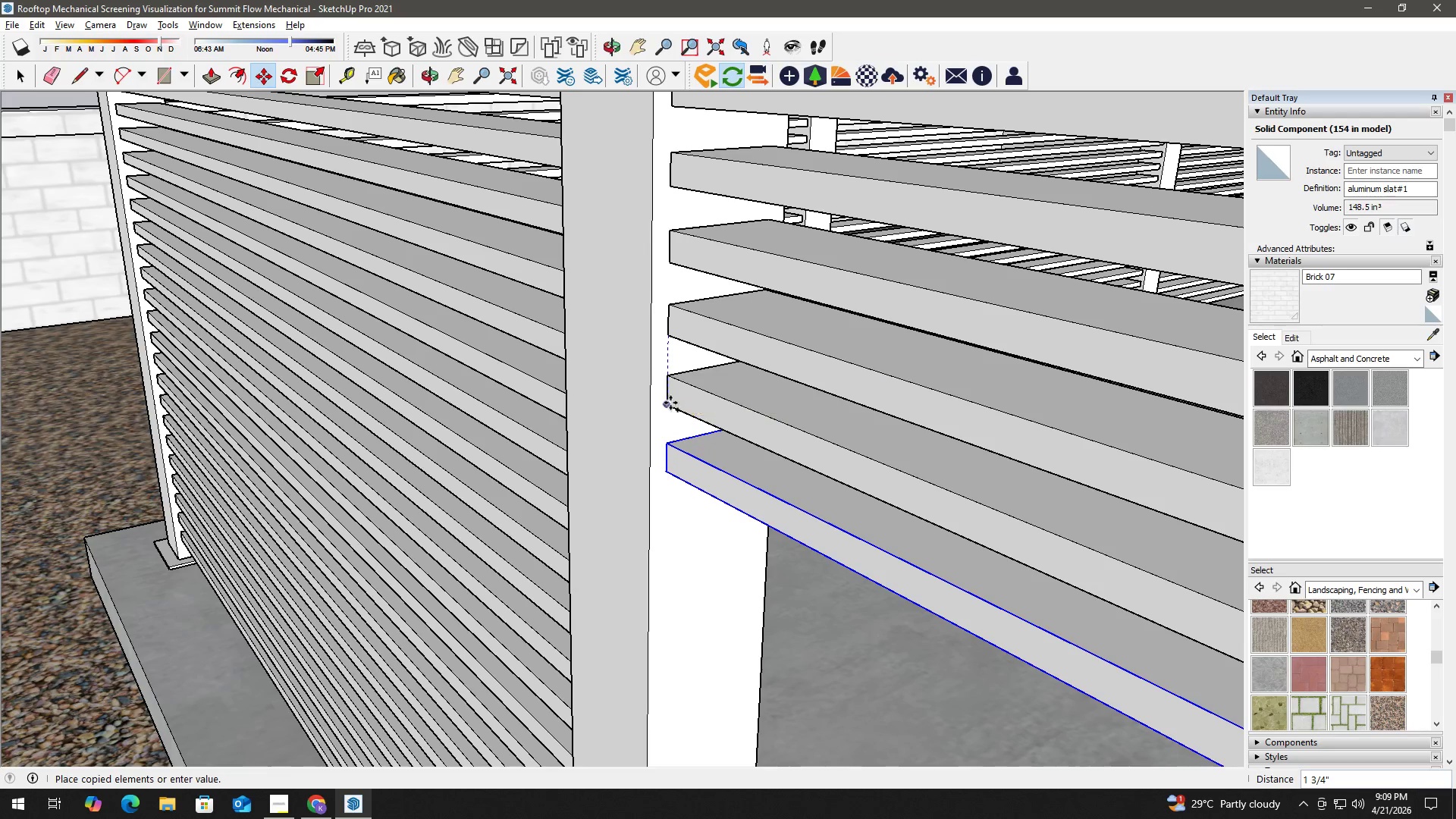 
left_click([670, 403])
 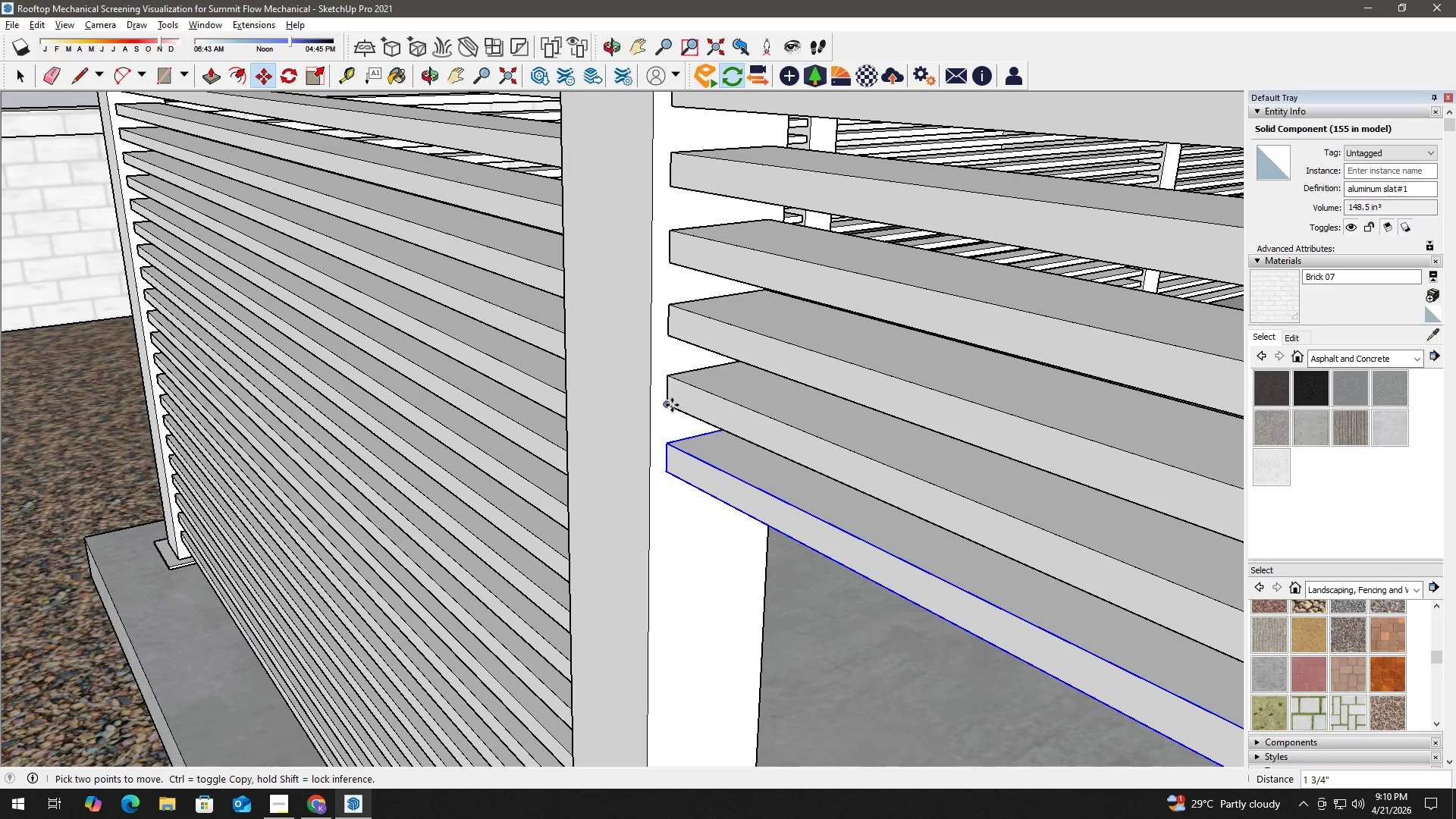 
left_click([672, 404])
 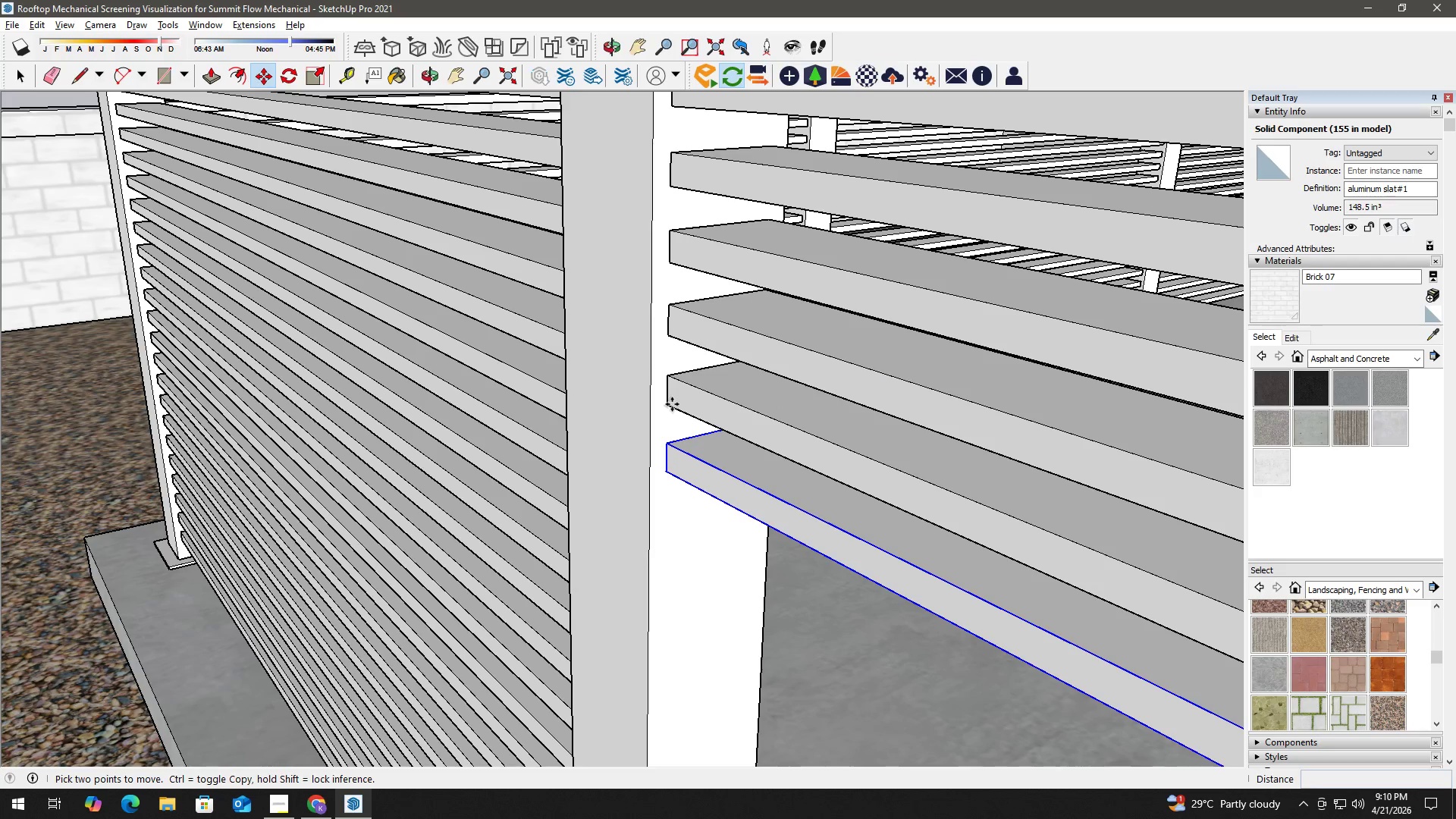 
key(Control+ControlLeft)
 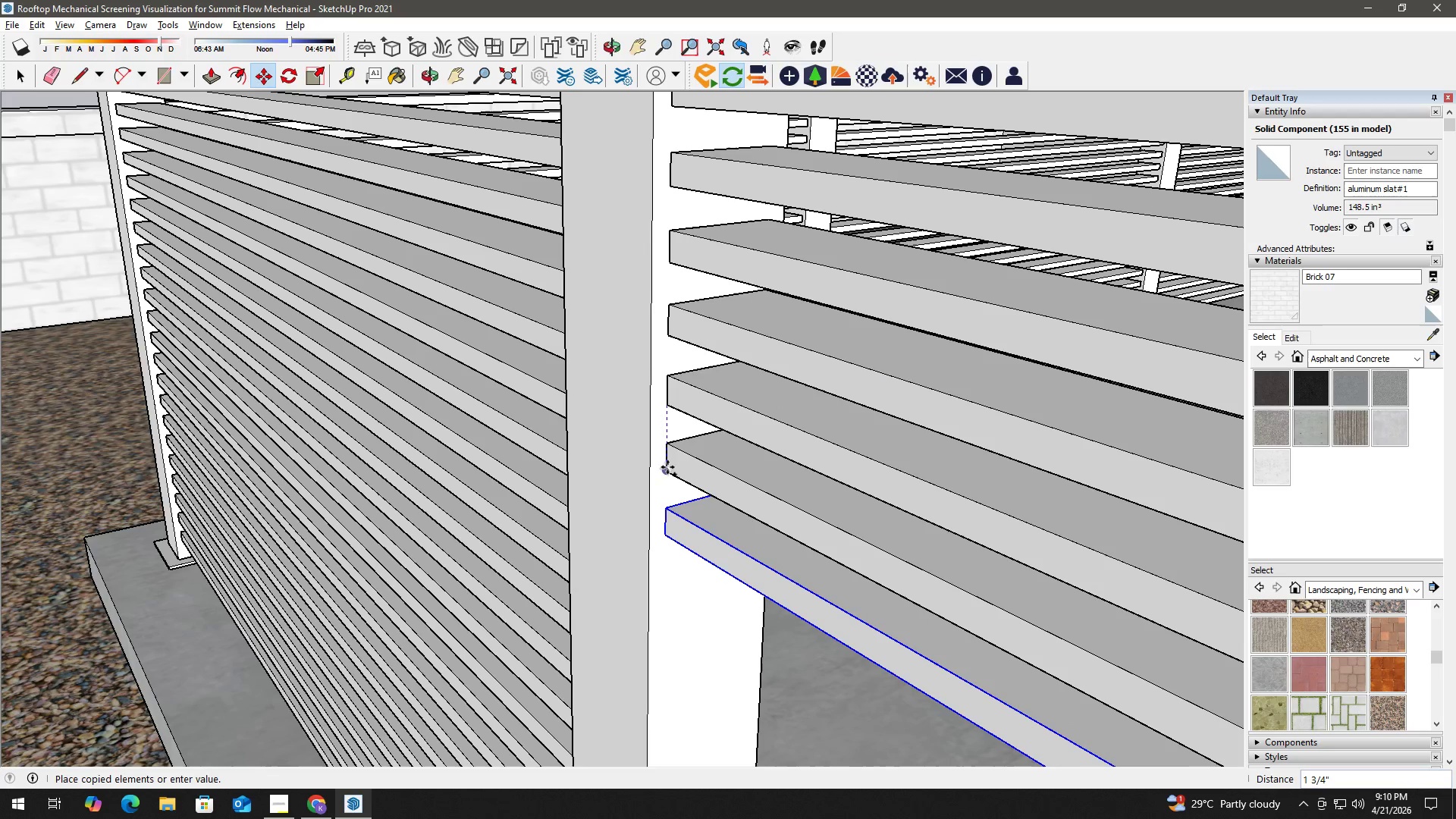 
left_click([667, 468])
 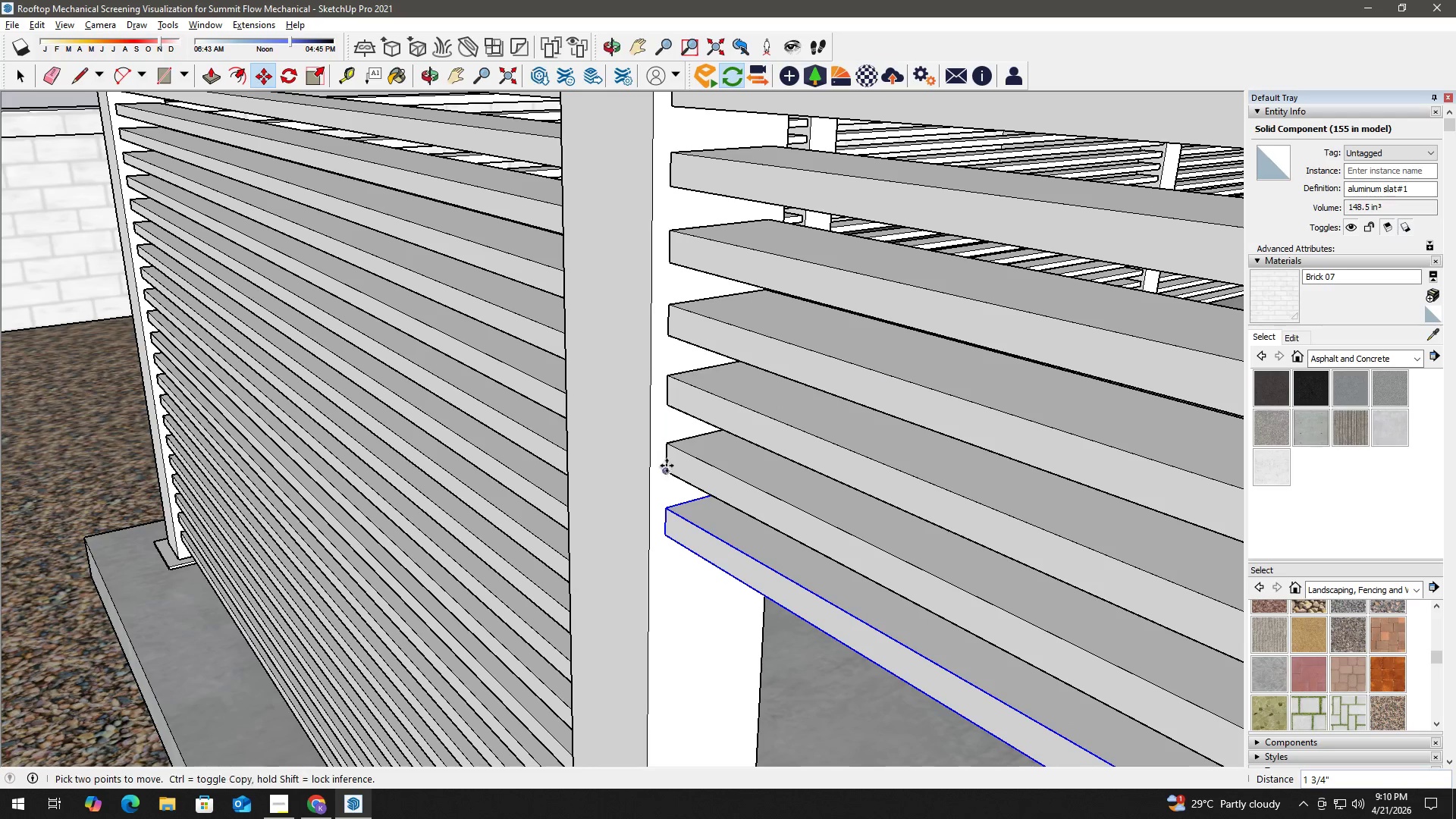 
type( hm)
 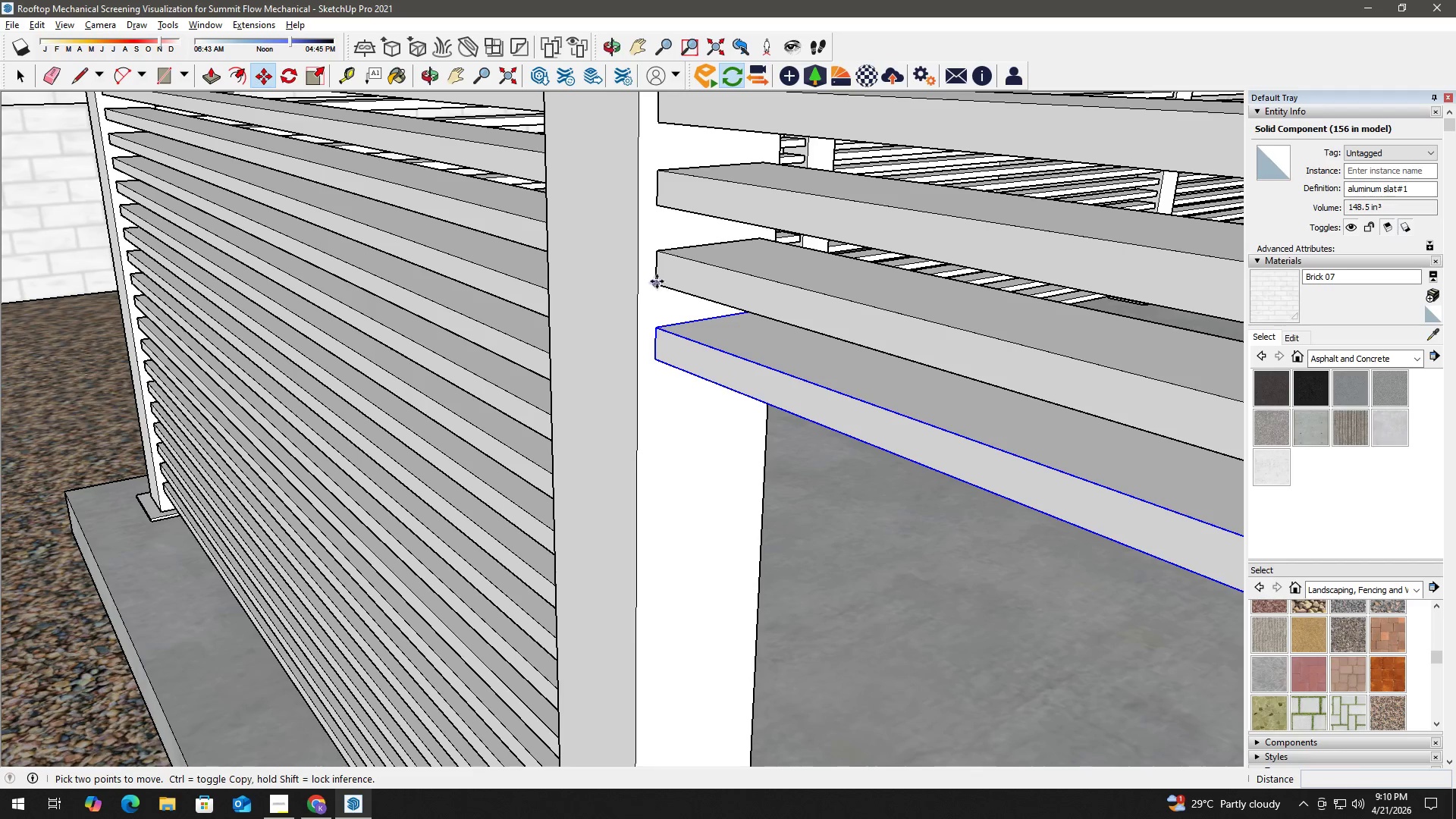 
left_click_drag(start_coordinate=[722, 447], to_coordinate=[716, 258])
 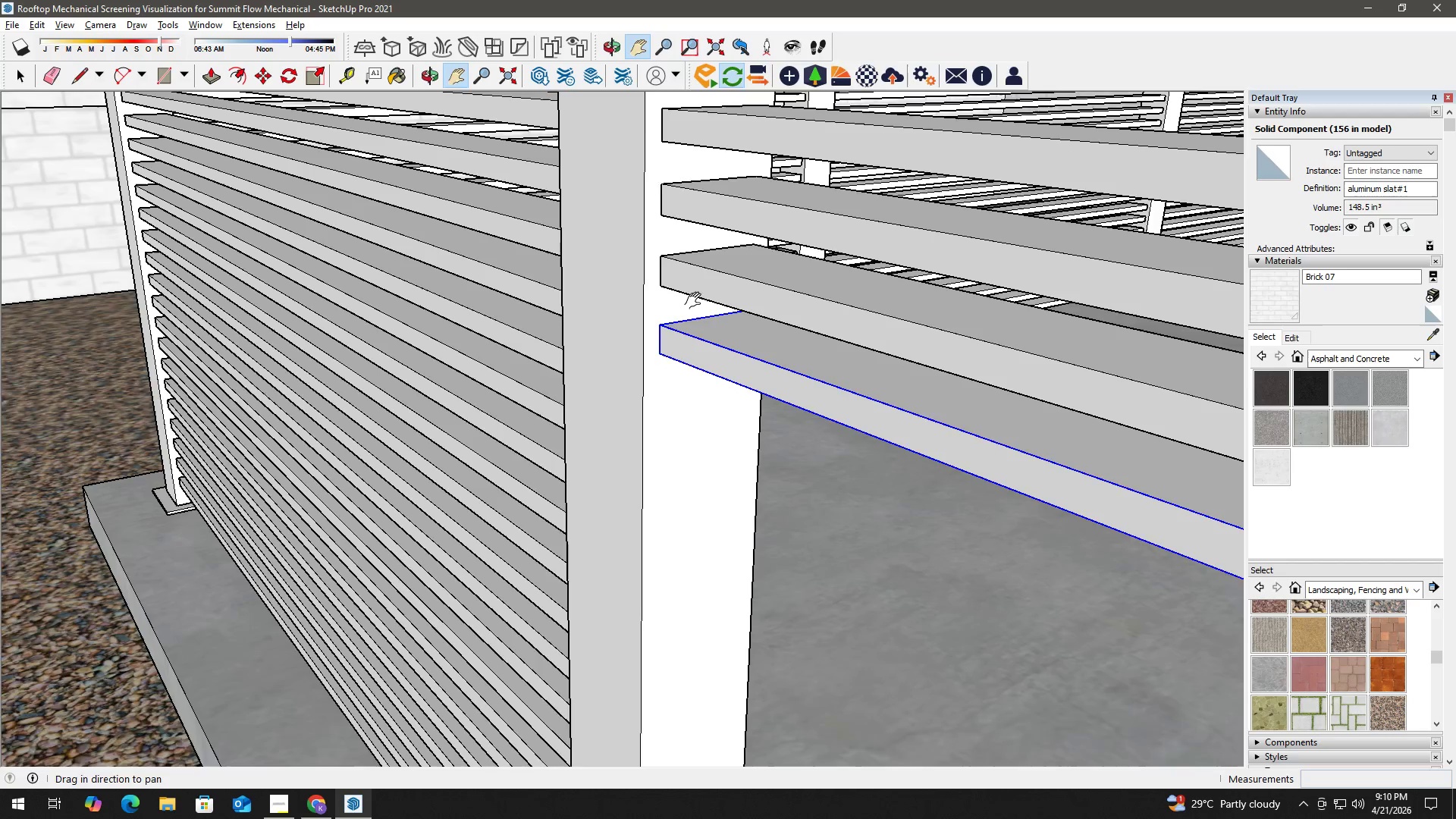 
scroll: coordinate [696, 301], scroll_direction: up, amount: 1.0
 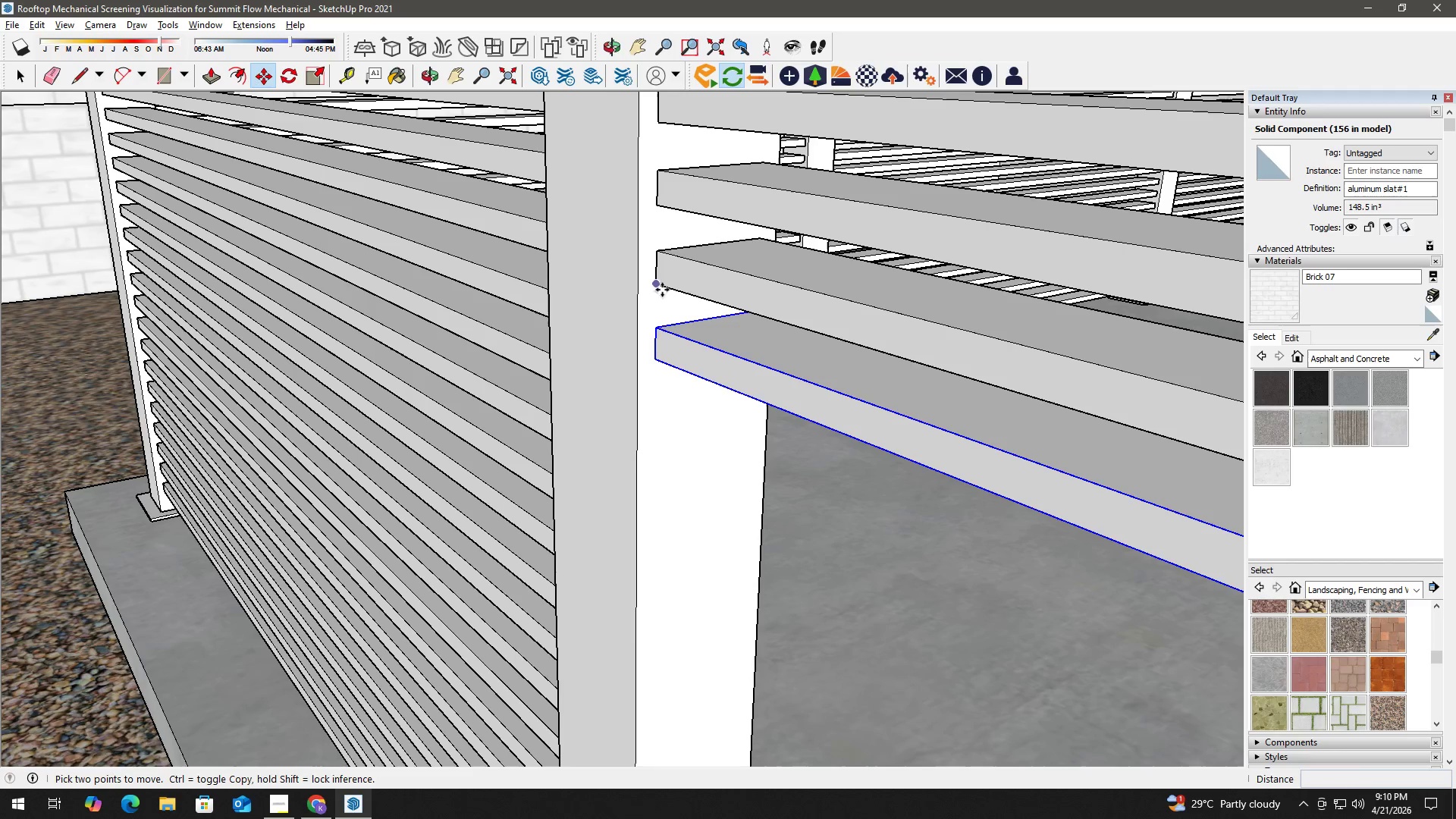 
left_click([657, 281])
 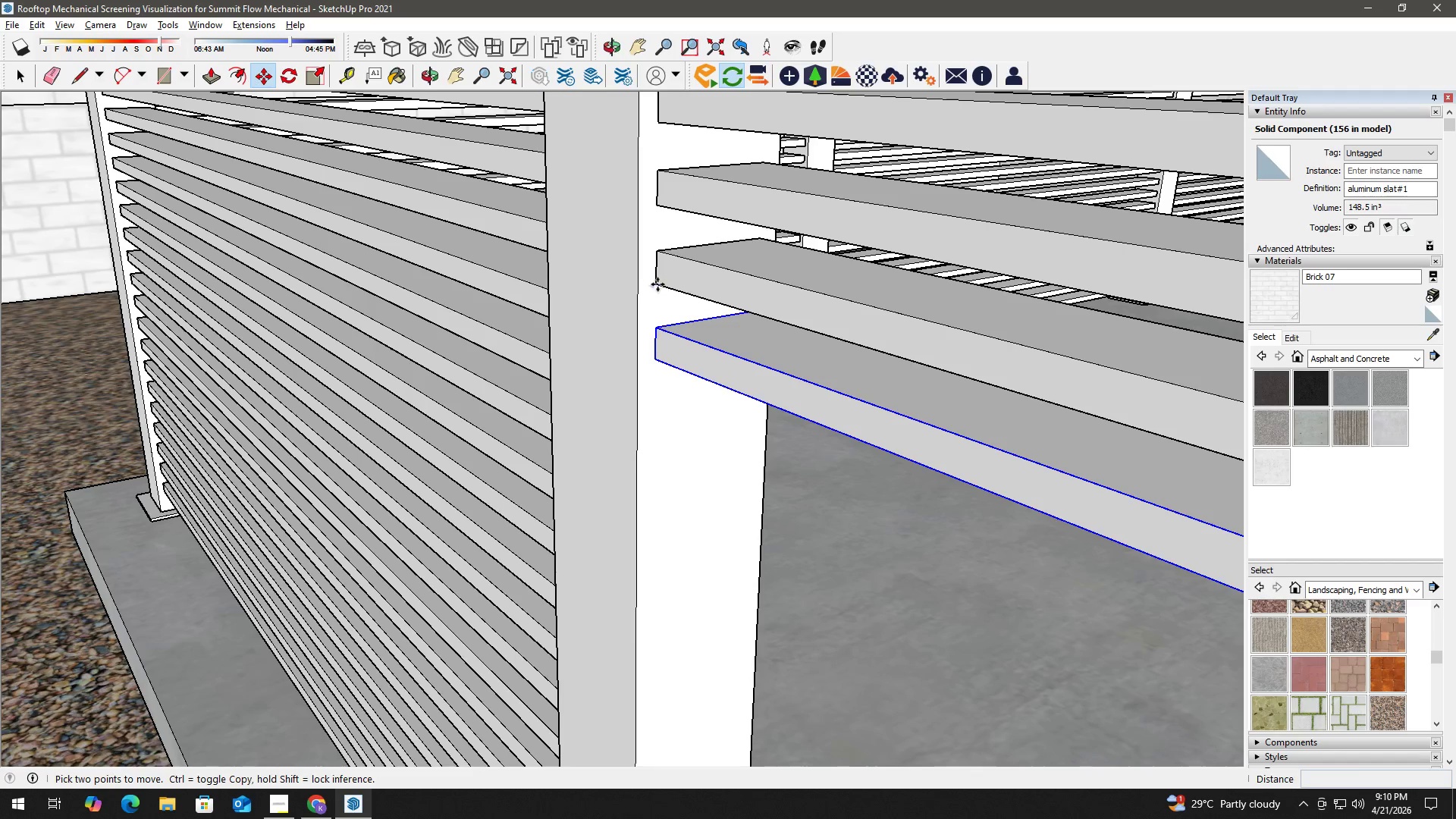 
key(Control+ControlLeft)
 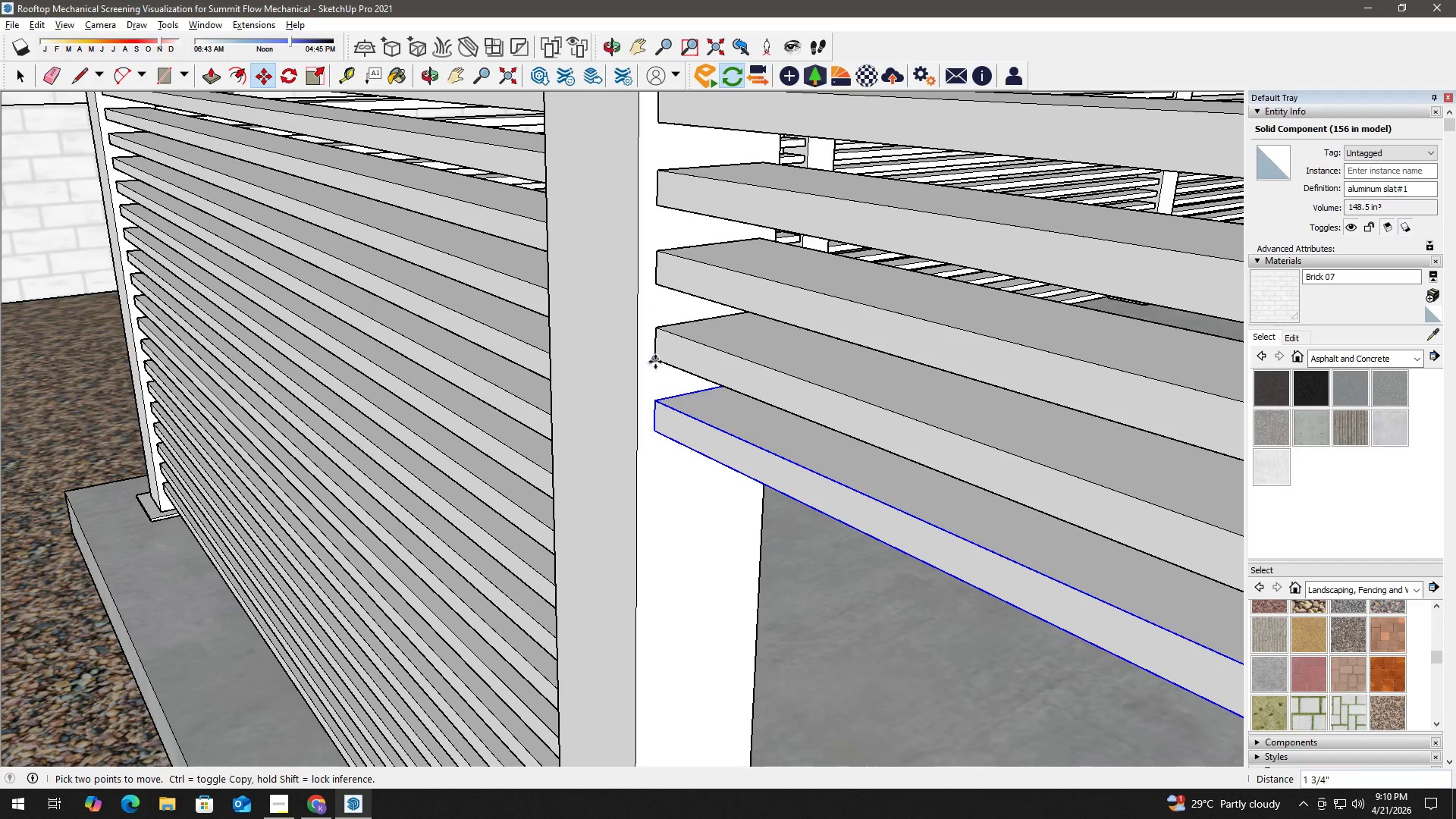 
double_click([656, 356])
 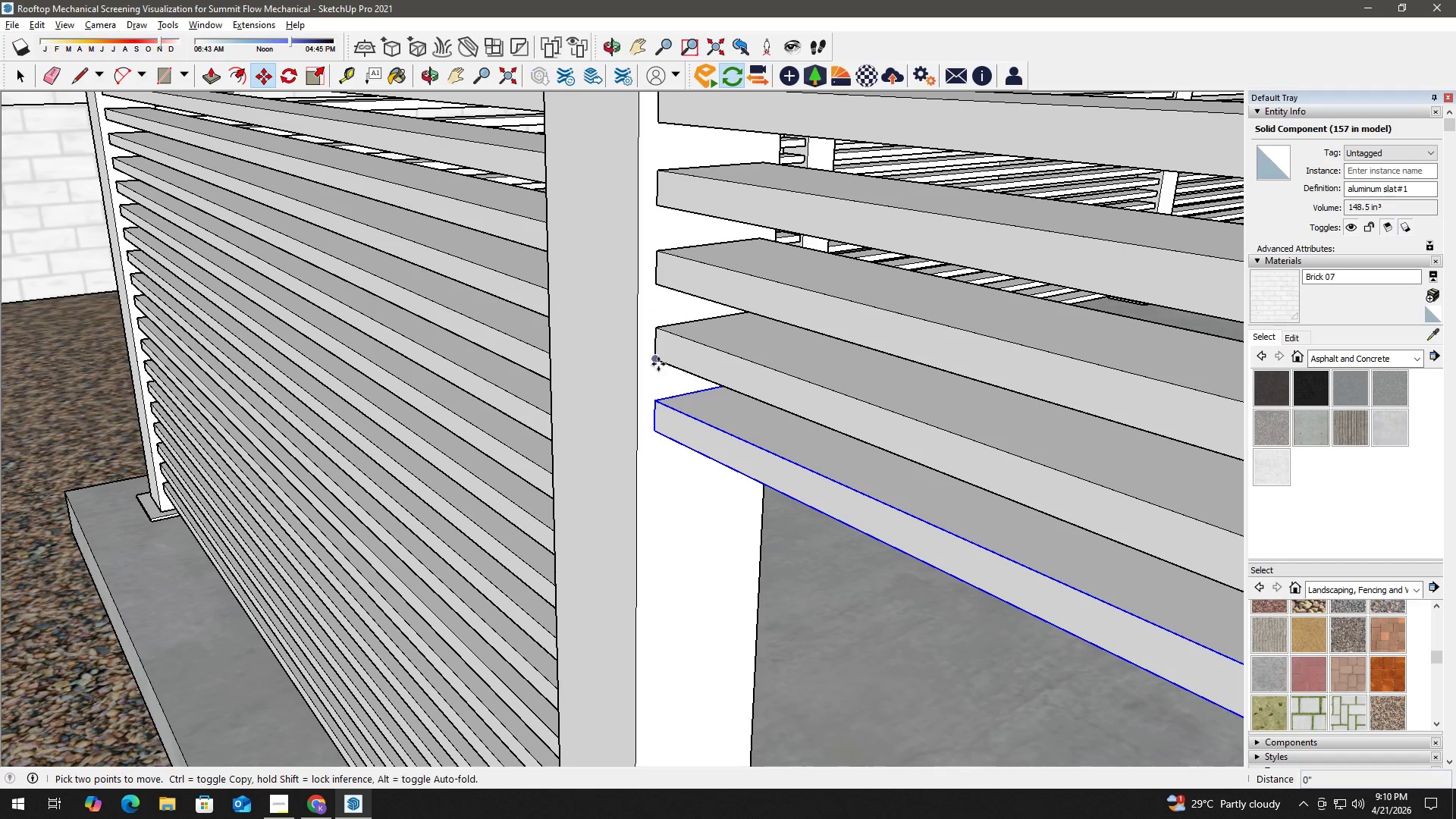 
key(Control+ControlLeft)
 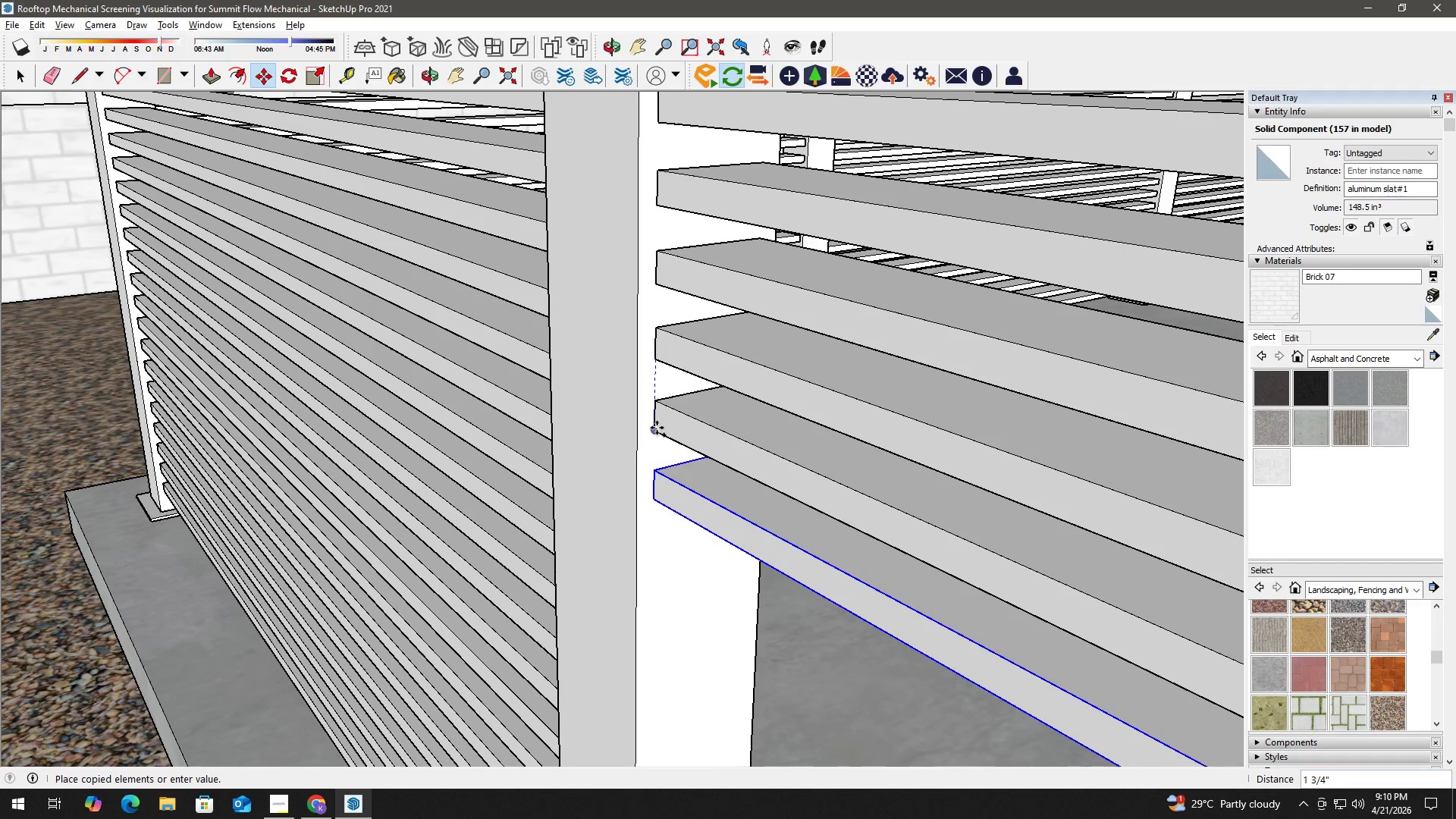 
left_click([654, 432])
 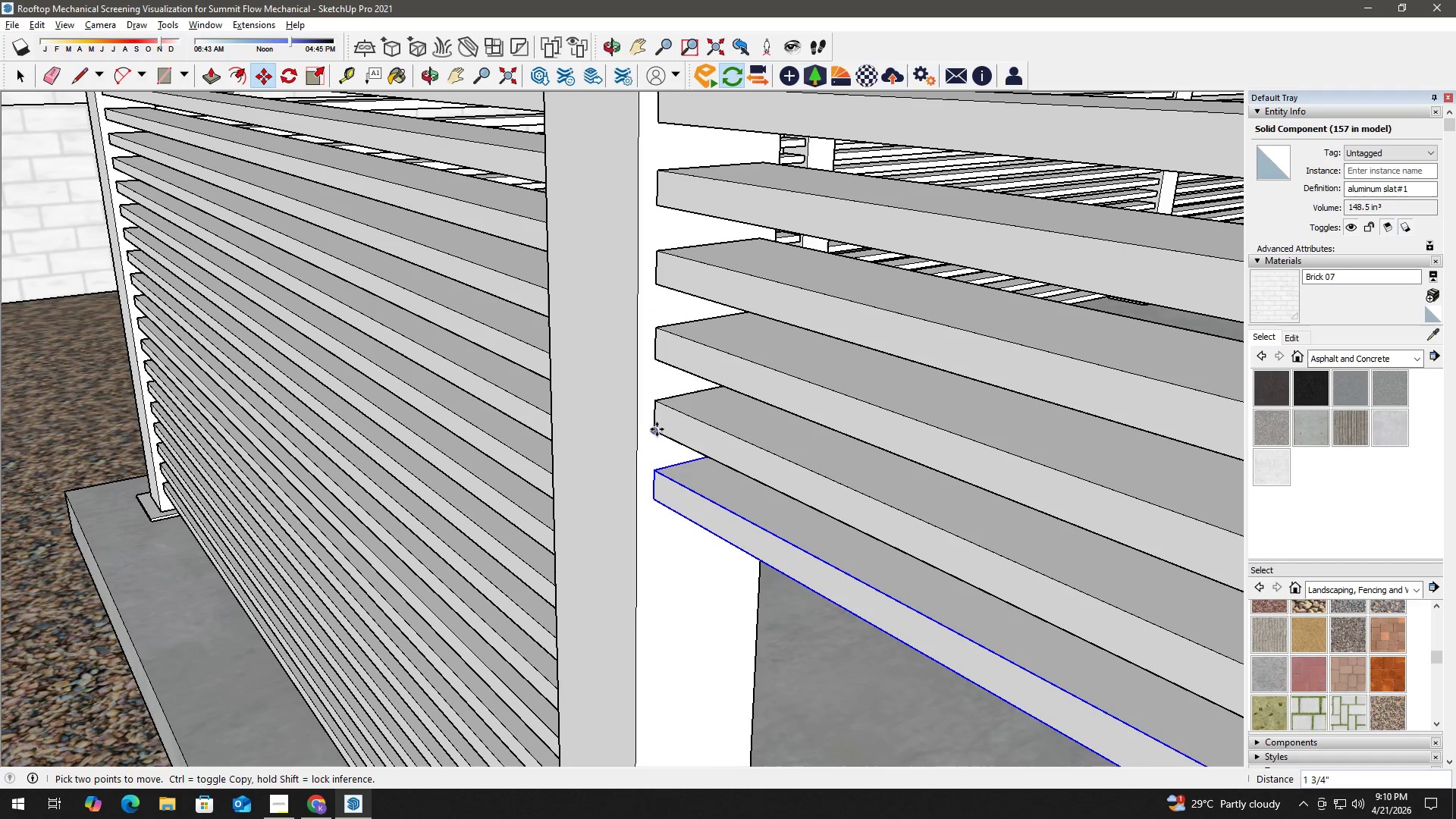 
type( hm)
 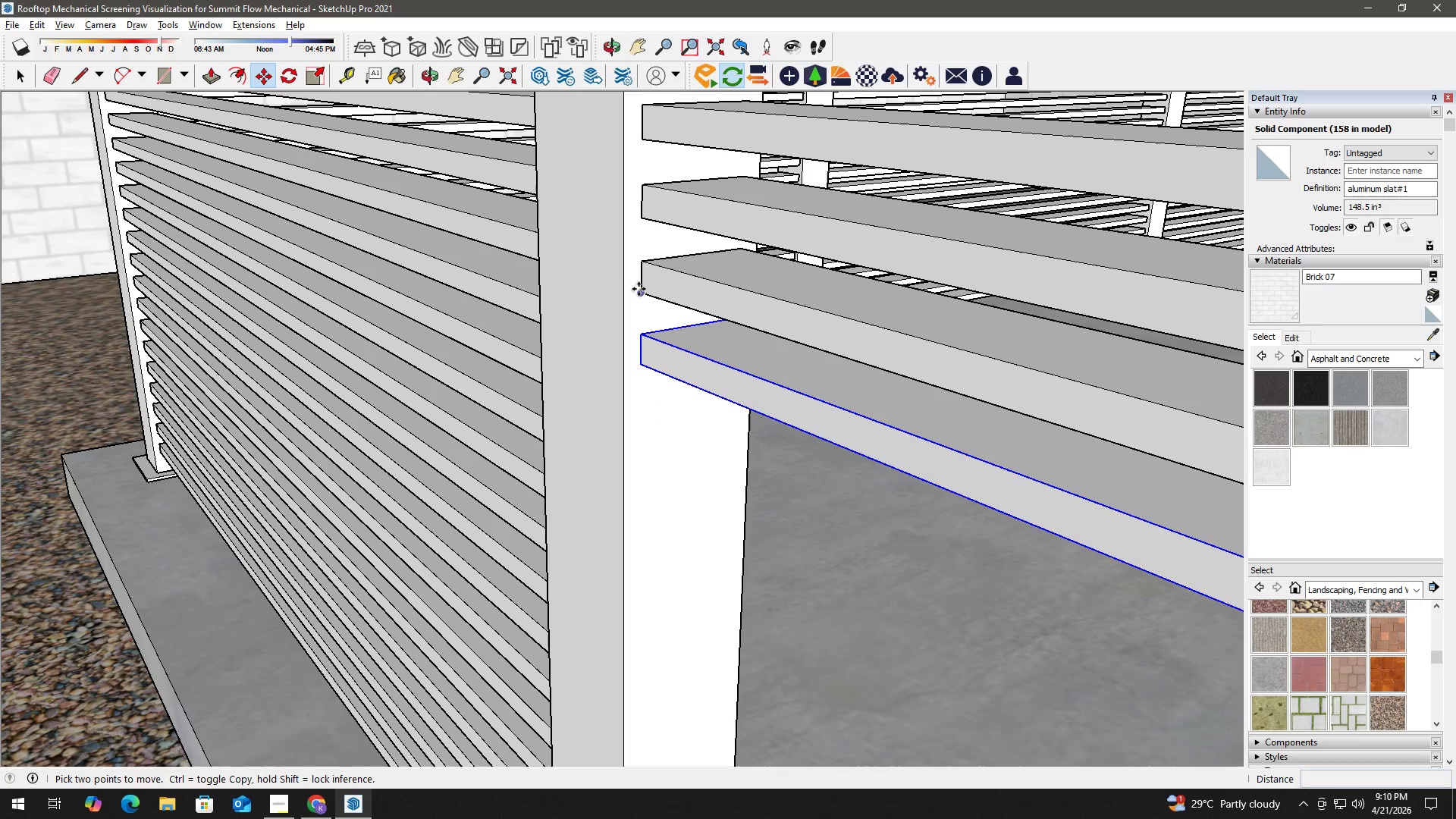 
left_click_drag(start_coordinate=[704, 409], to_coordinate=[691, 266])
 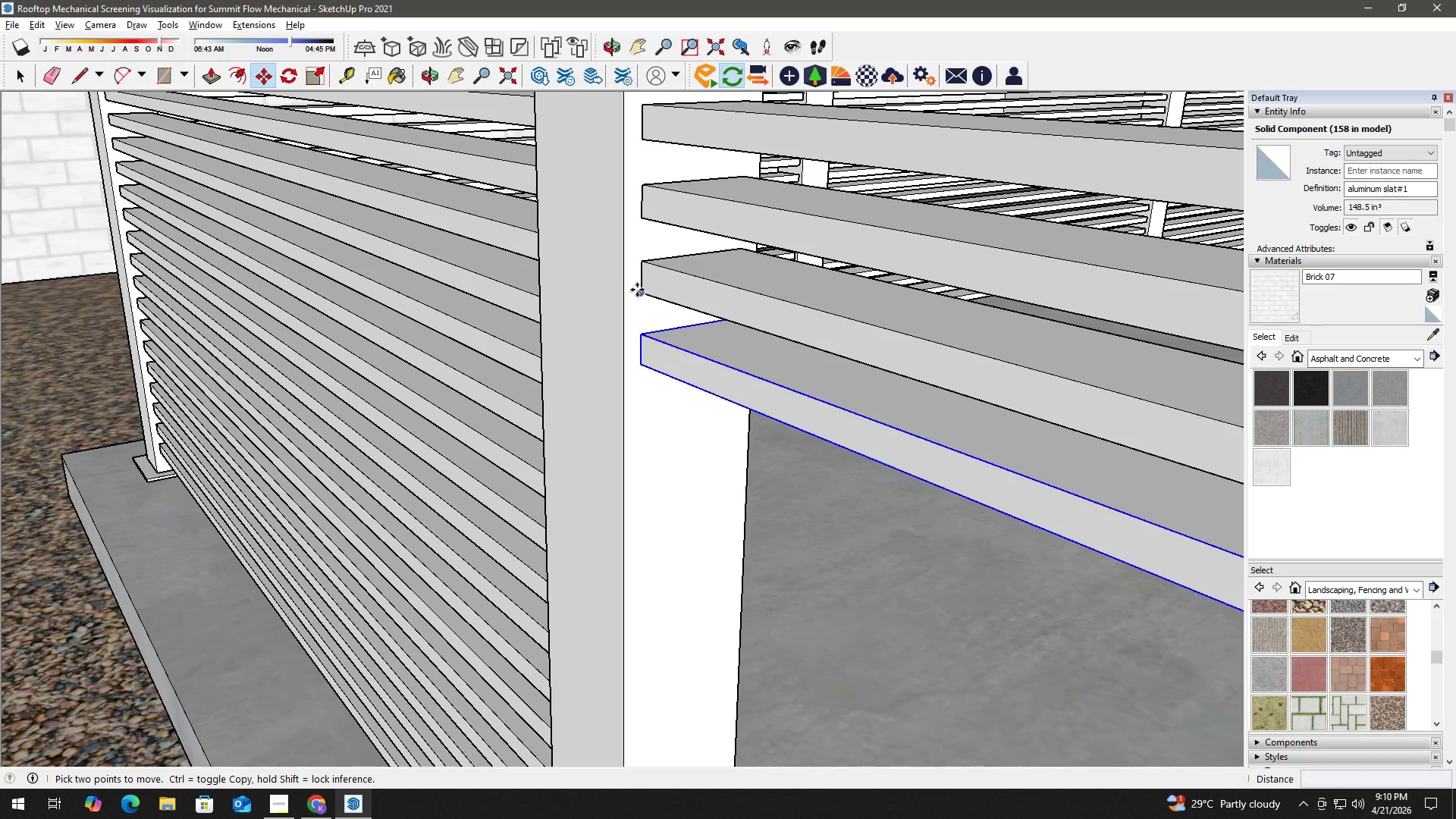 
left_click([640, 297])
 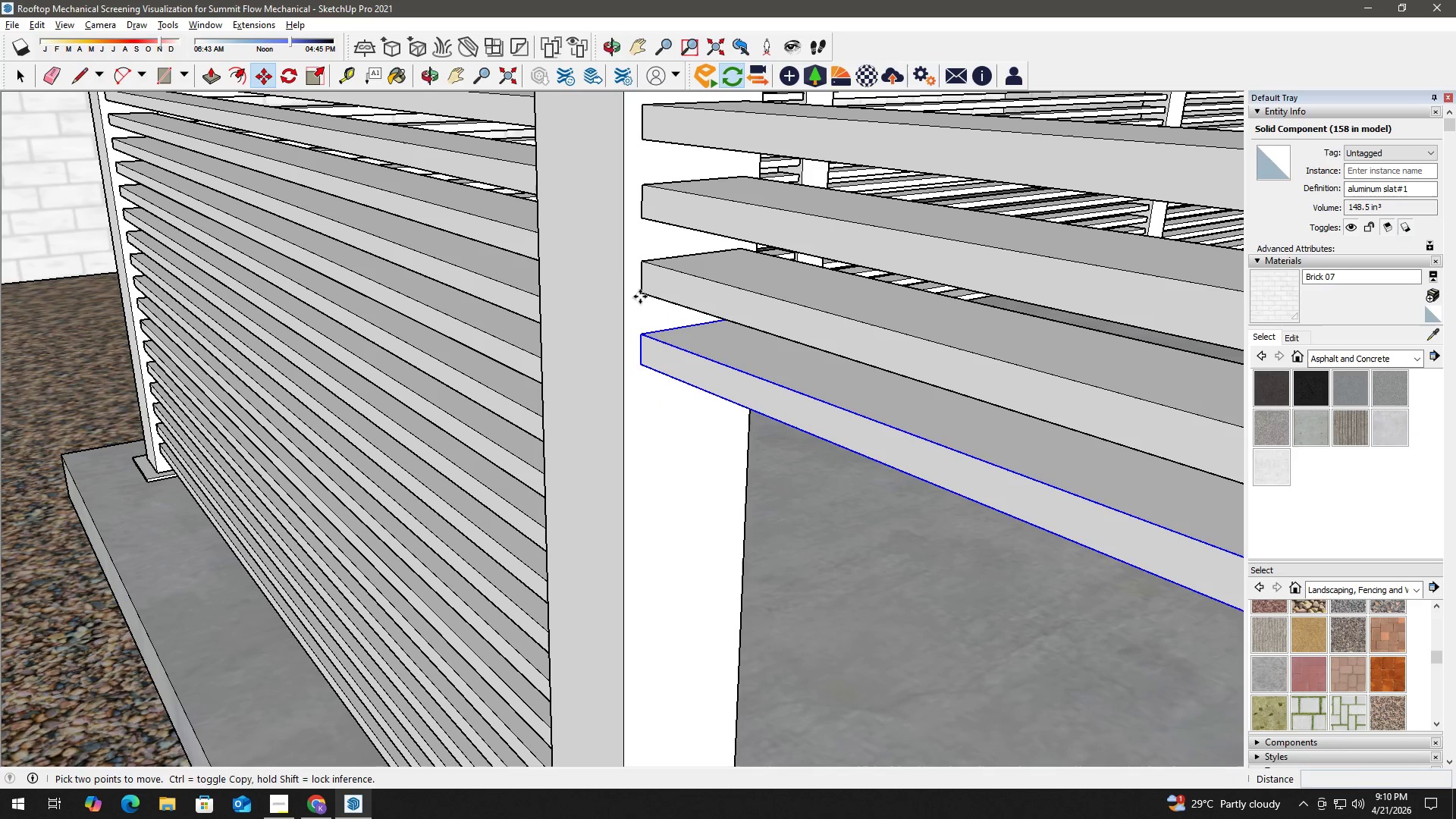 
key(Control+ControlLeft)
 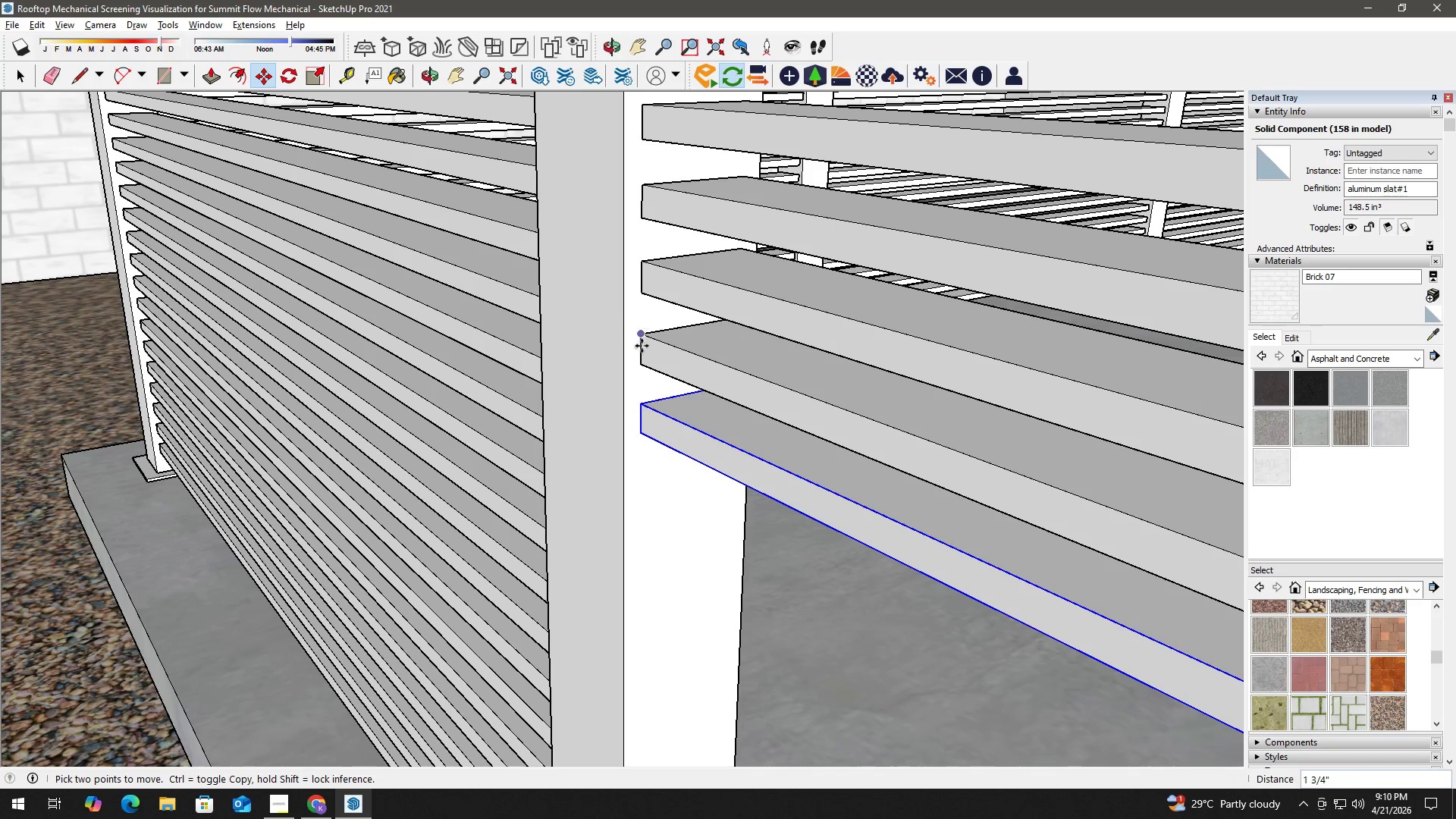 
left_click([642, 366])
 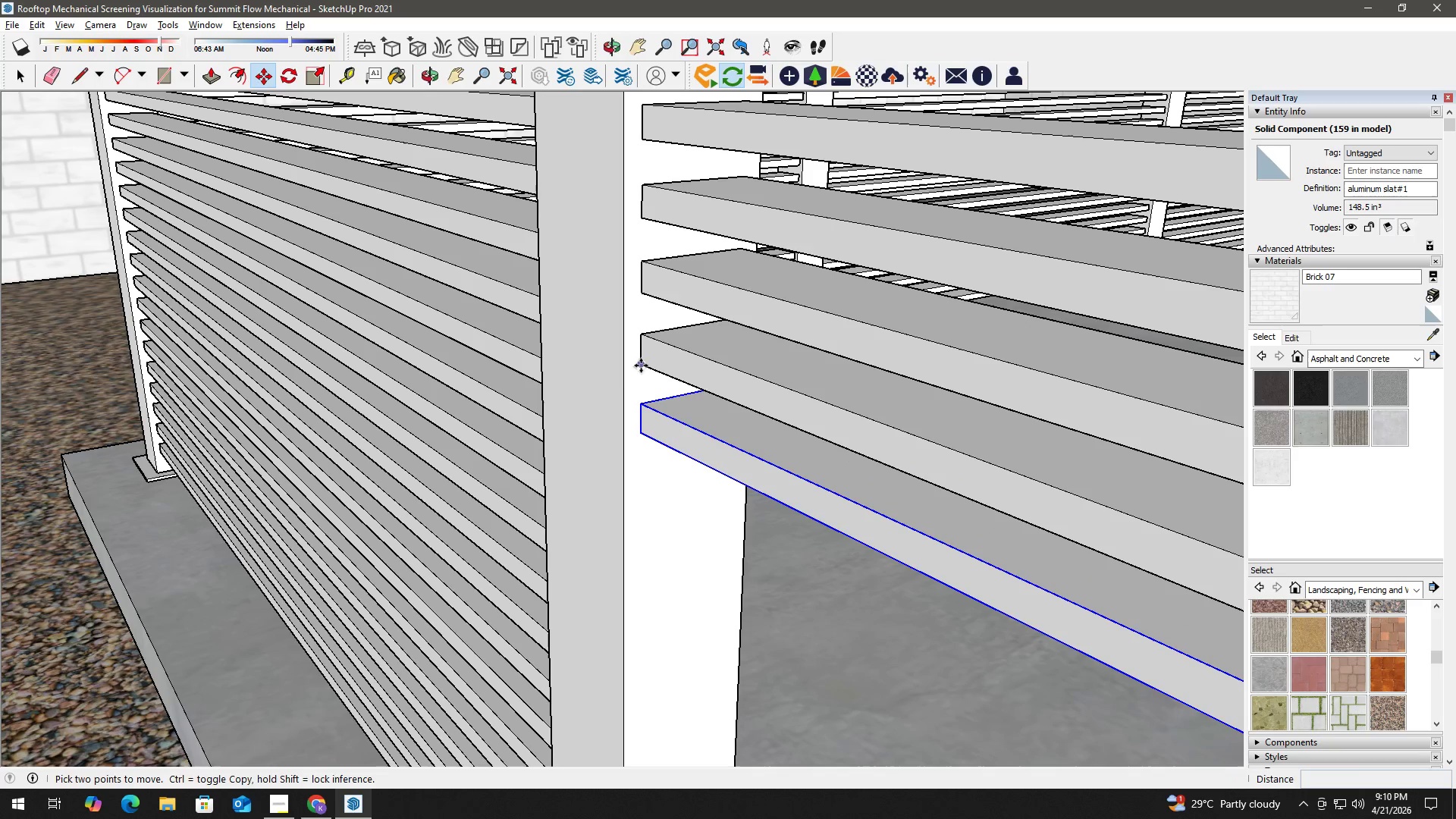 
key(Control+ControlLeft)
 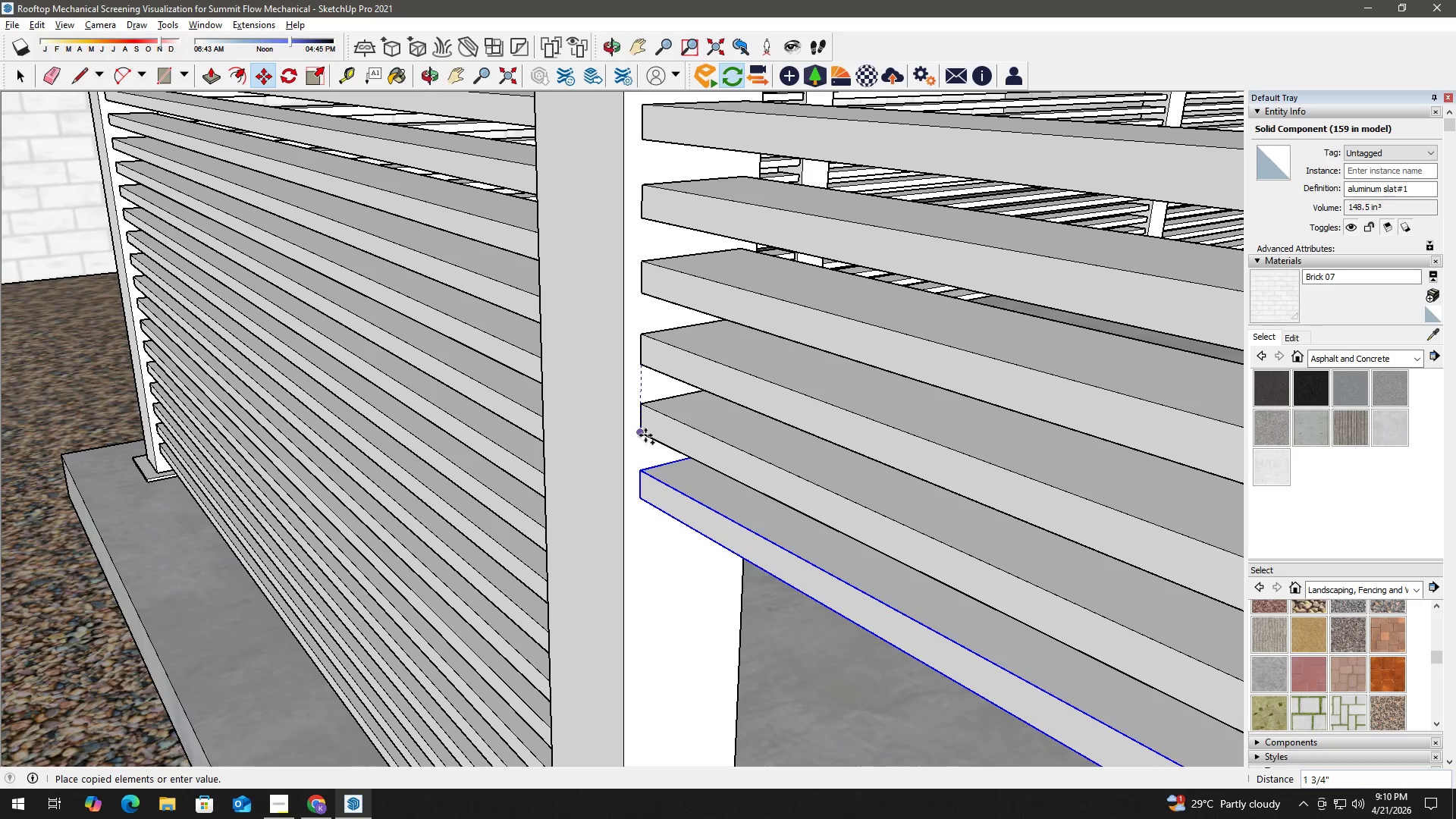 
left_click([643, 433])
 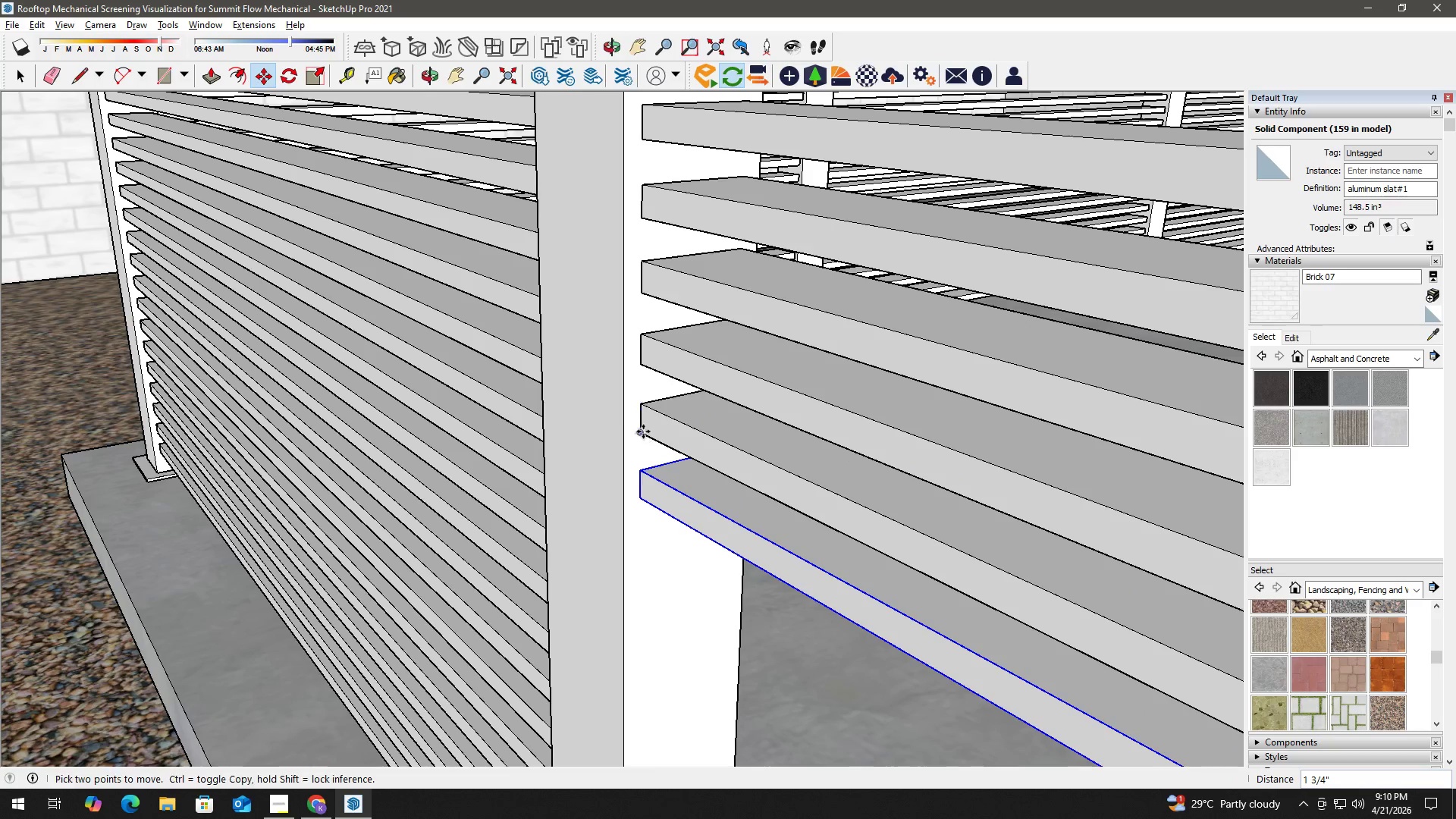 
type( hm)
 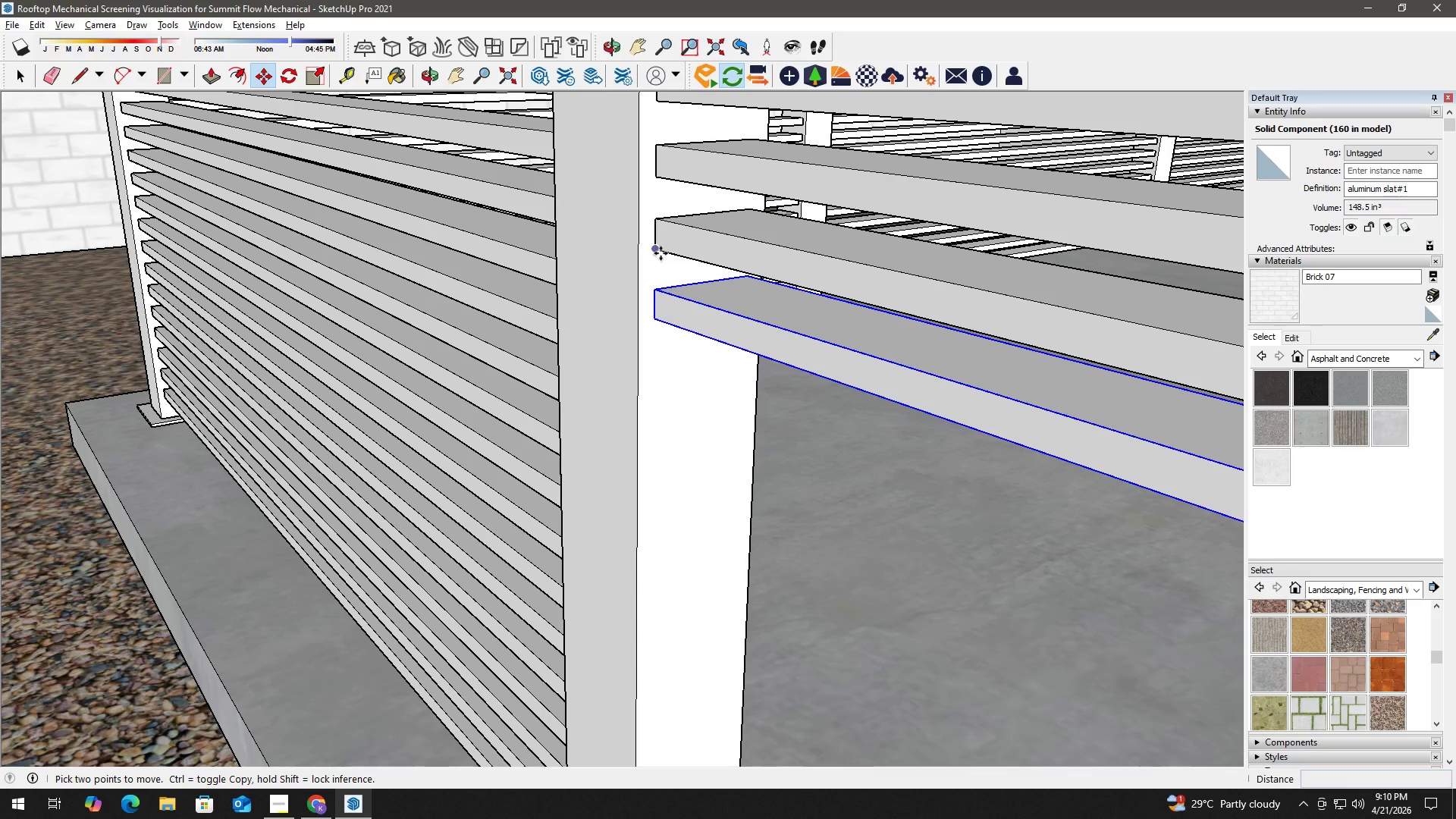 
left_click_drag(start_coordinate=[663, 425], to_coordinate=[678, 236])
 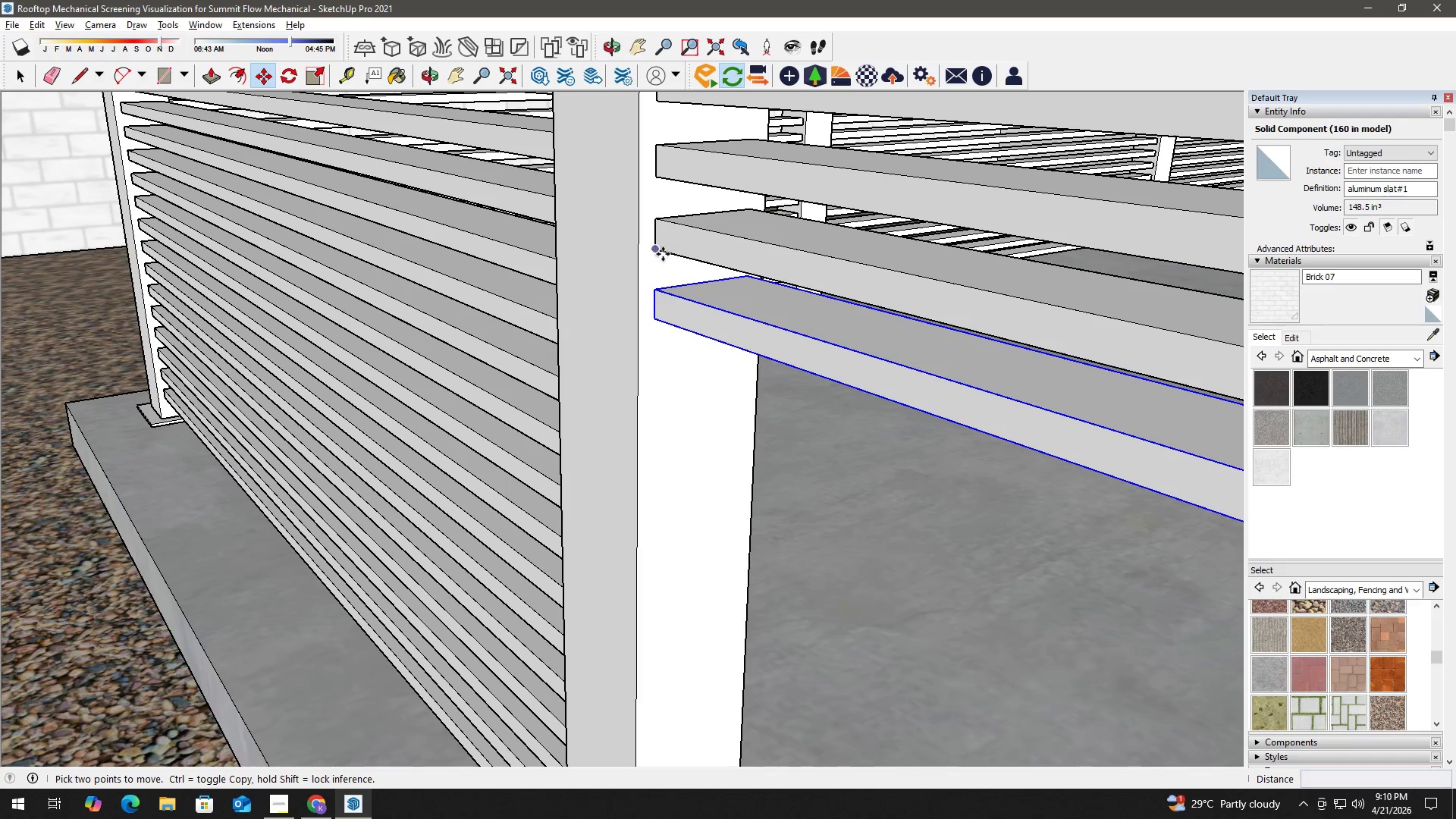 
left_click([660, 253])
 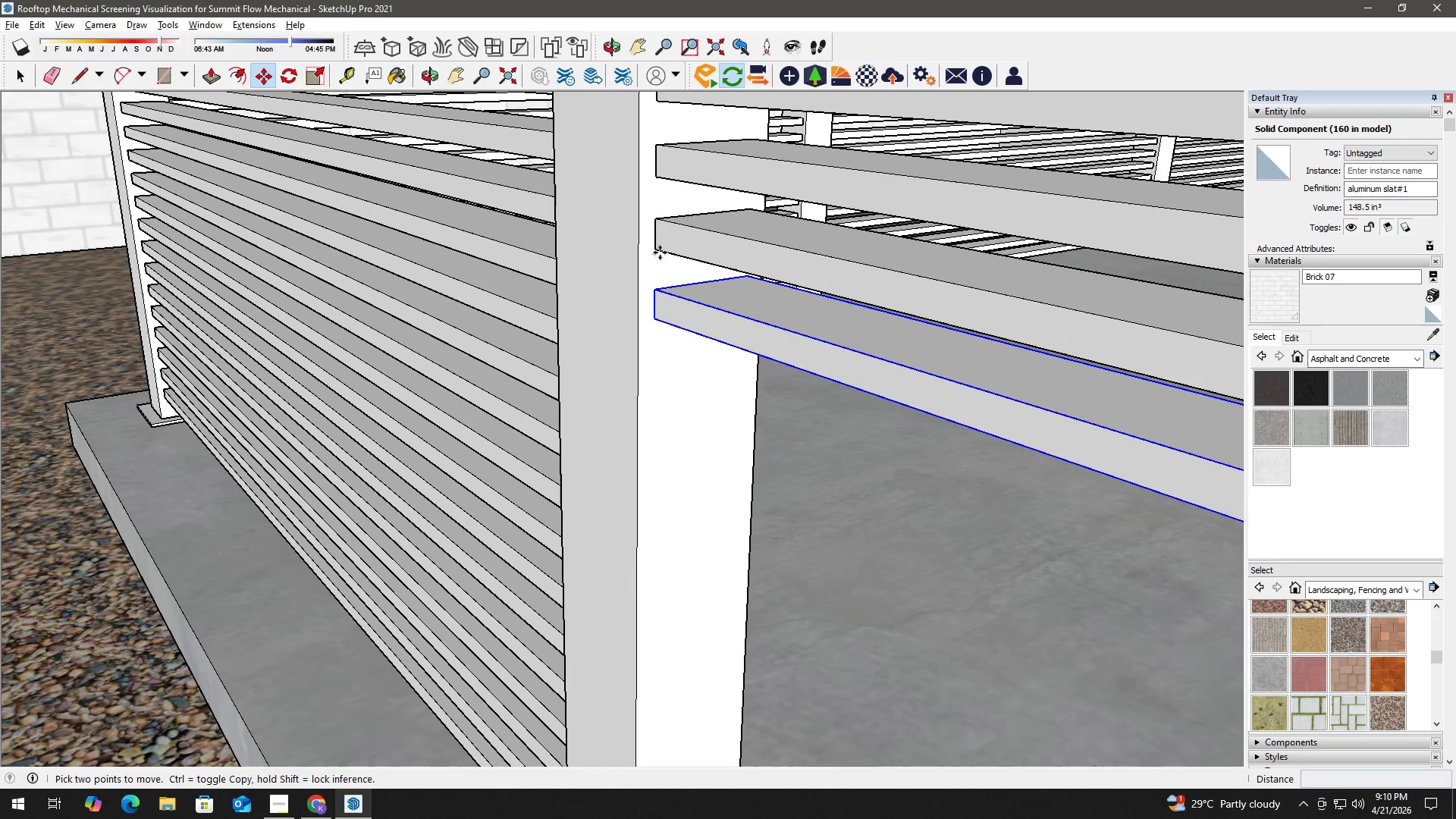 
key(Control+ControlLeft)
 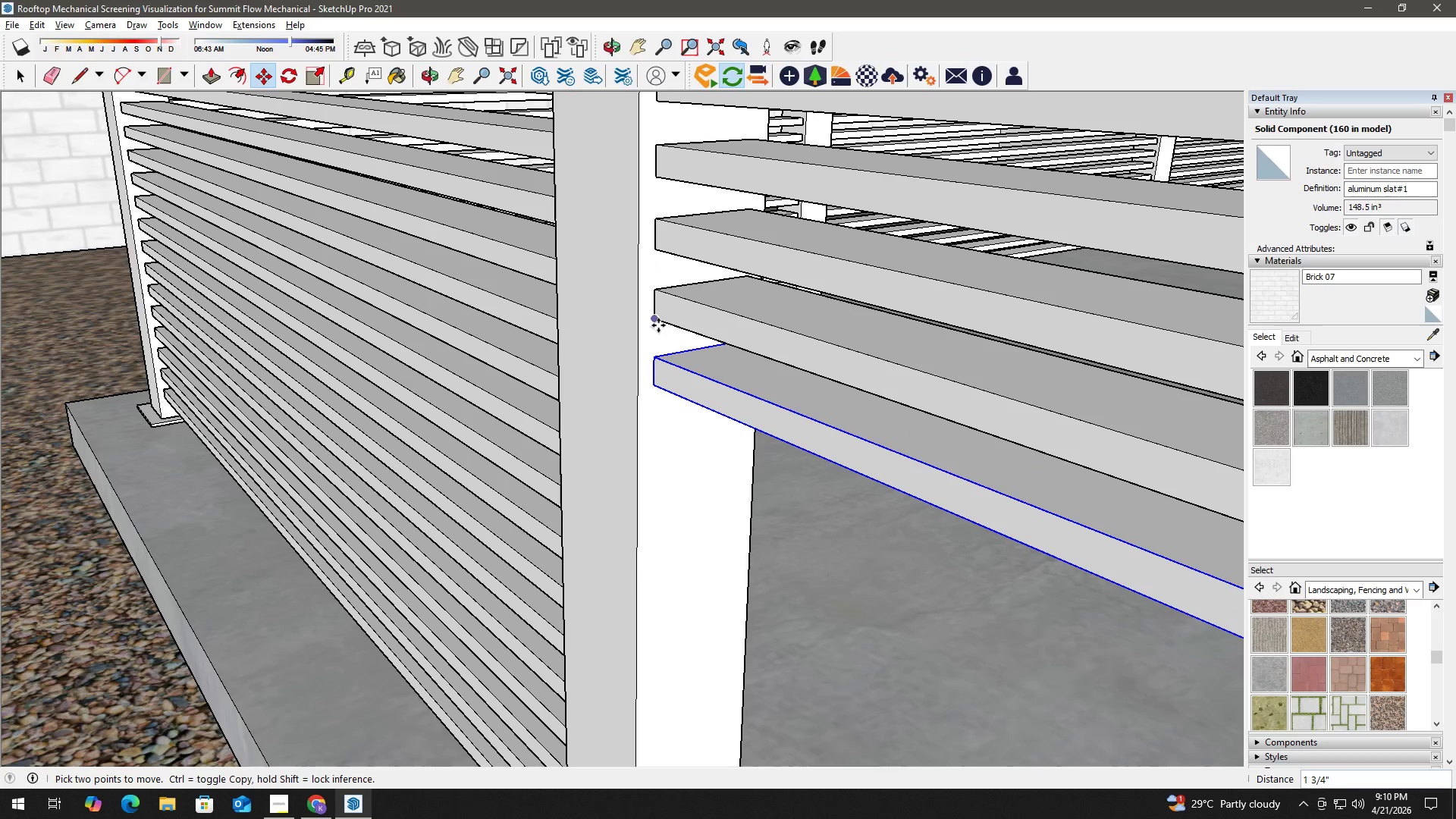 
left_click([655, 314])
 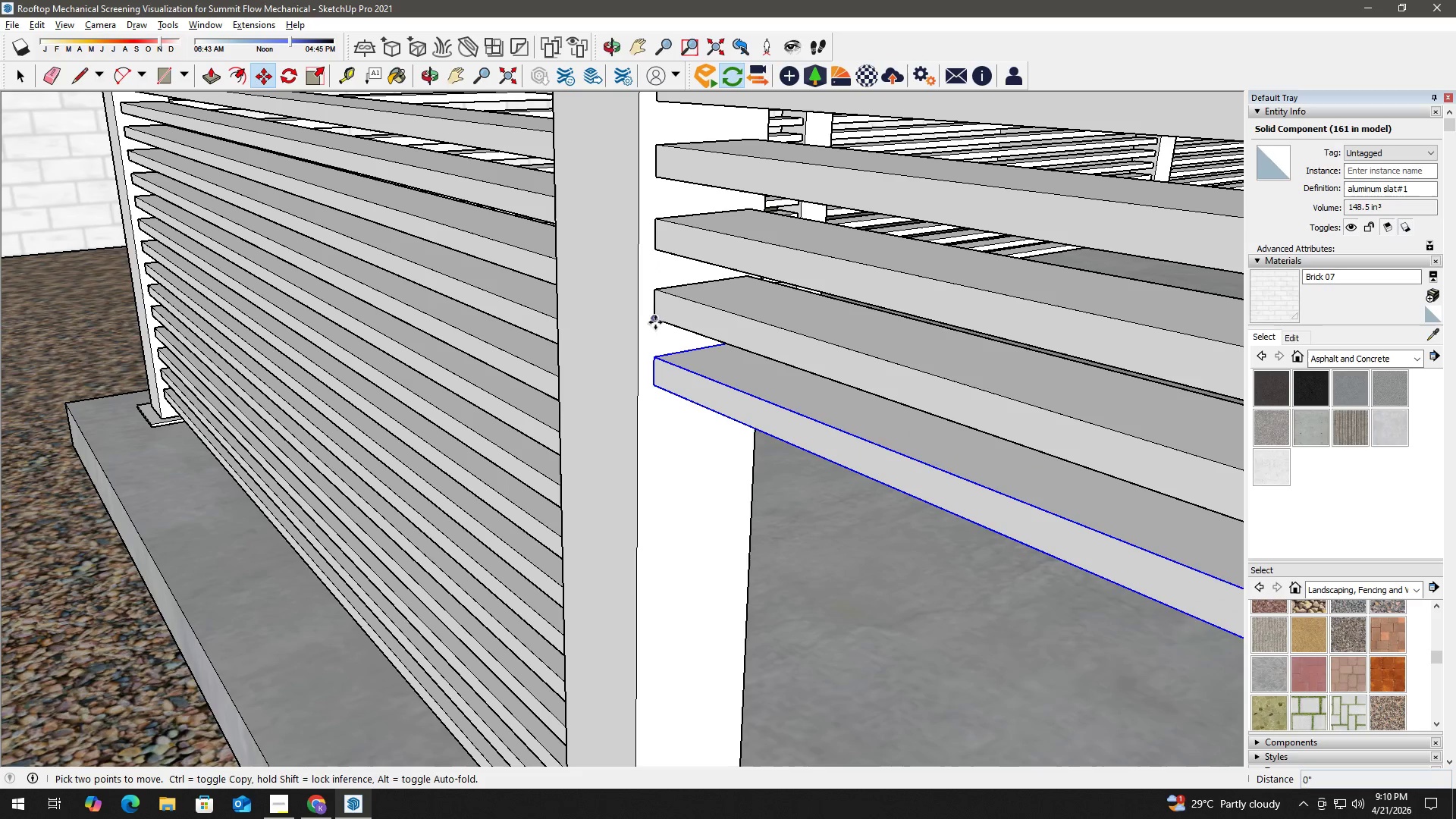 
key(Control+ControlLeft)
 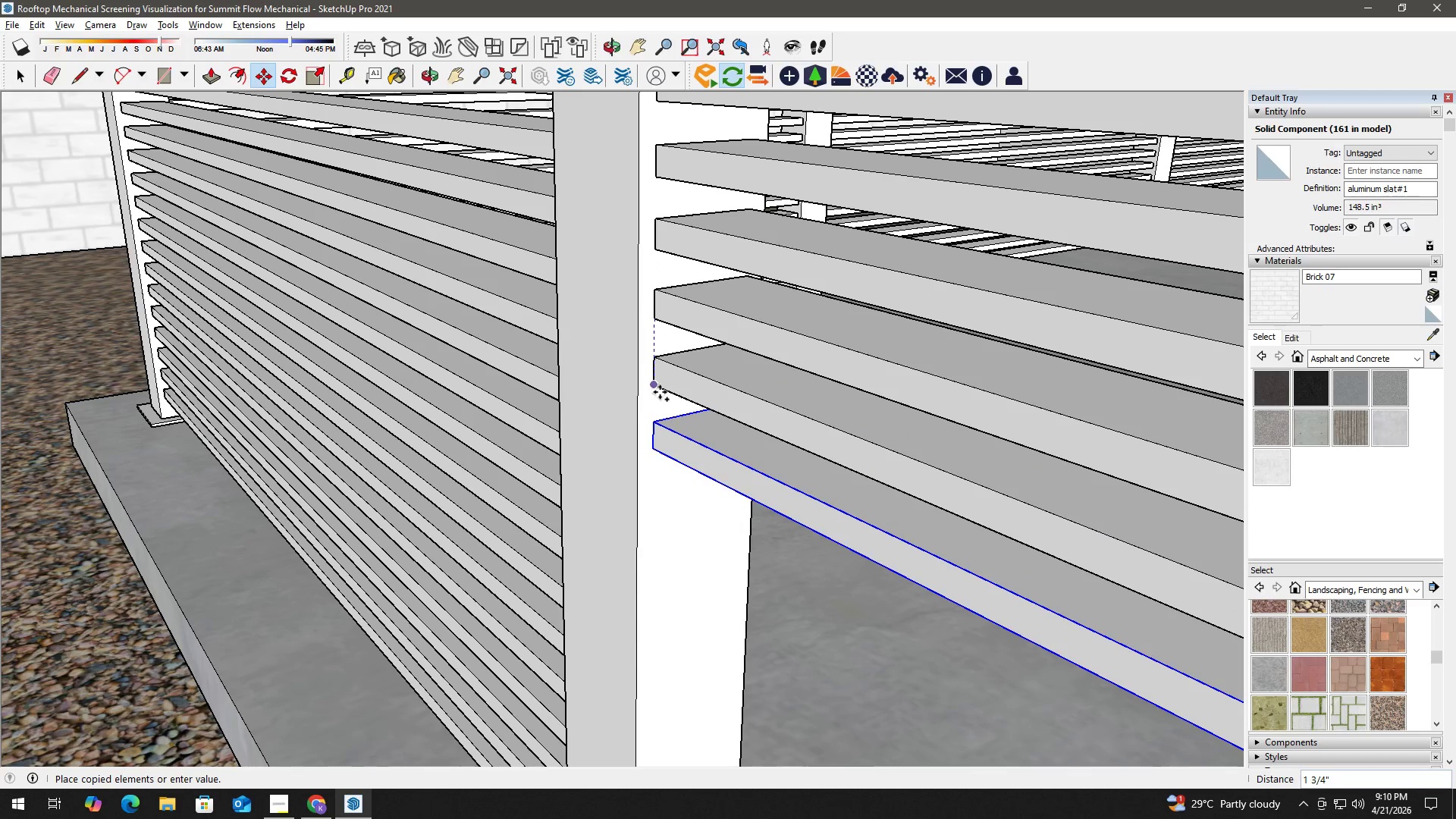 
left_click([655, 389])
 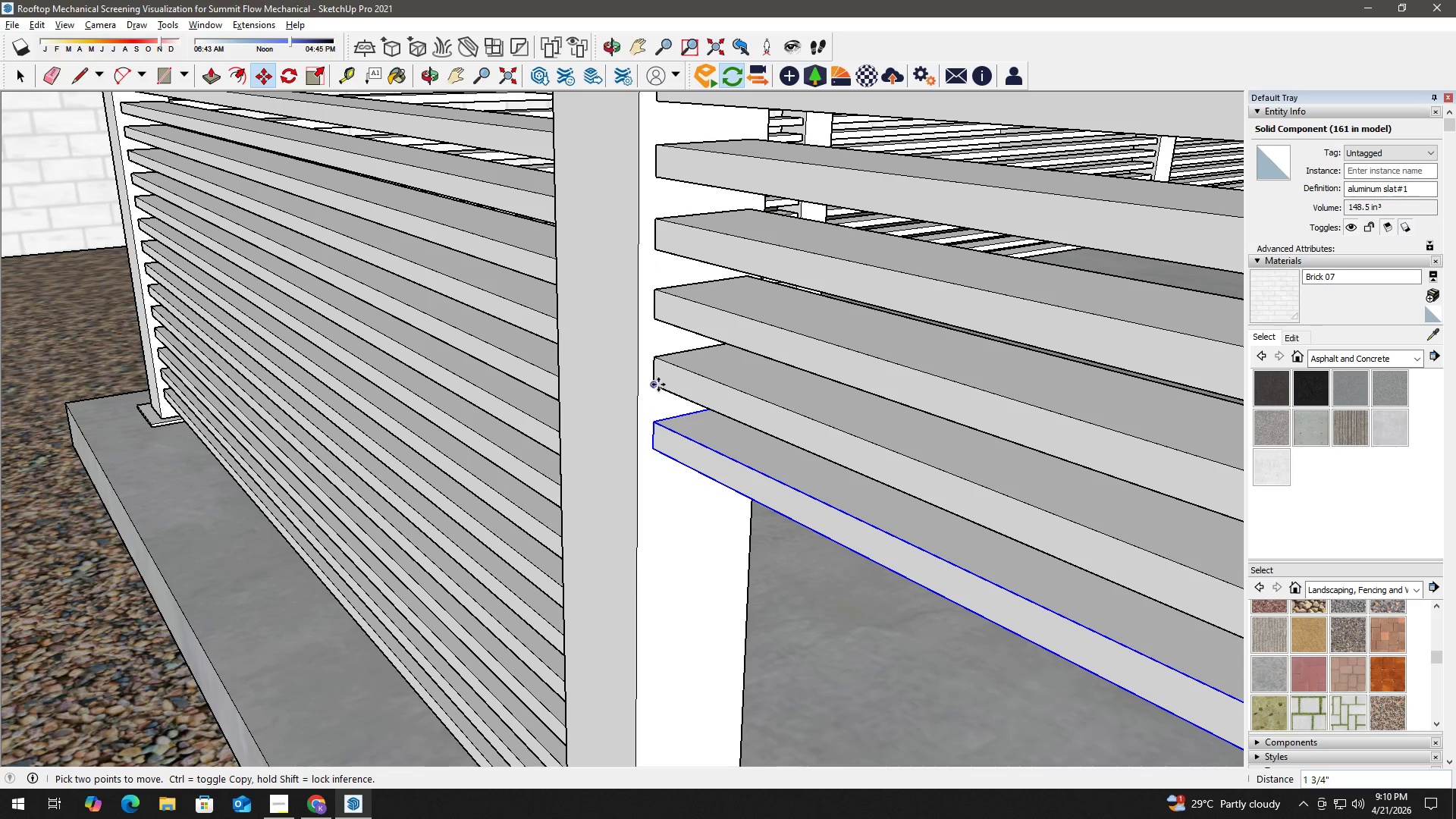 
left_click([657, 384])
 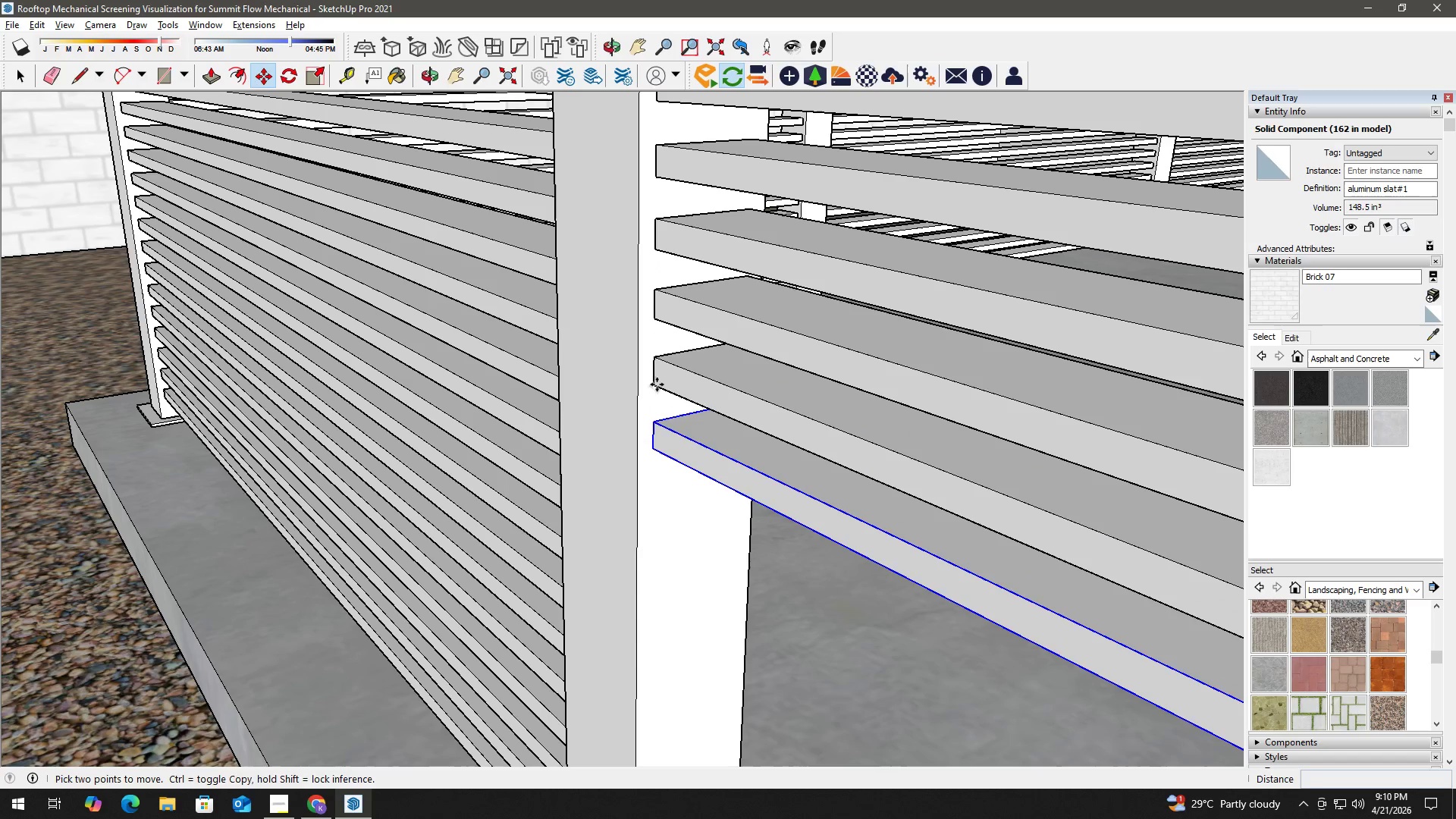 
key(Control+ControlLeft)
 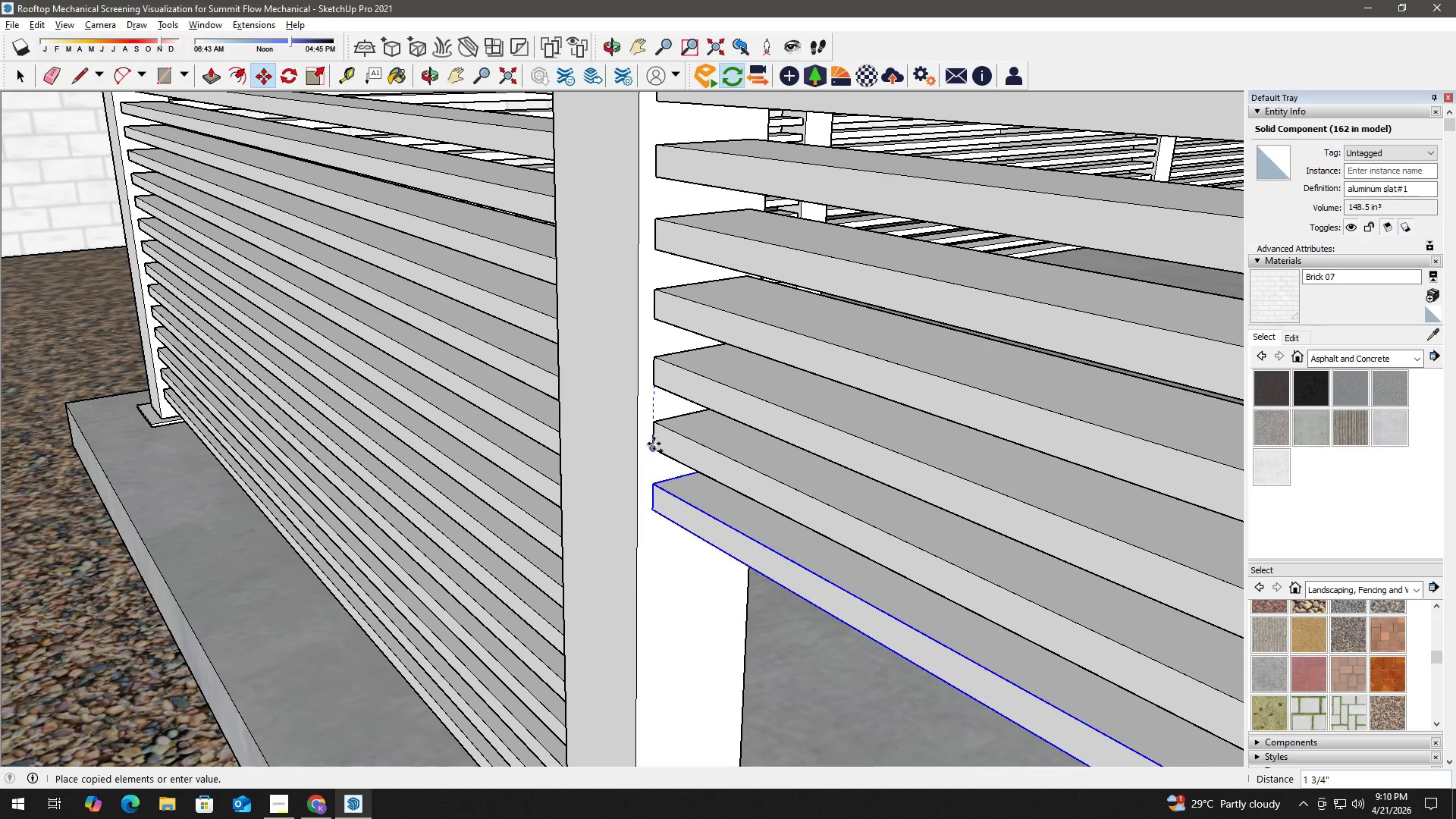 
left_click([653, 445])
 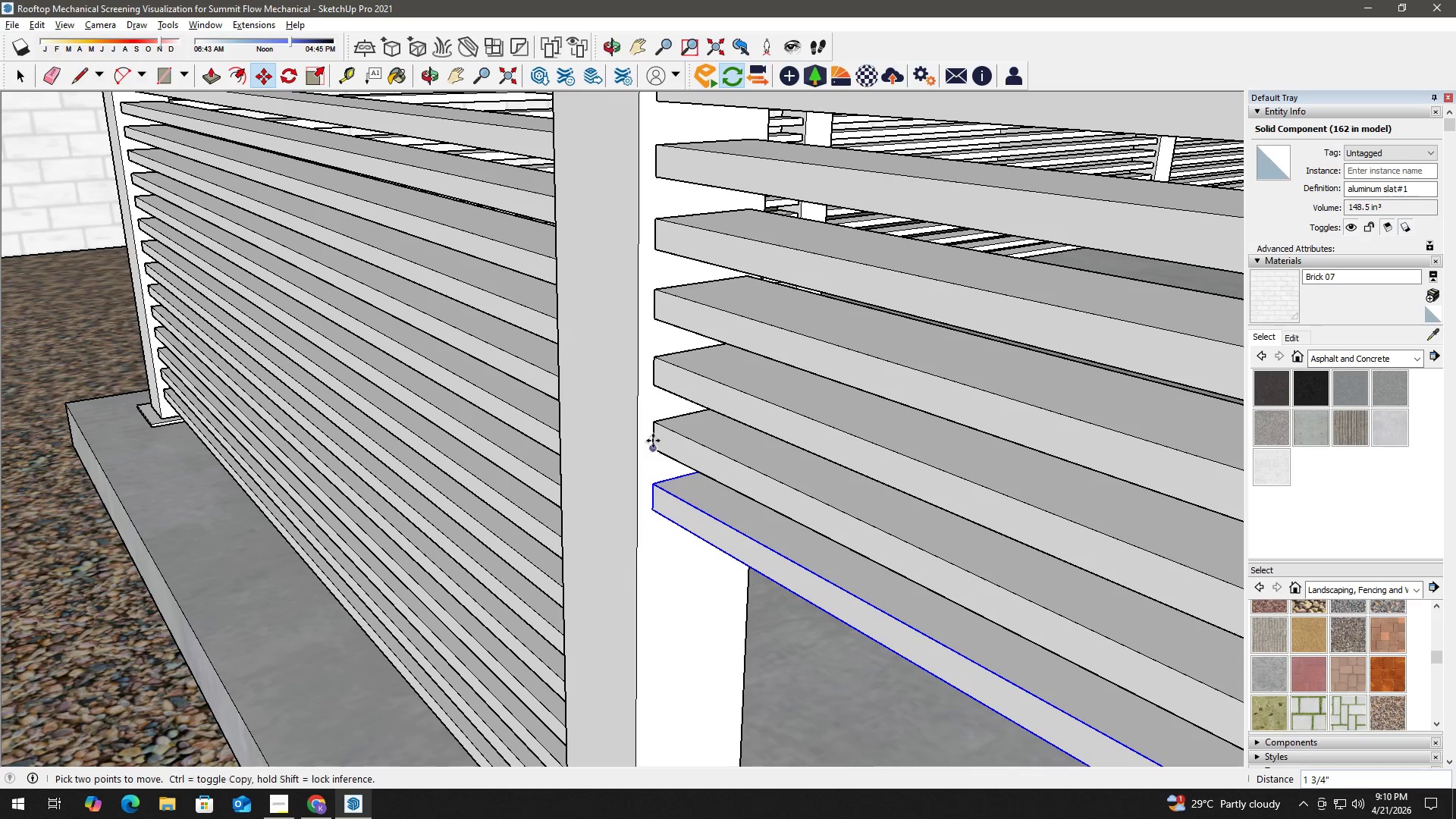 
type( hm)
 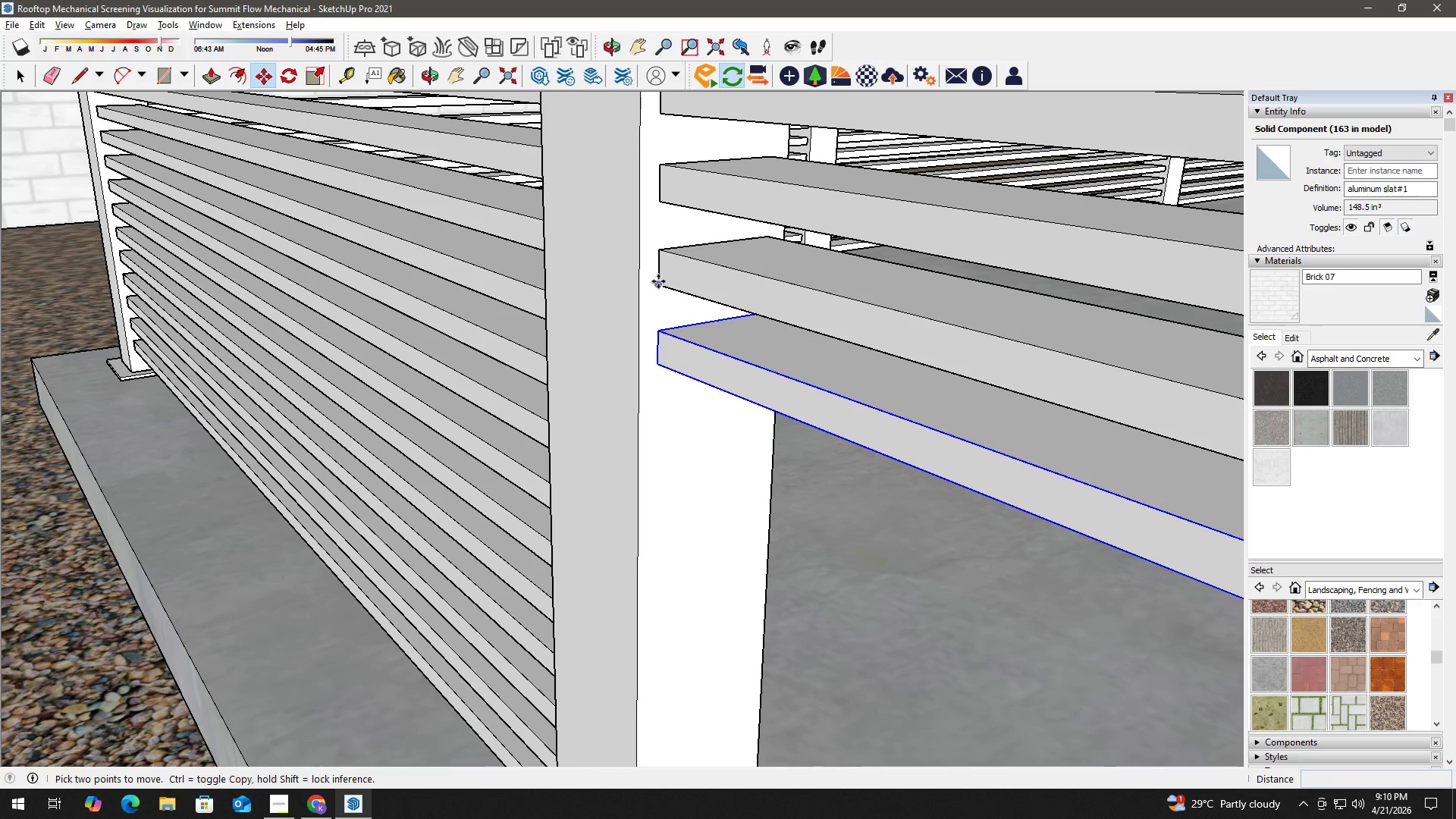 
left_click_drag(start_coordinate=[684, 419], to_coordinate=[690, 262])
 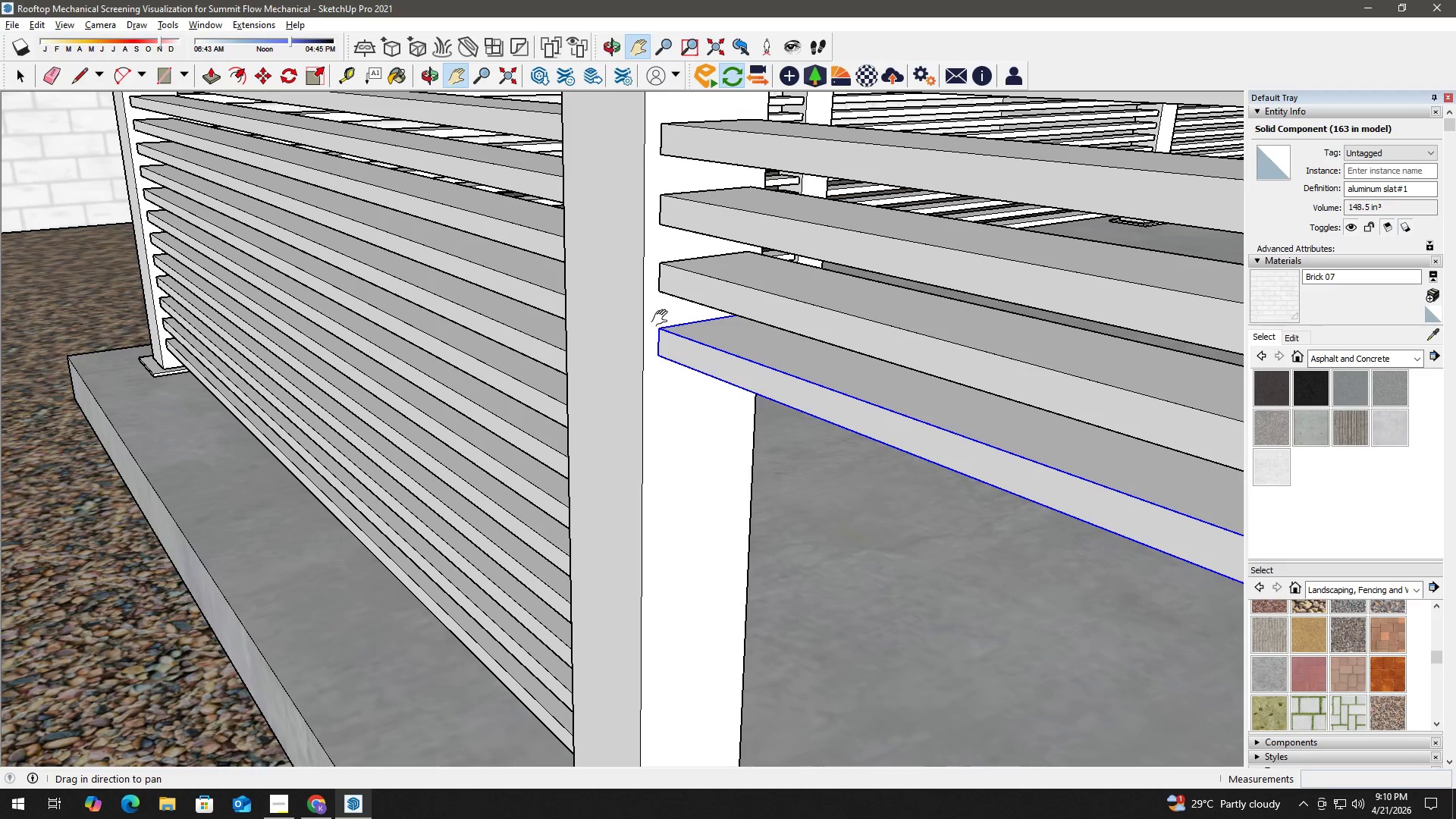 
scroll: coordinate [662, 318], scroll_direction: up, amount: 2.0
 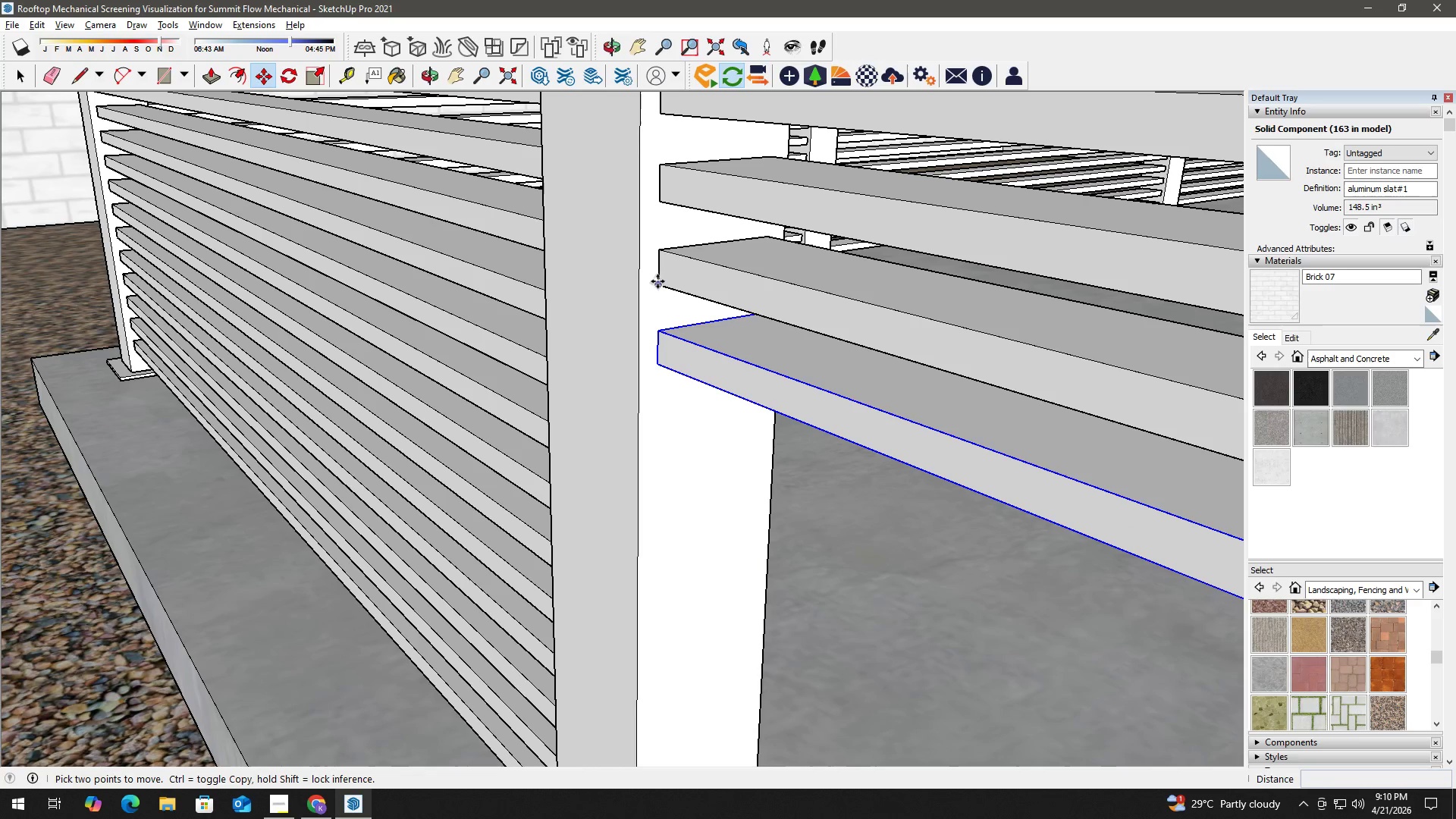 
left_click([659, 281])
 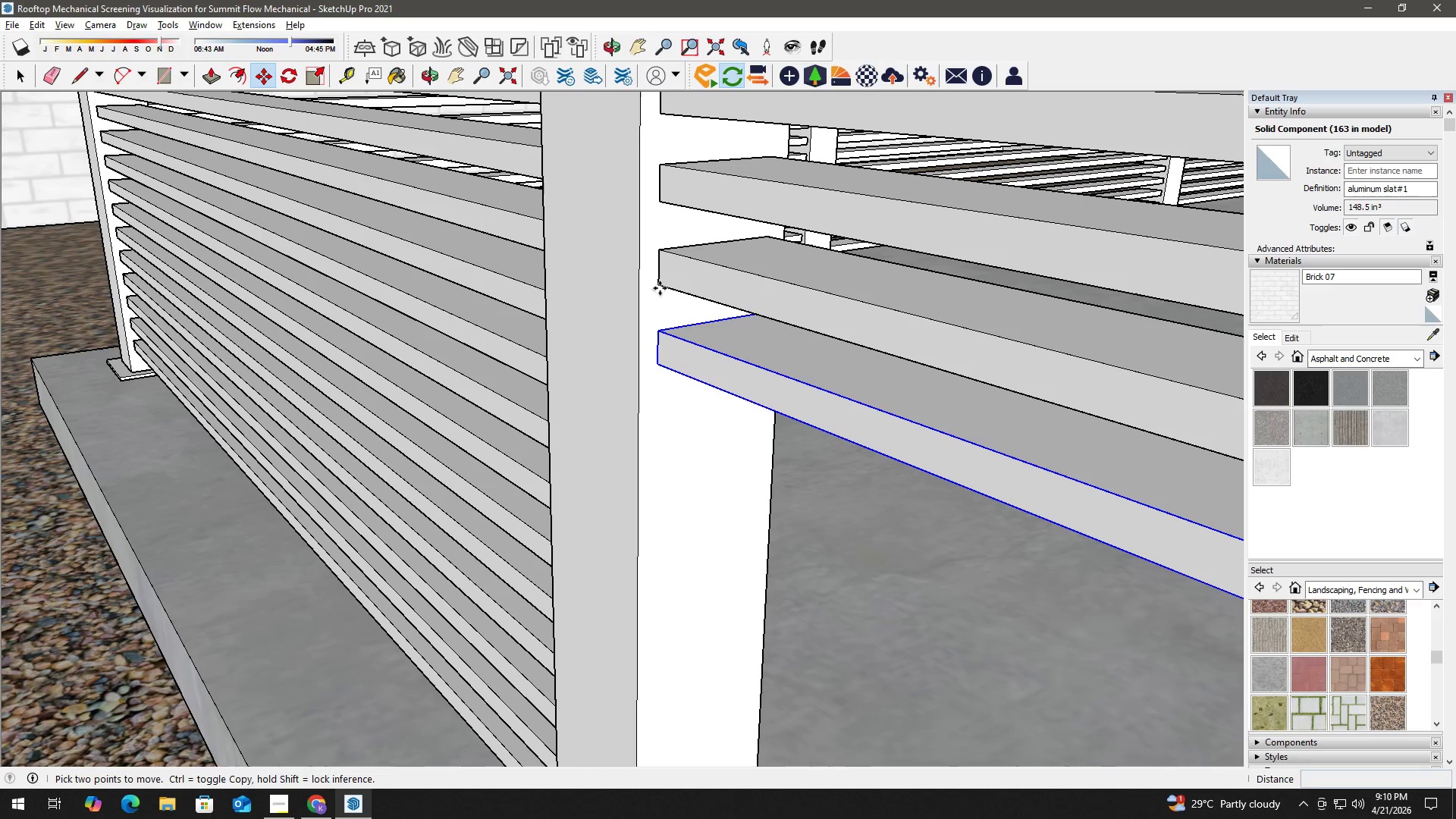 
key(Control+ControlLeft)
 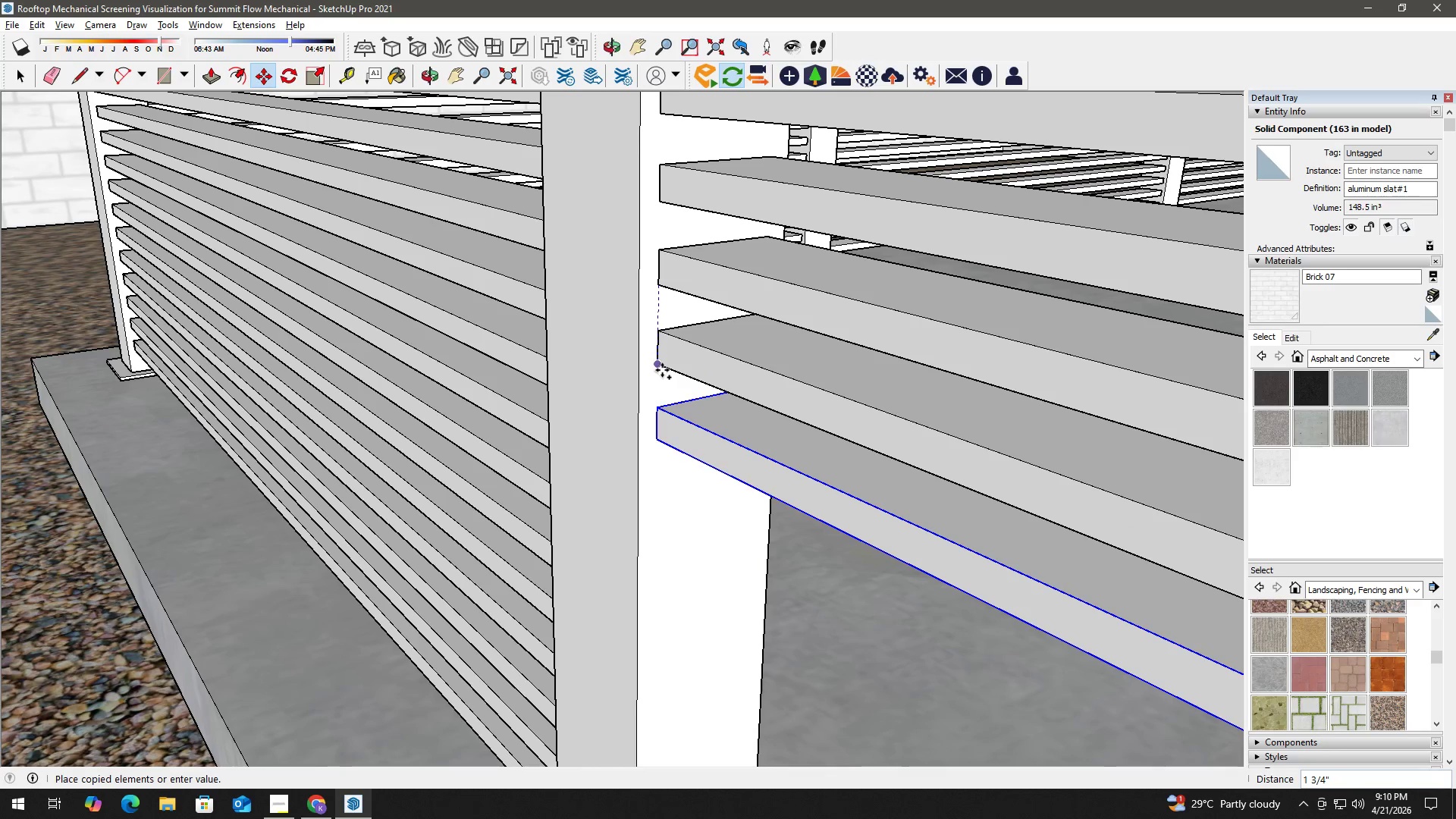 
left_click([660, 364])
 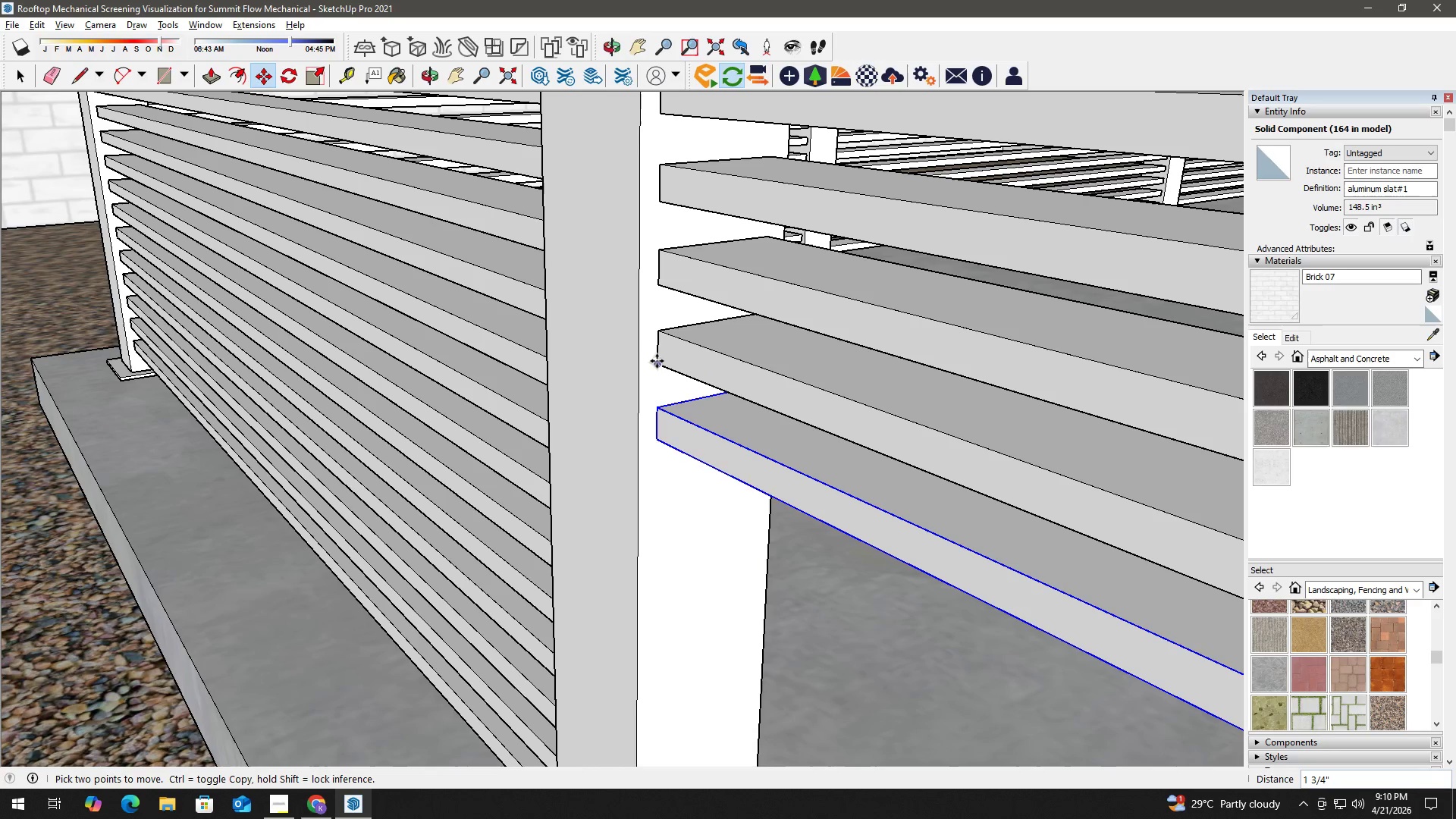 
left_click([660, 366])
 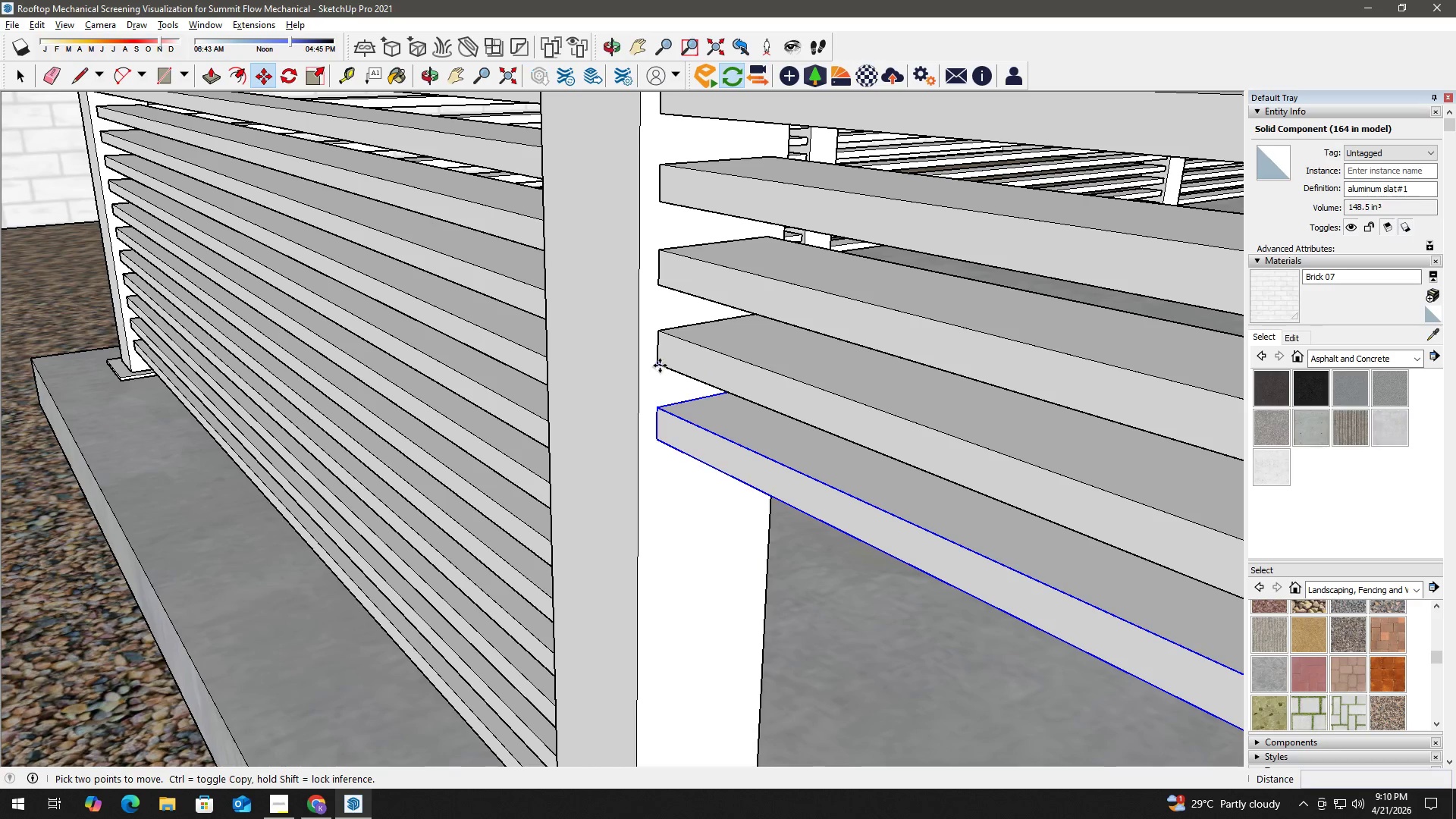 
key(Control+ControlLeft)
 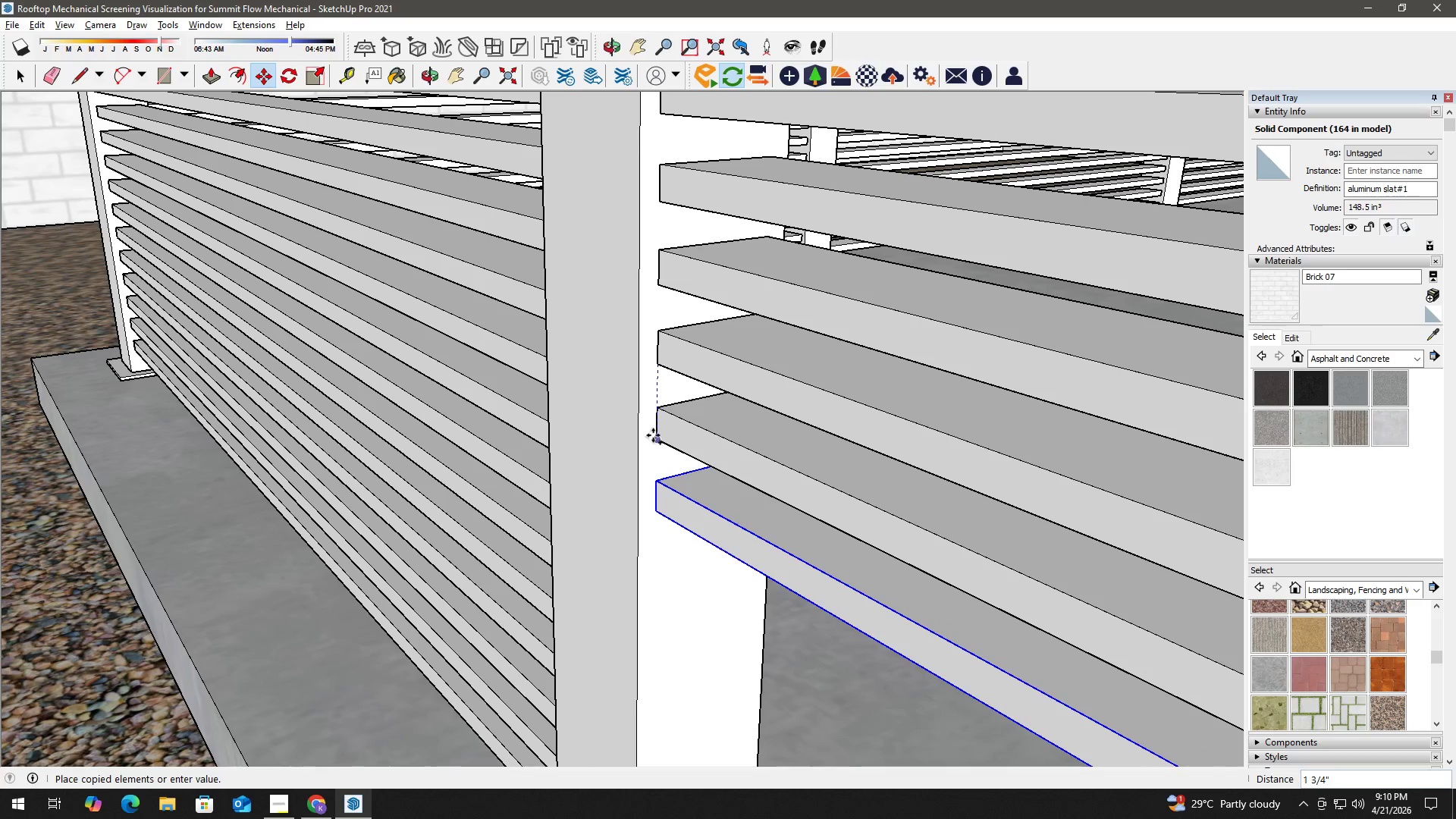 
left_click([652, 436])
 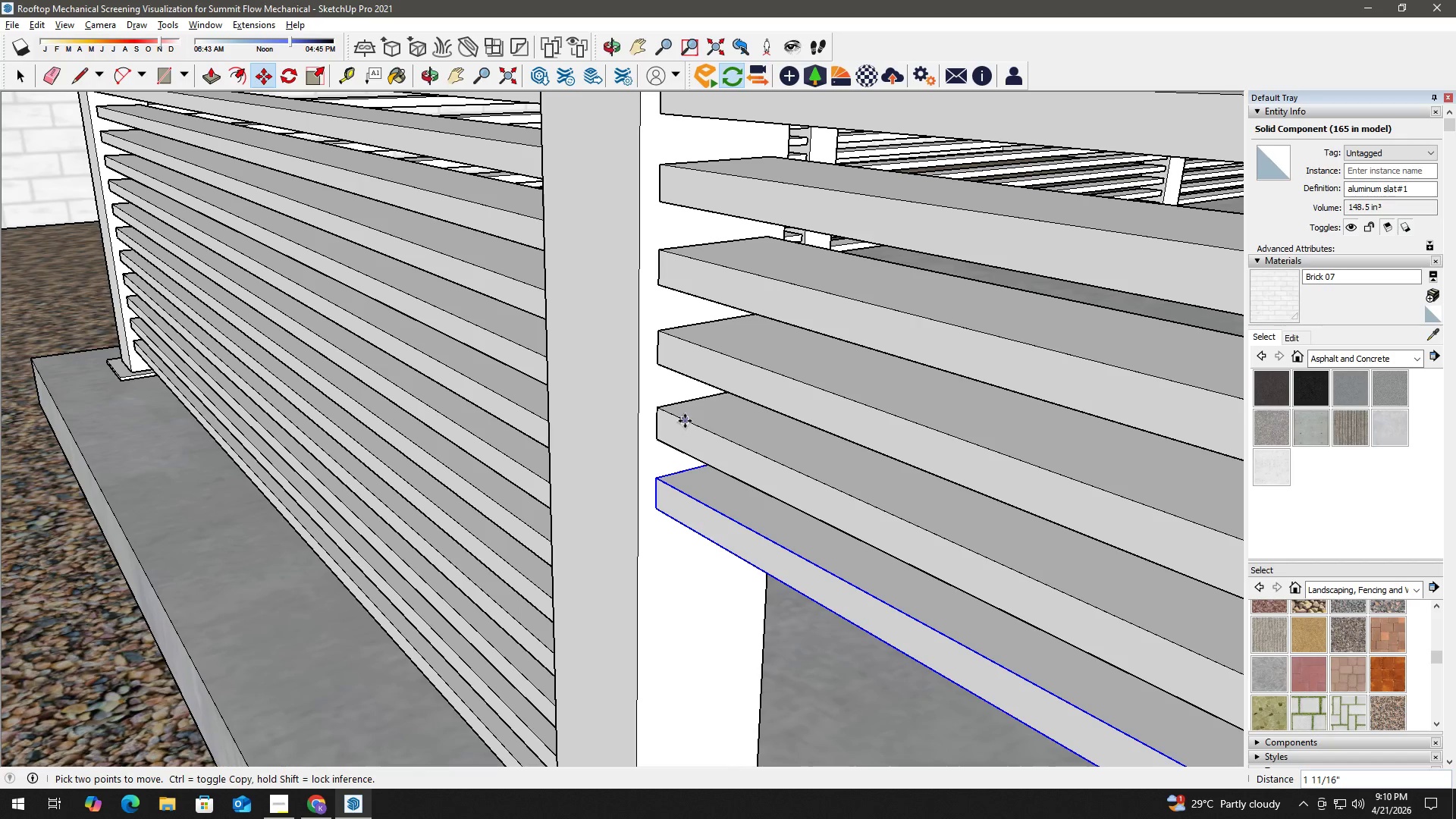 
key(Control+Z)
 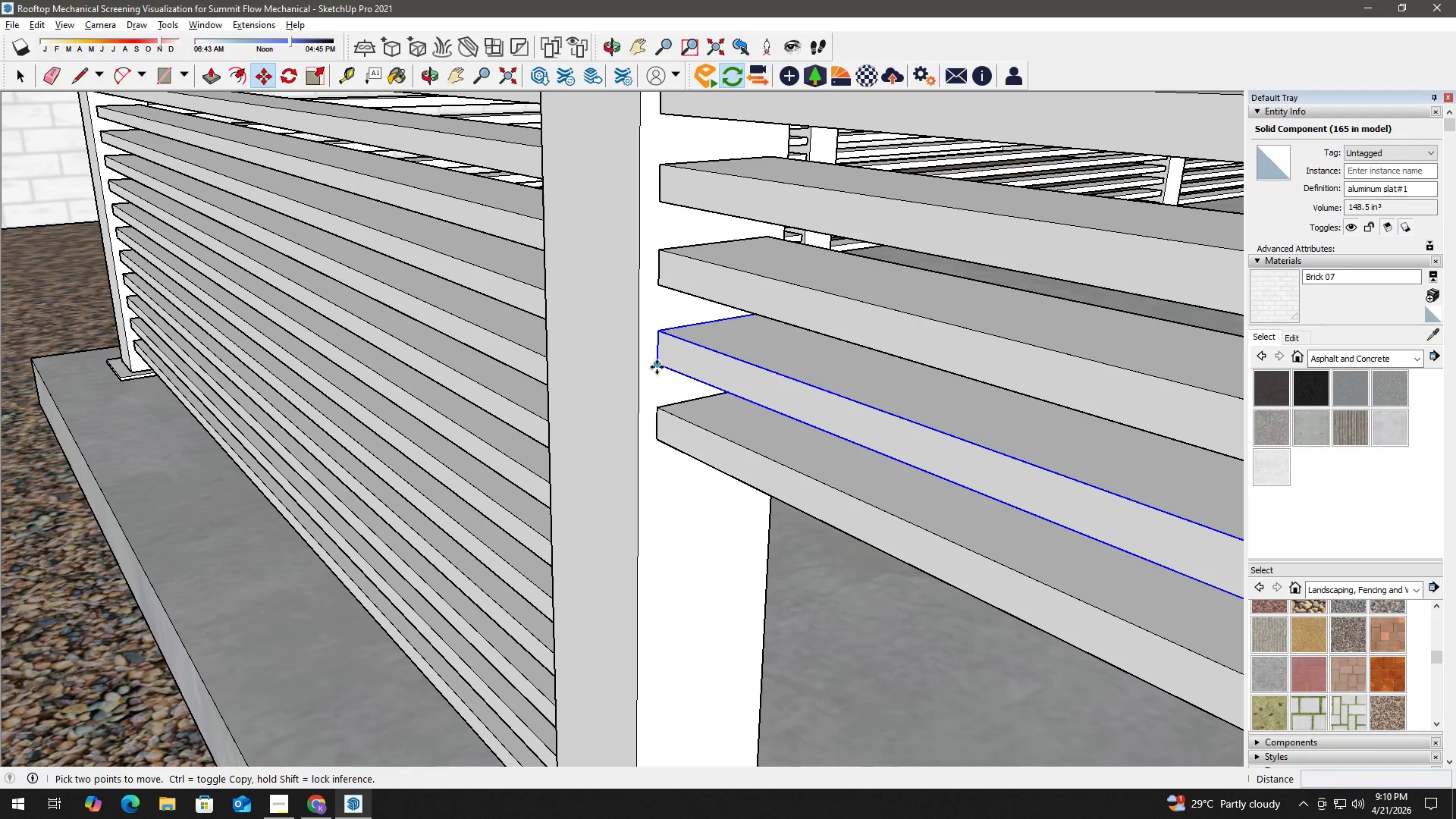 
left_click([657, 366])
 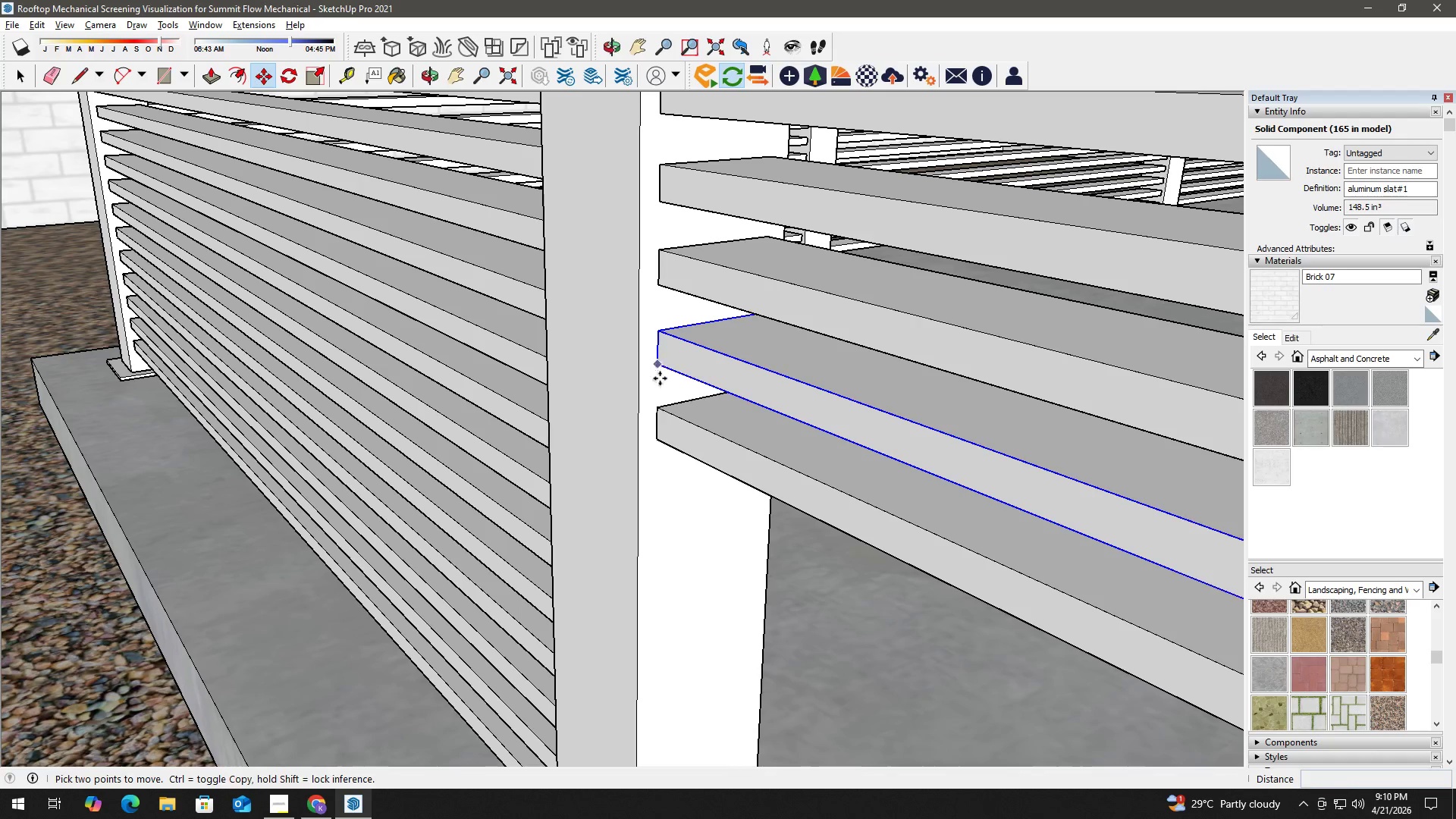 
key(Control+ControlLeft)
 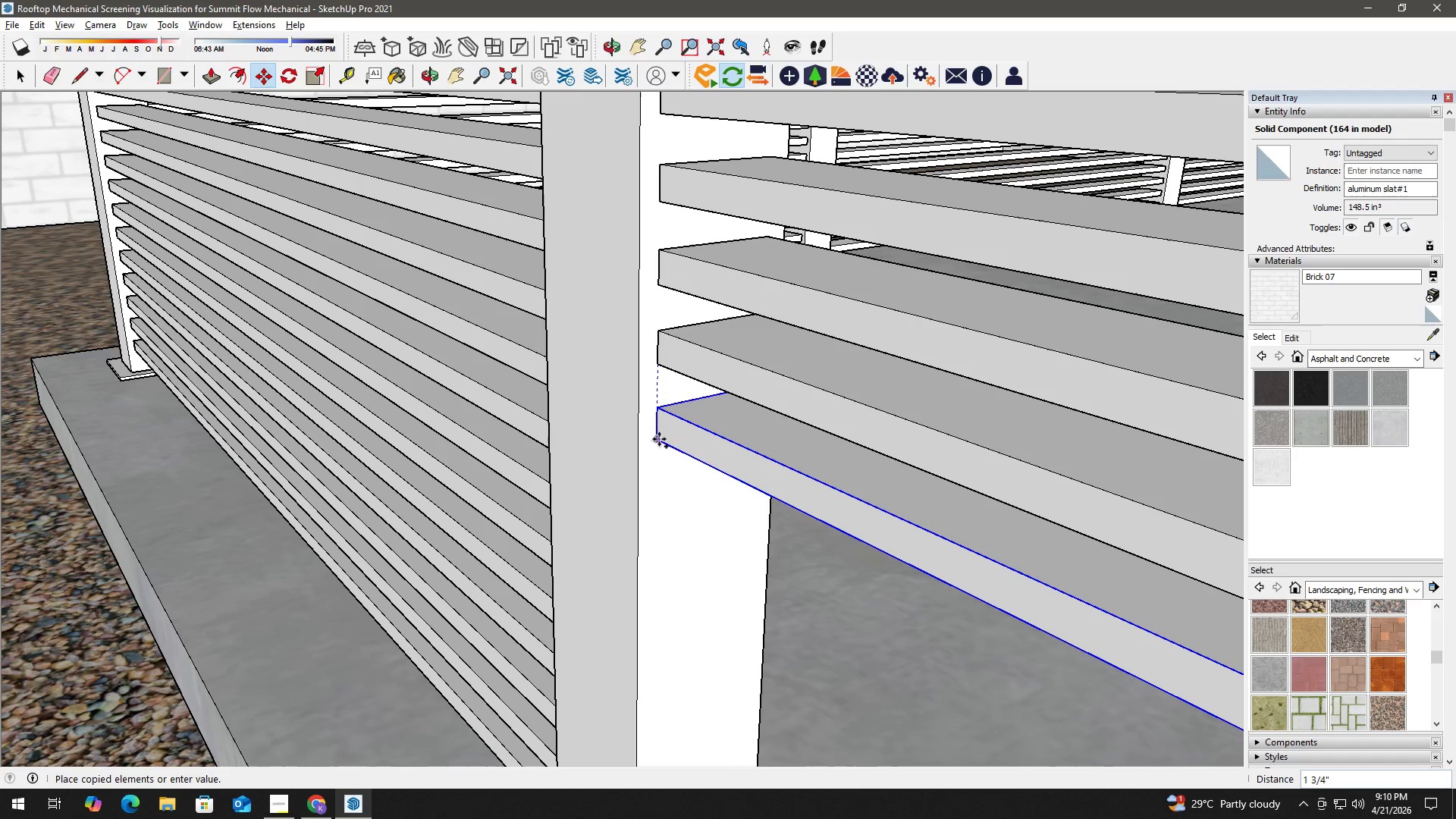 
key(Escape)
 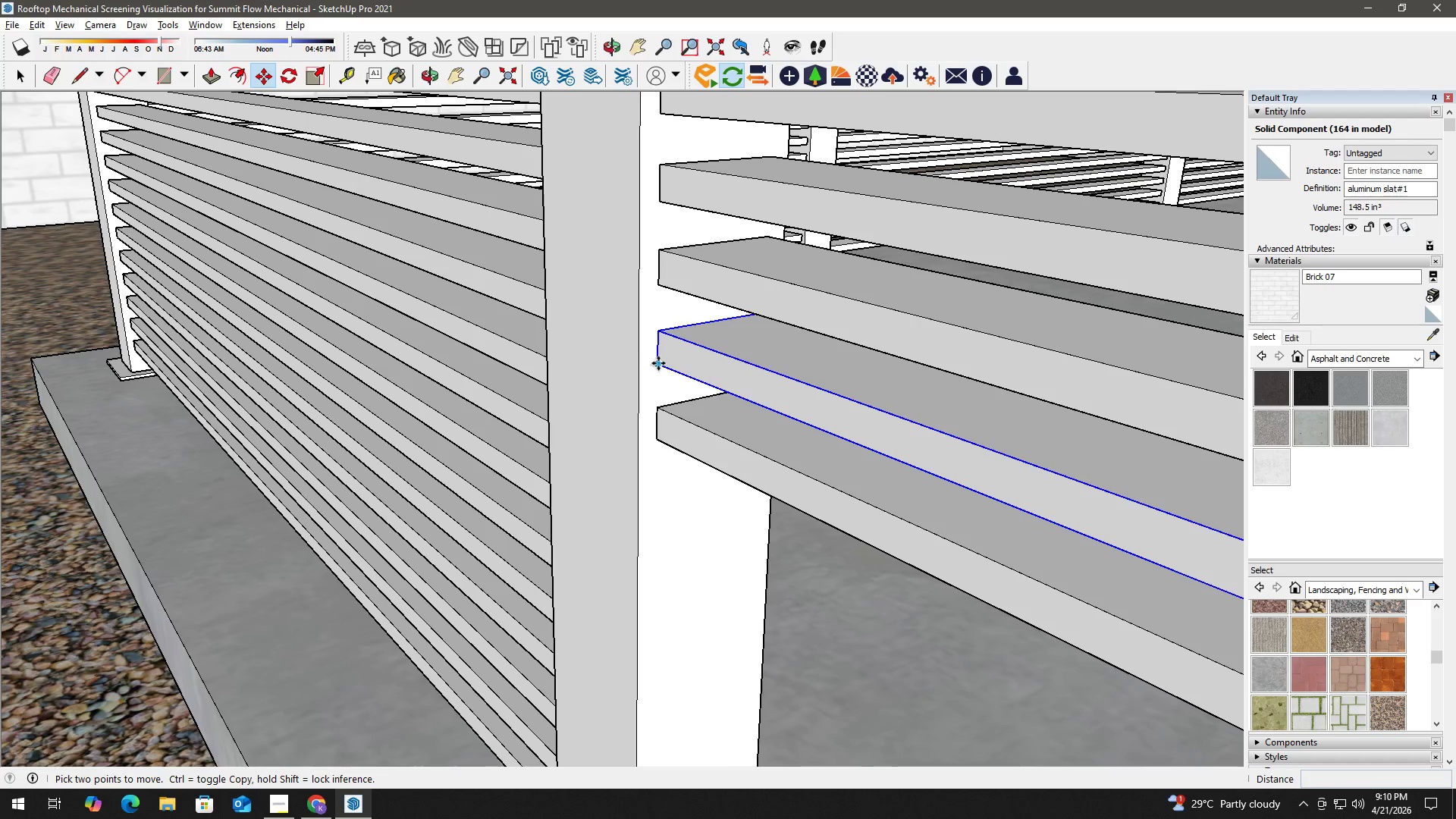 
left_click([684, 415])
 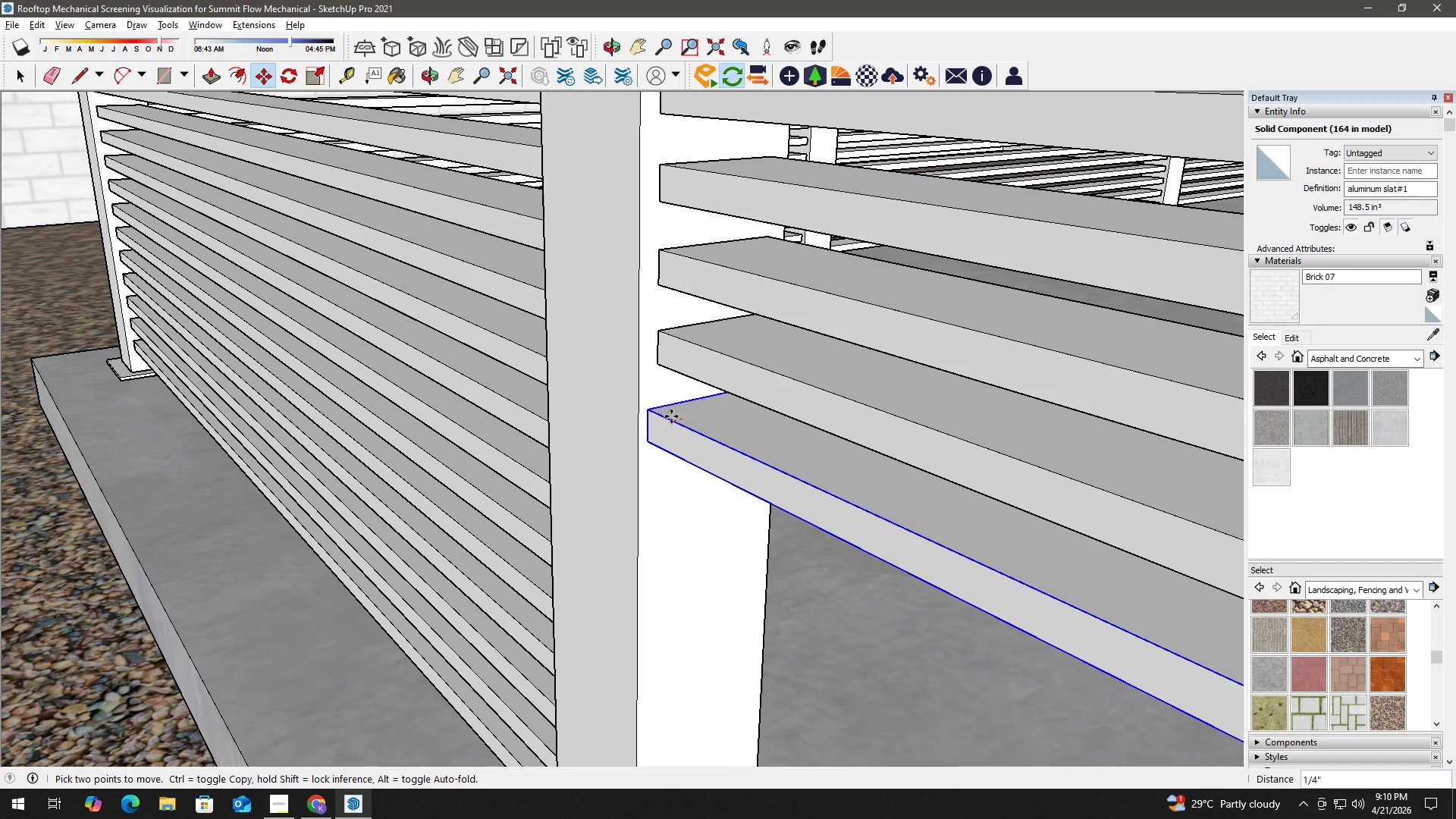 
key(Escape)
 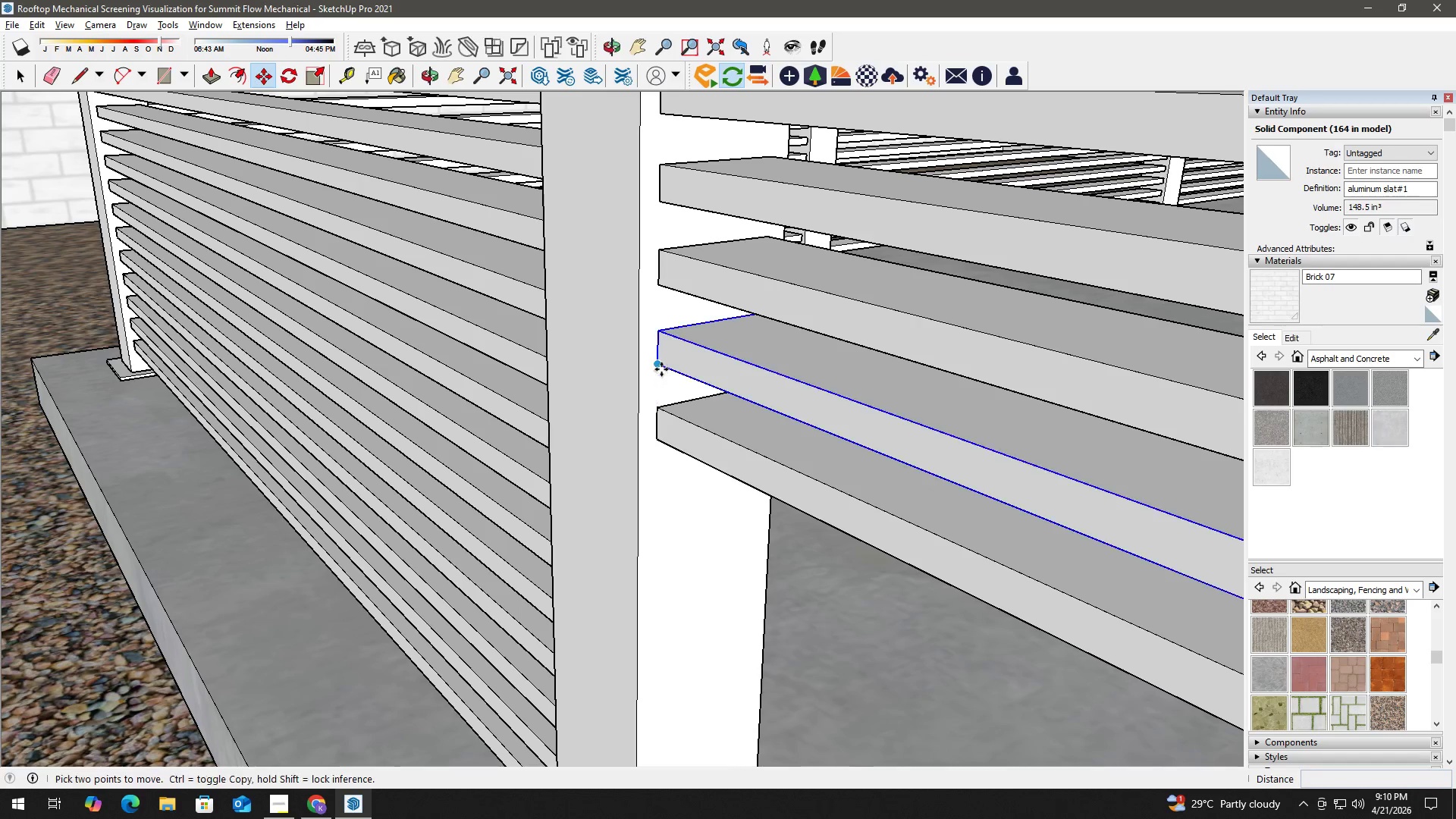 
key(Space)
 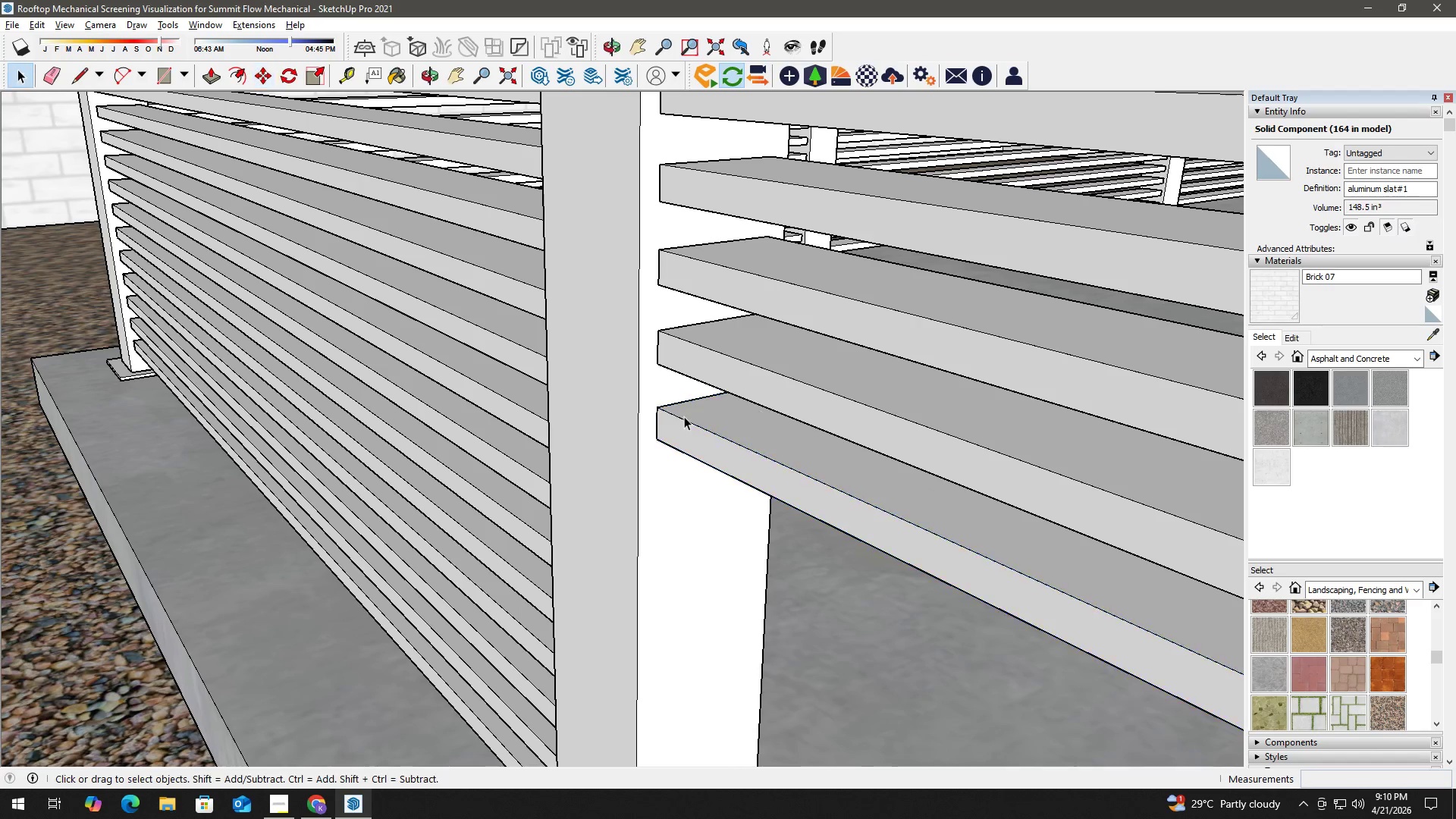 
left_click([684, 416])
 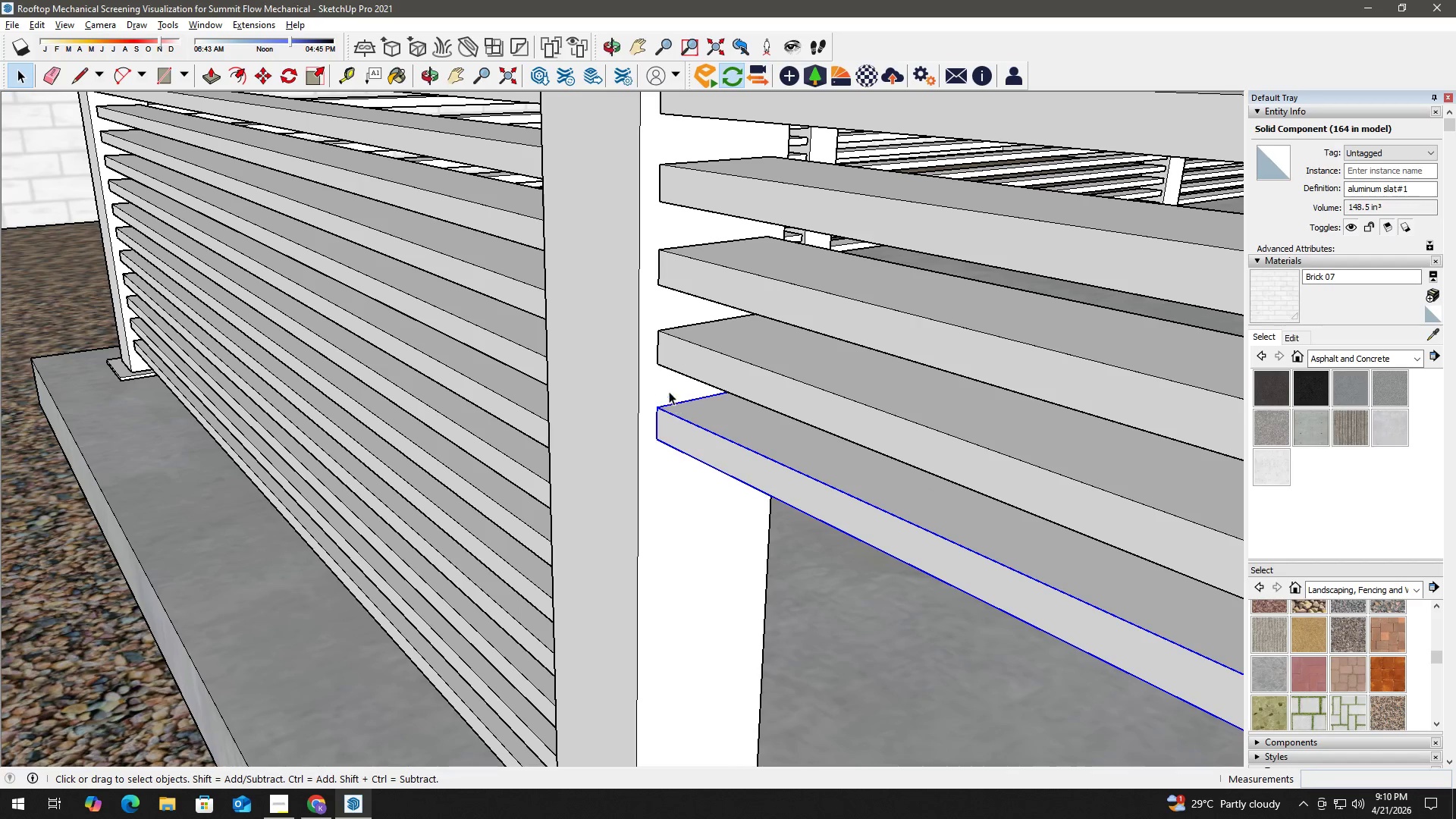 
key(M)
 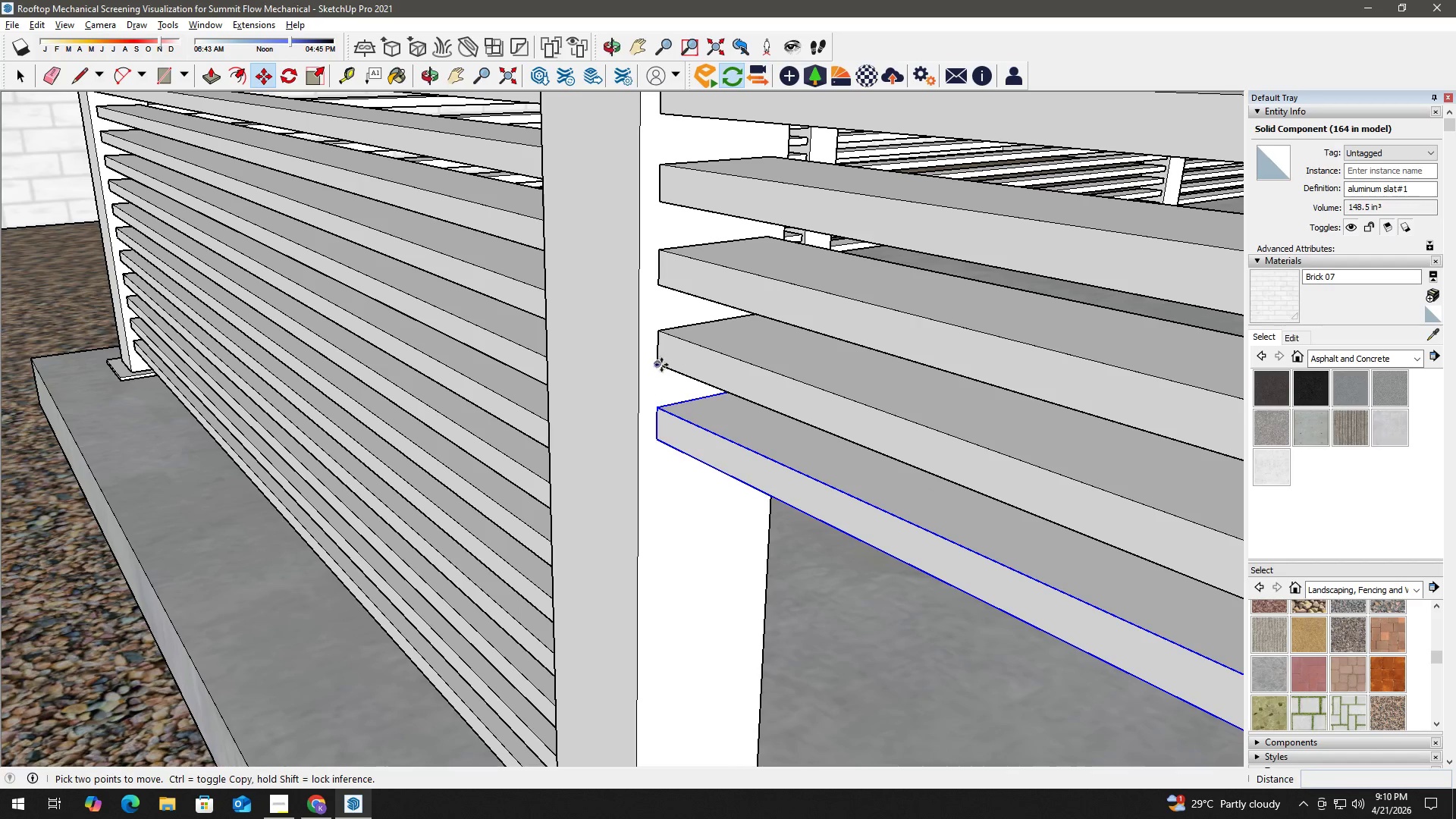 
left_click([658, 366])
 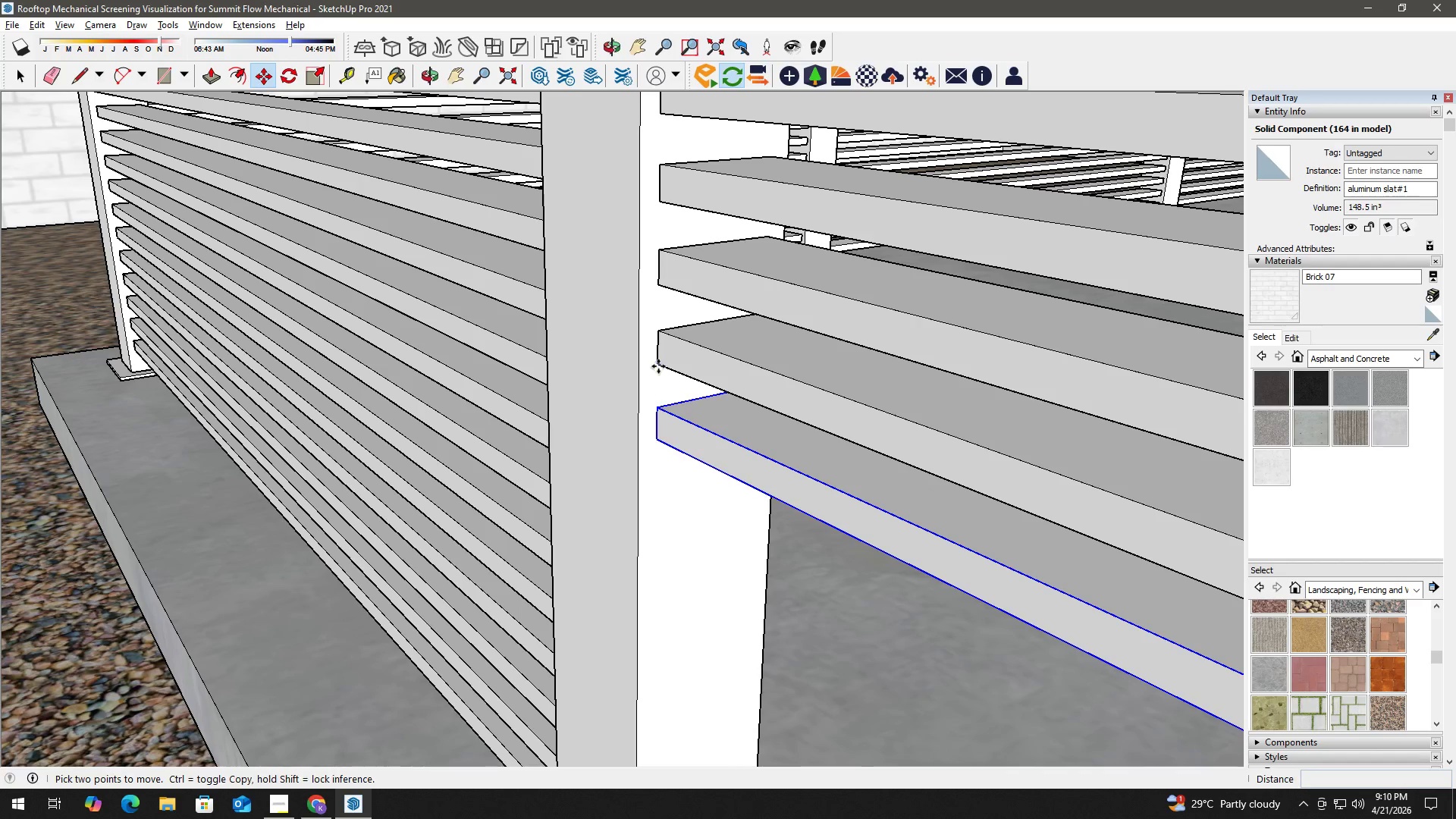 
key(Control+ControlLeft)
 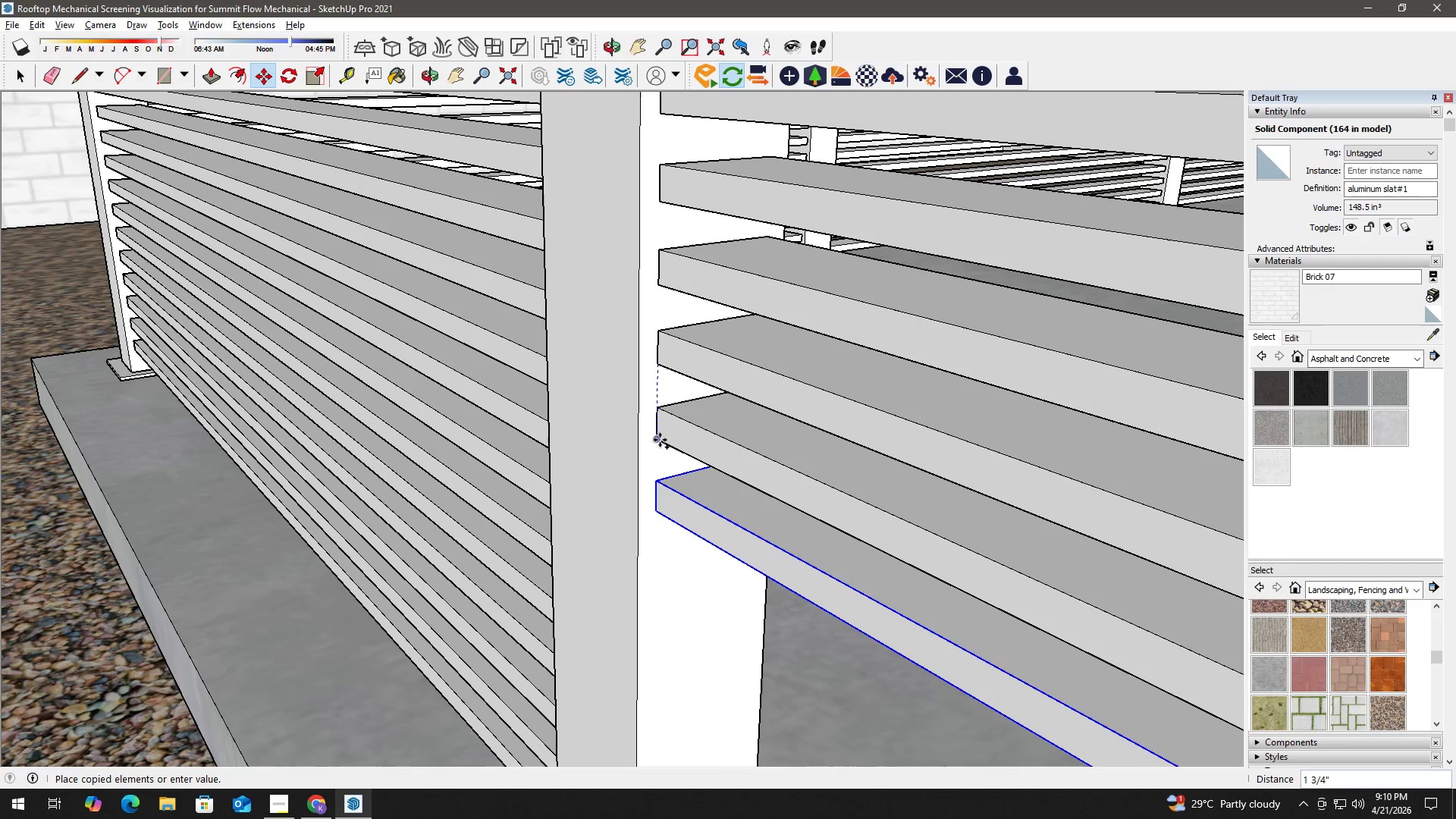 
left_click([658, 438])
 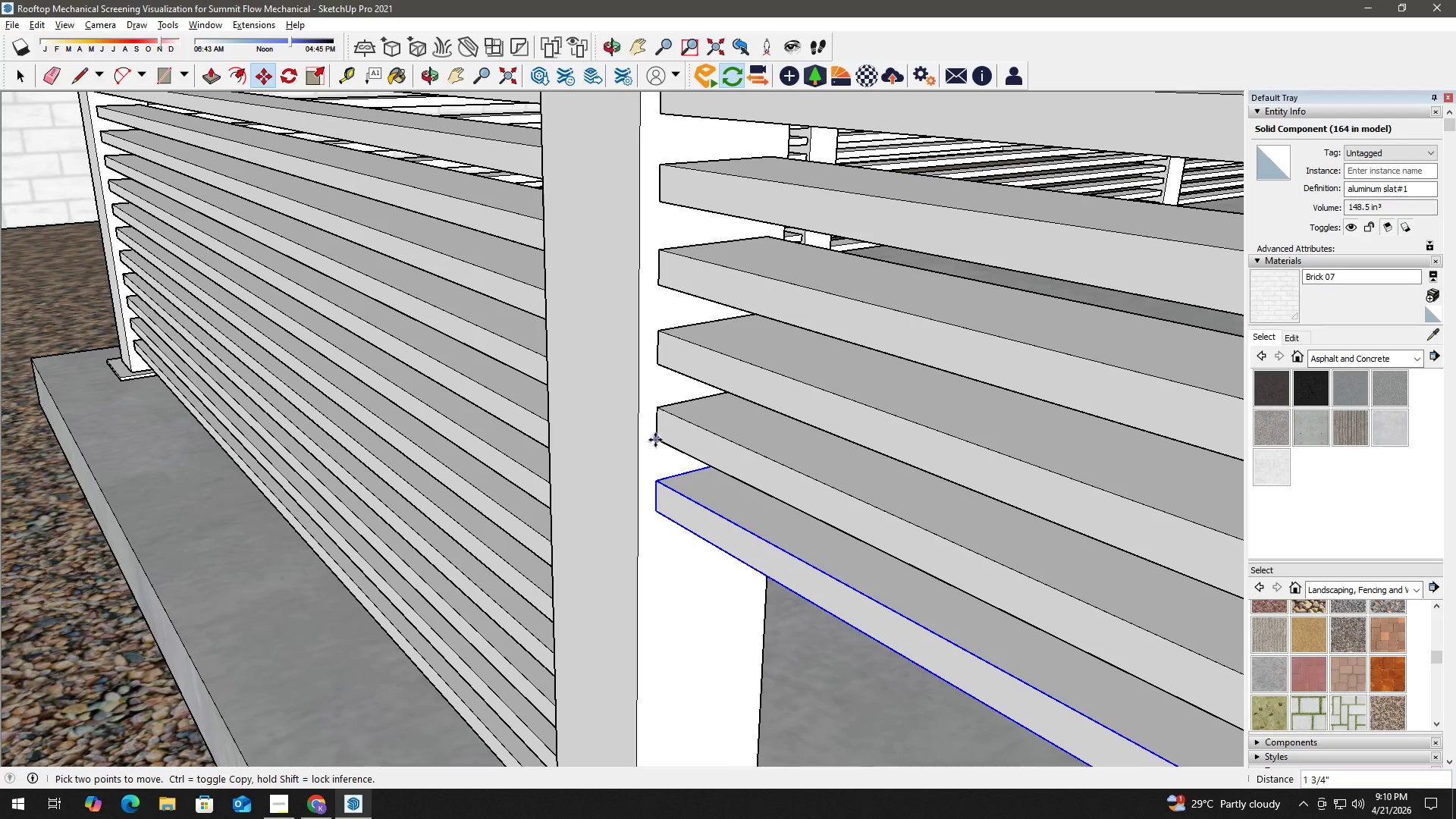 
left_click([655, 439])
 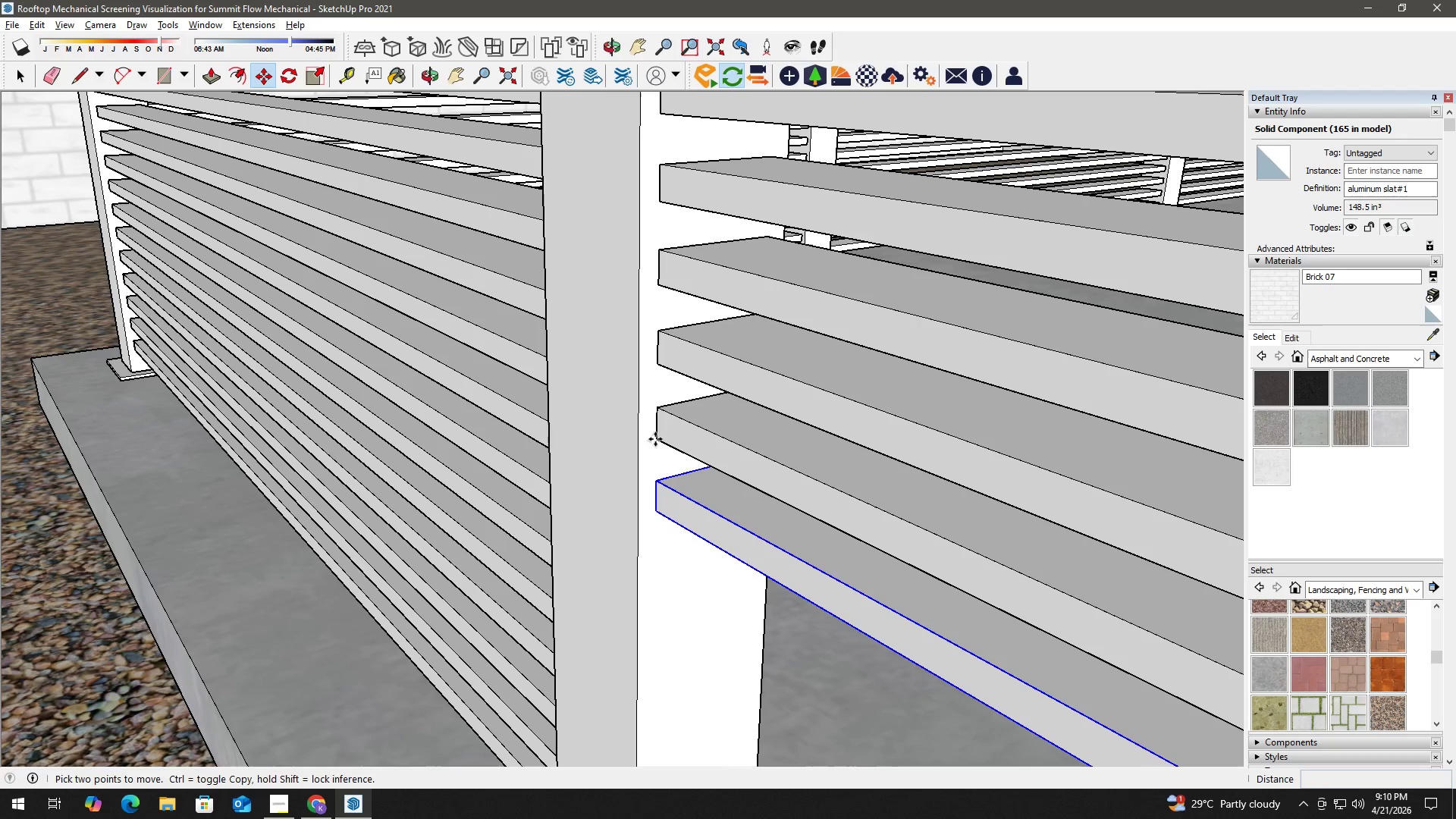 
key(Control+ControlLeft)
 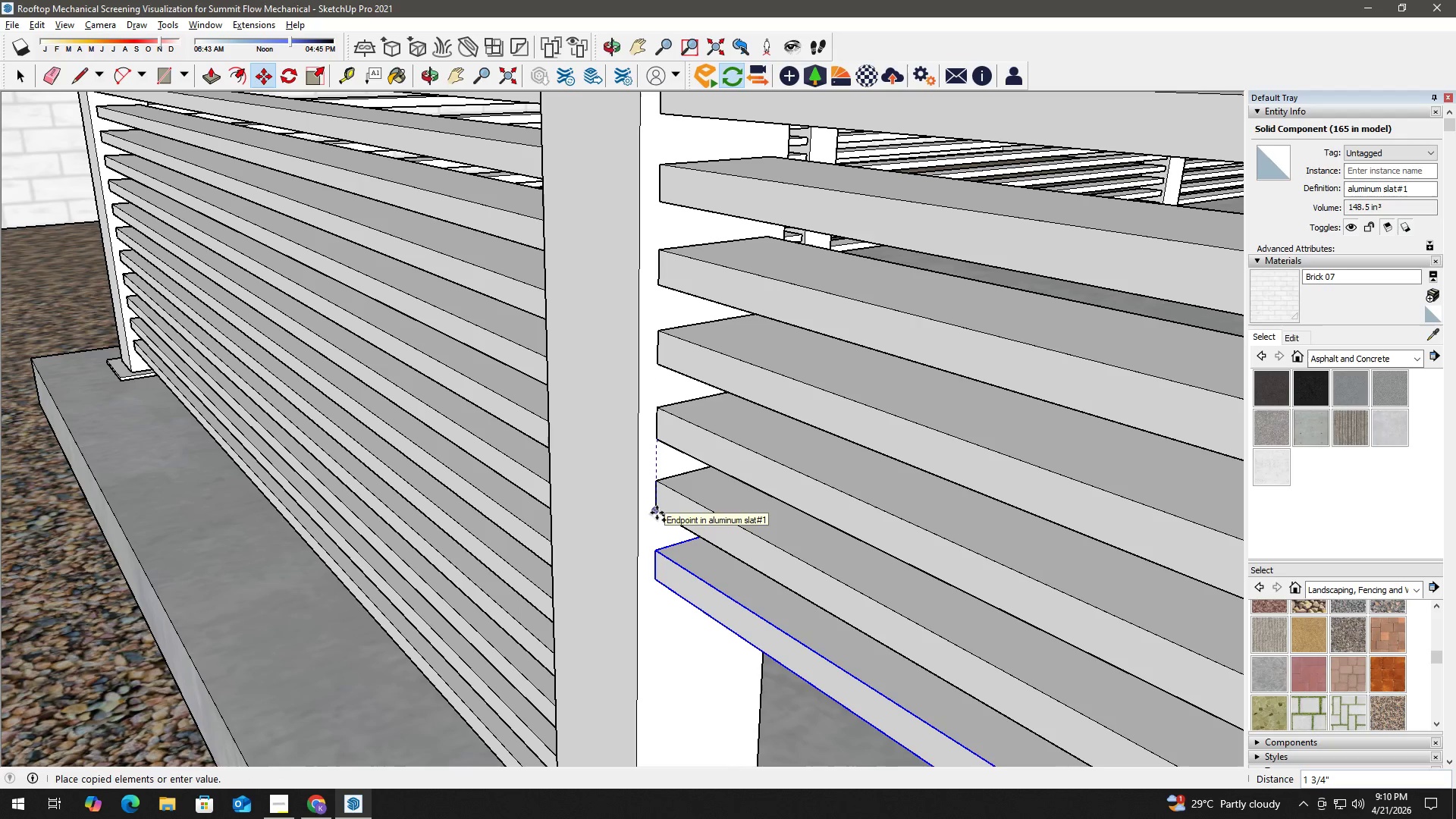 
left_click_drag(start_coordinate=[657, 512], to_coordinate=[655, 507])
 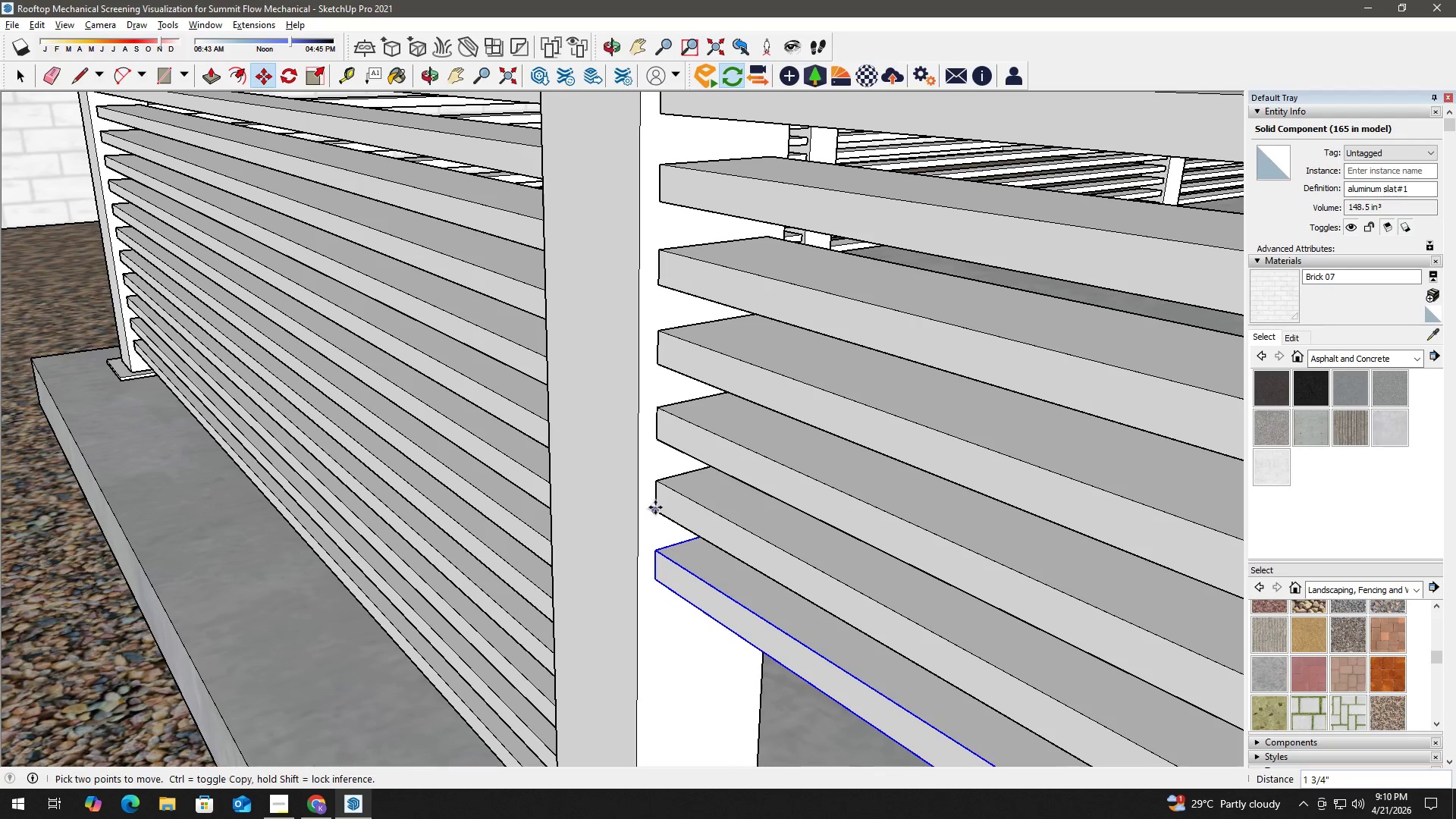 
key(Space)
 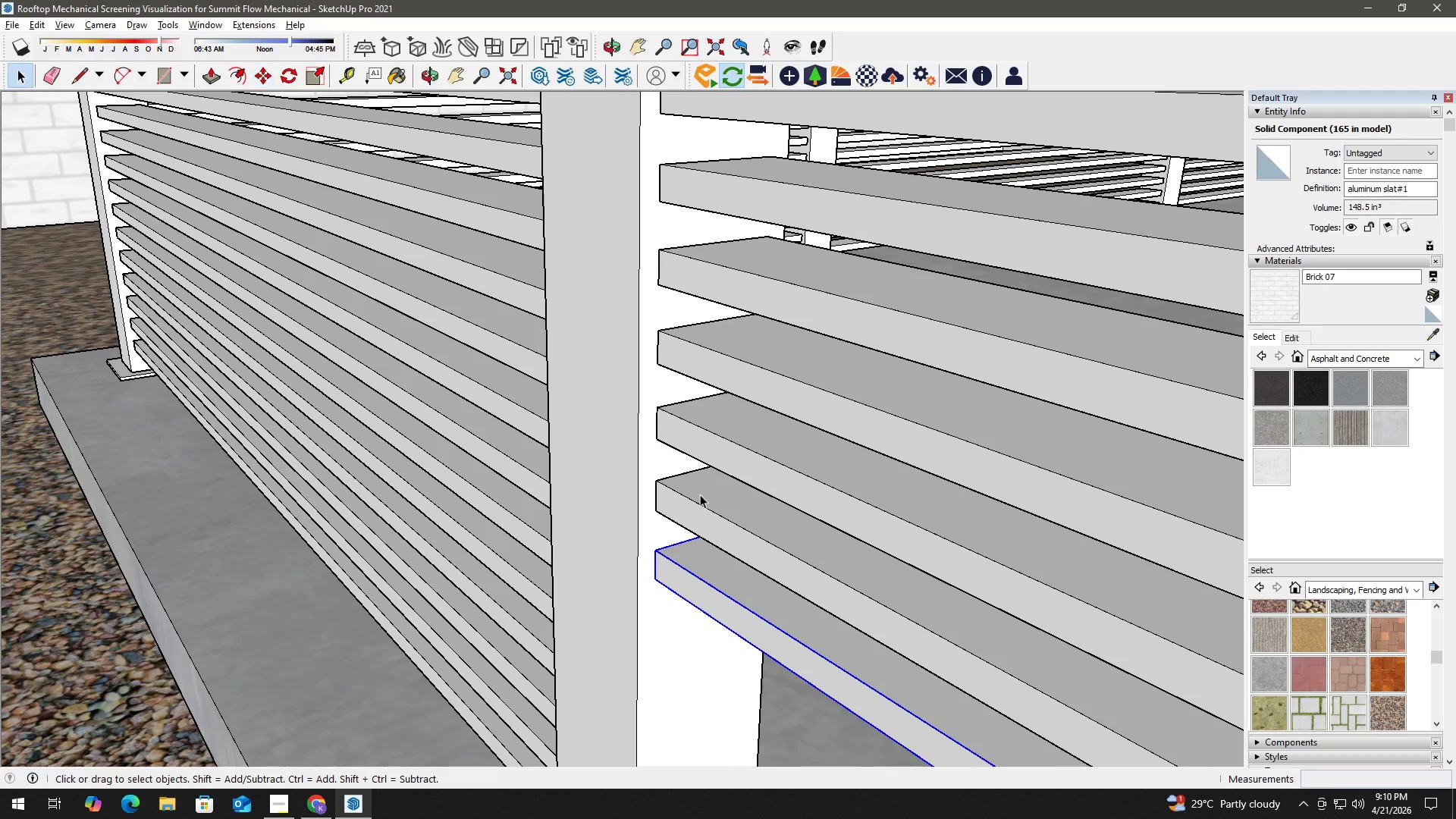 
key(H)
 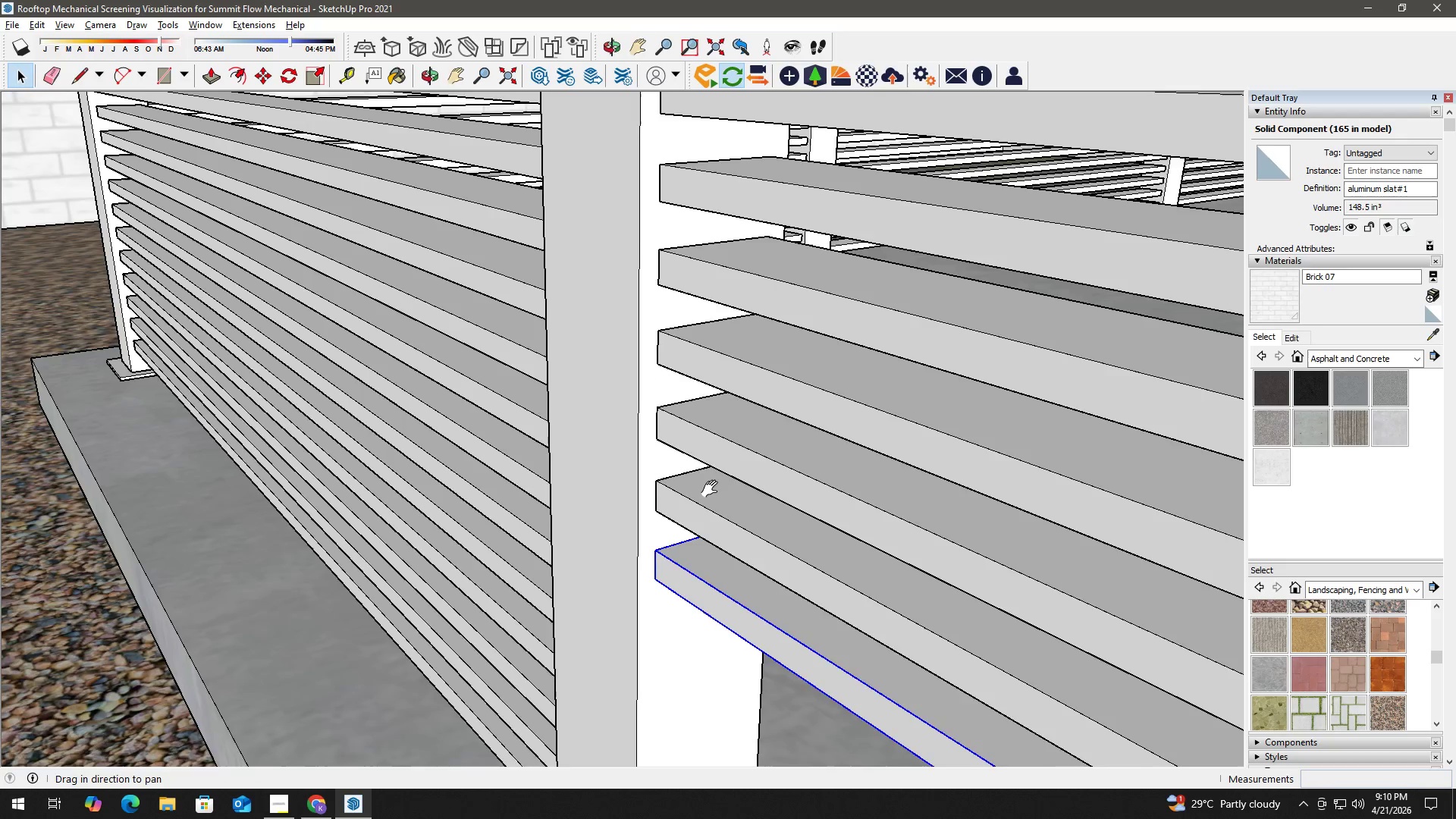 
left_click_drag(start_coordinate=[713, 489], to_coordinate=[689, 224])
 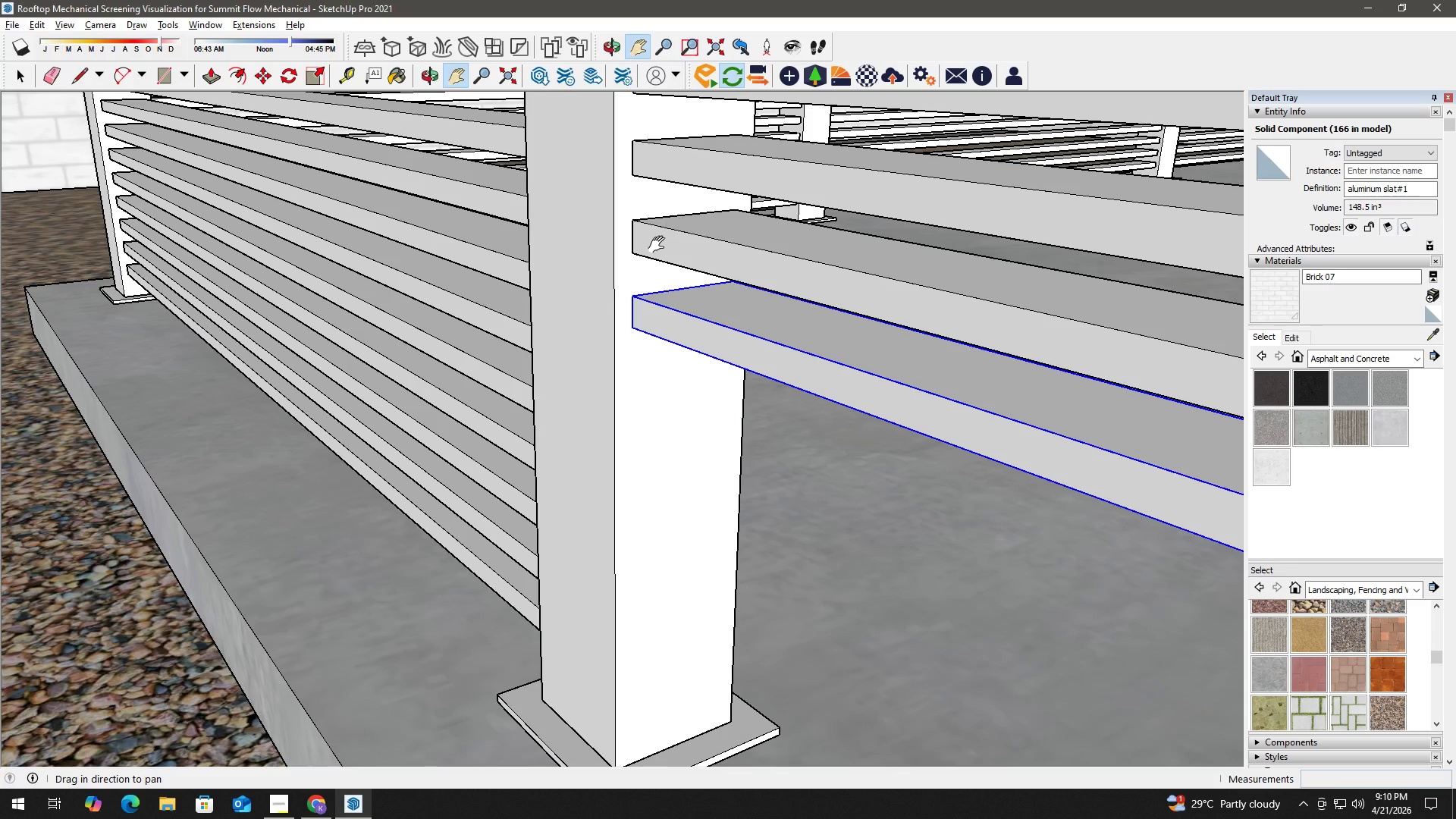 
key(Space)
 